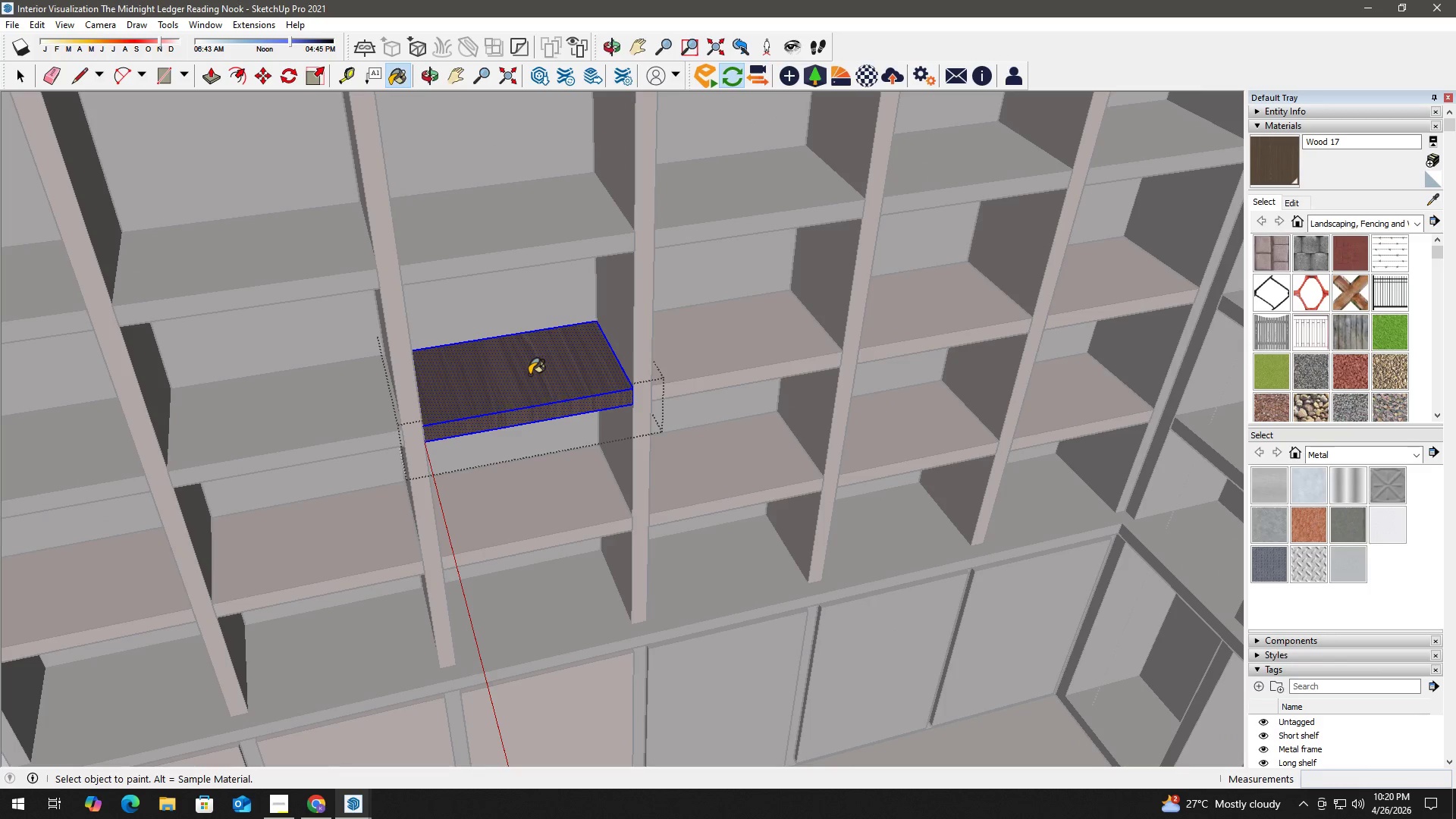 
triple_click([529, 375])
 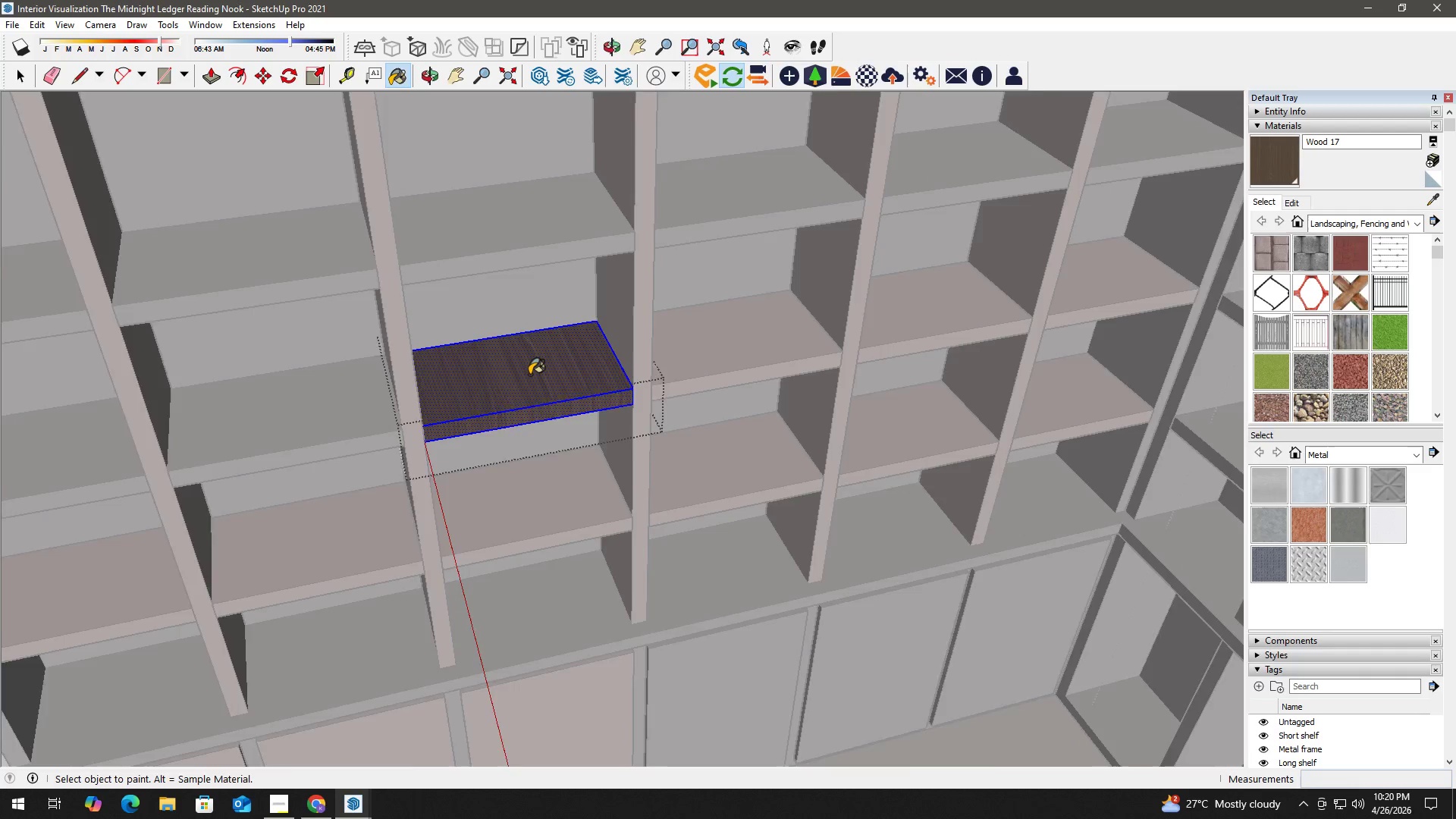 
scroll: coordinate [526, 359], scroll_direction: up, amount: 1.0
 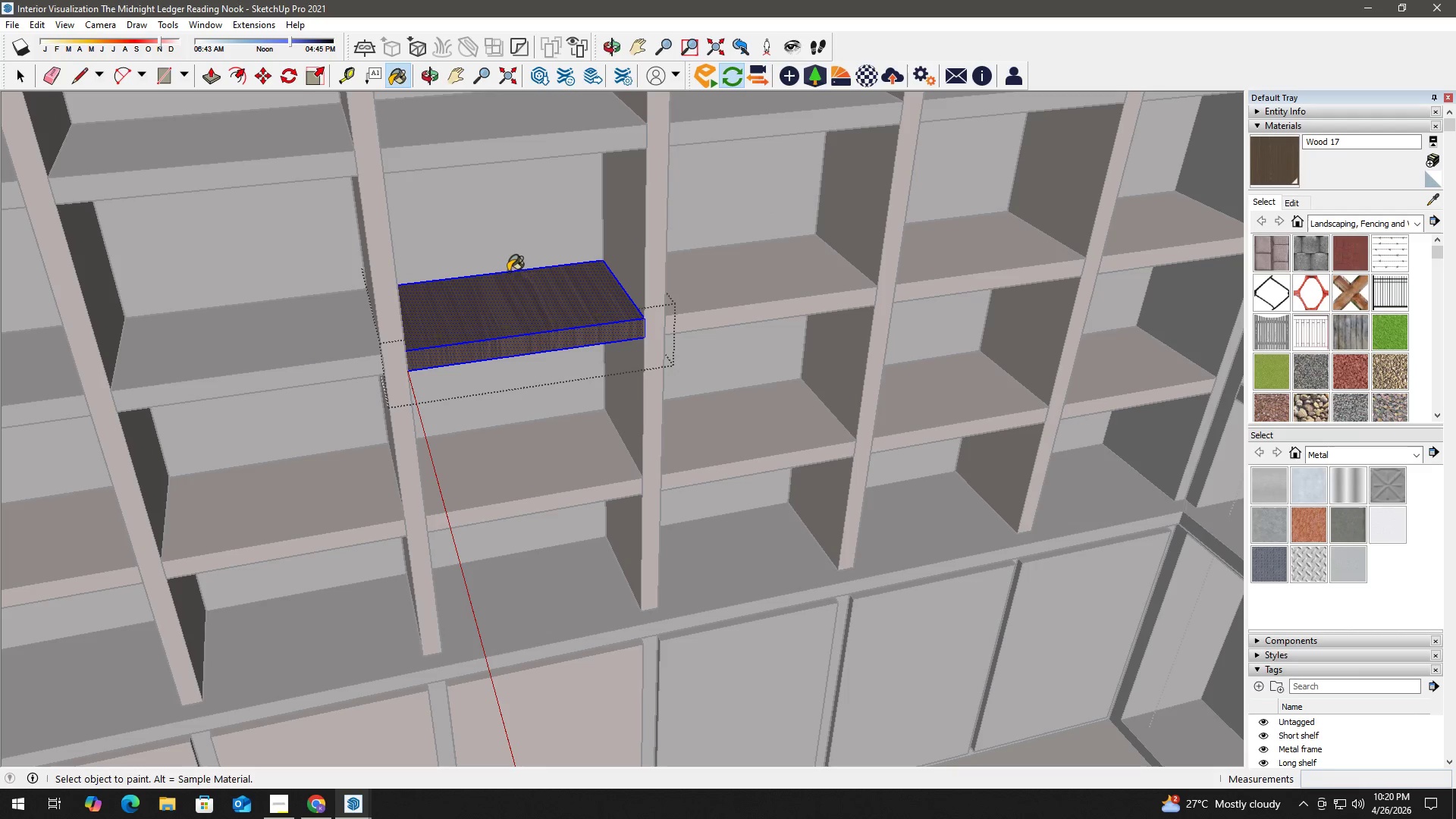 
hold_key(key=AltLeft, duration=1.24)
left_click([522, 224])
 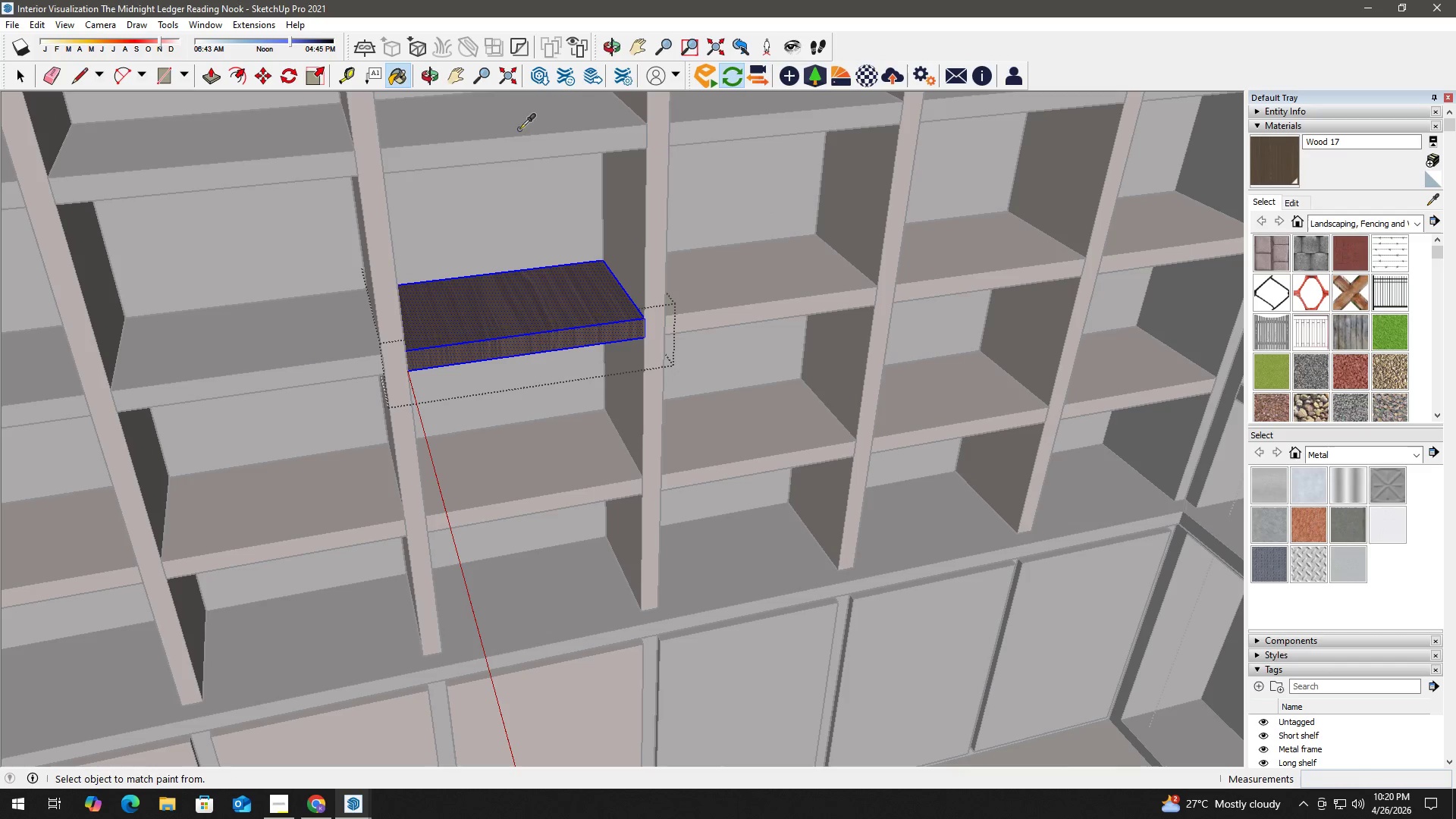 
left_click([523, 118])
 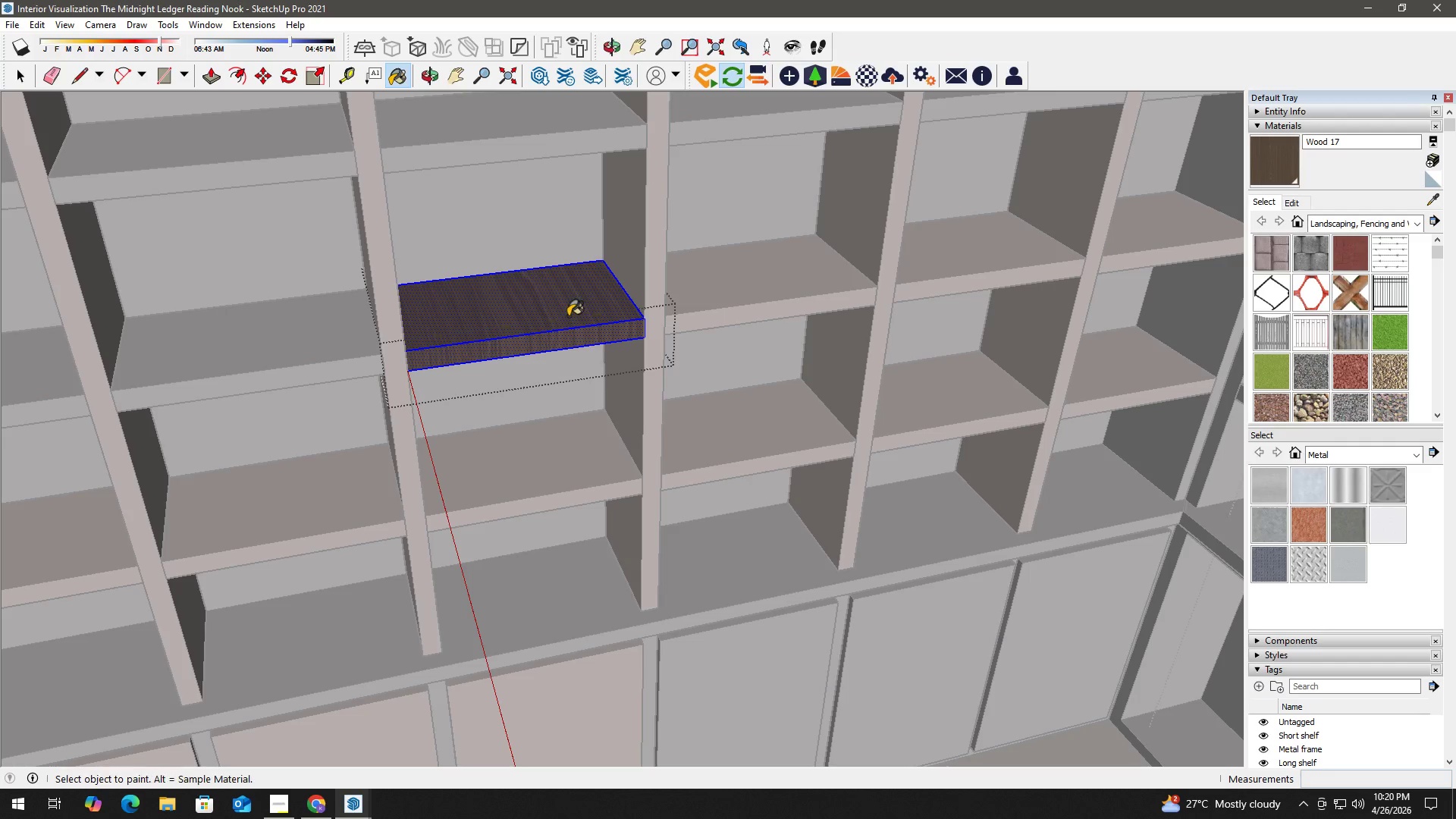 
left_click([569, 303])
 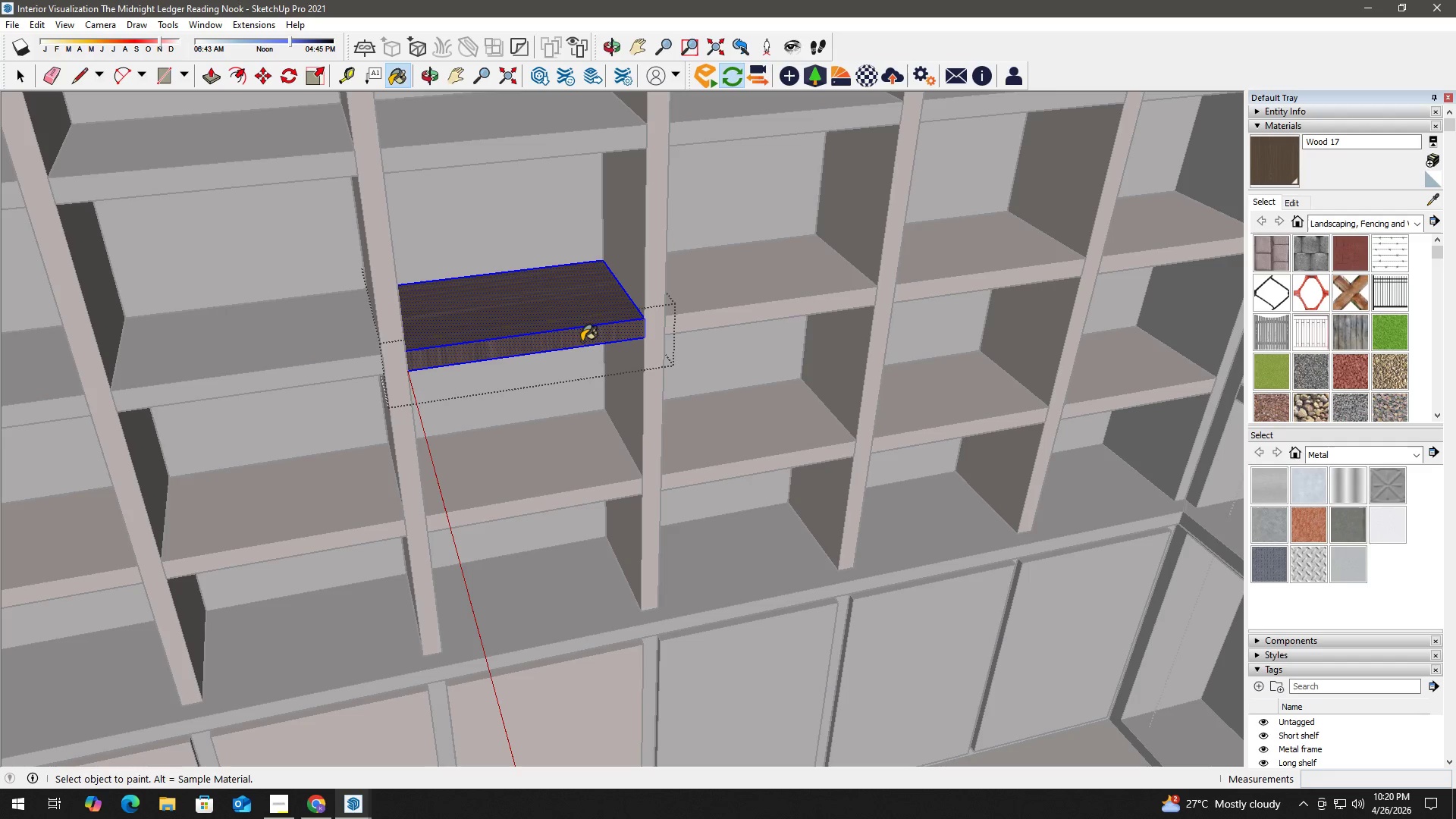 
double_click([589, 335])
 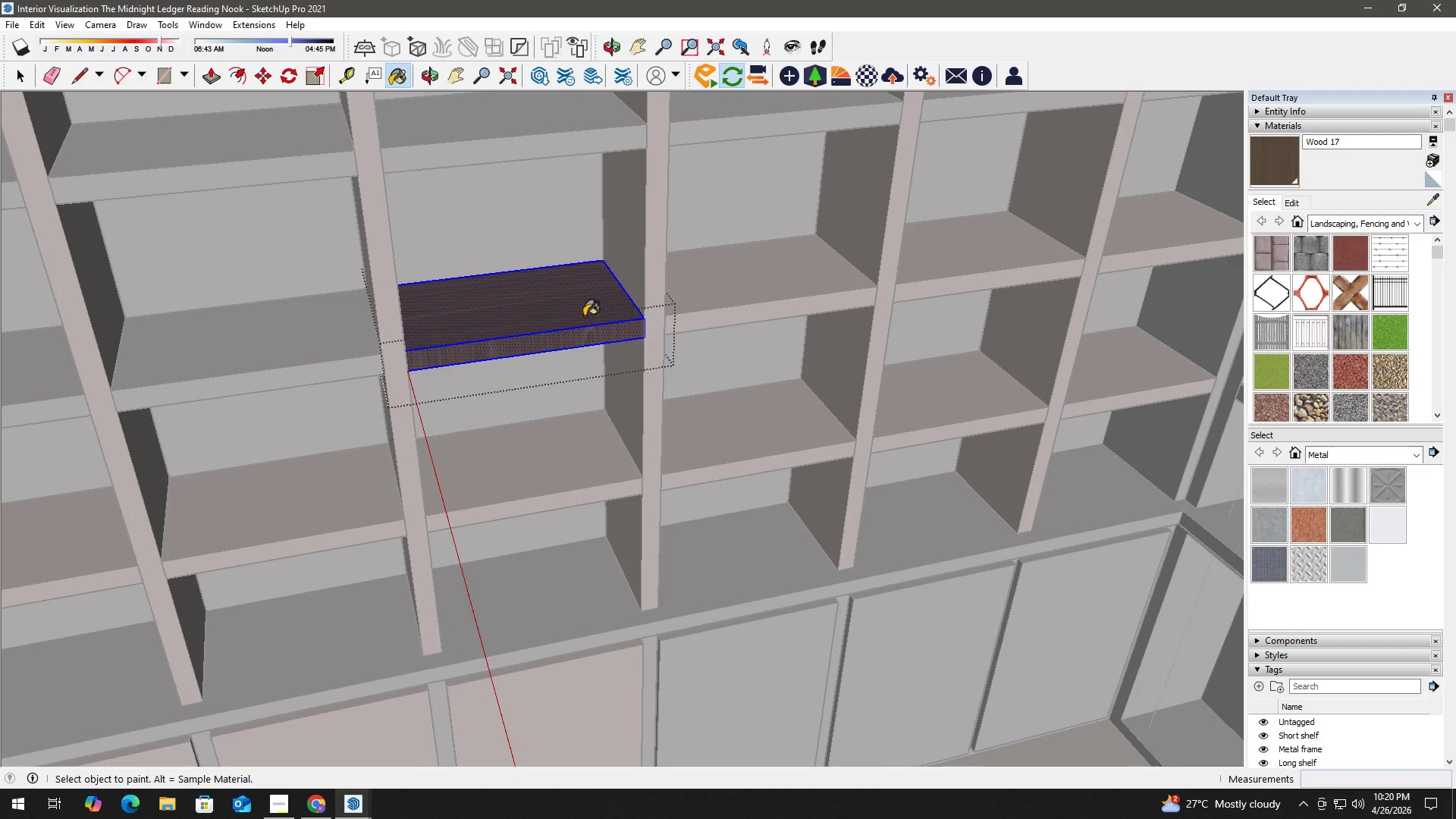 
key(Space)
 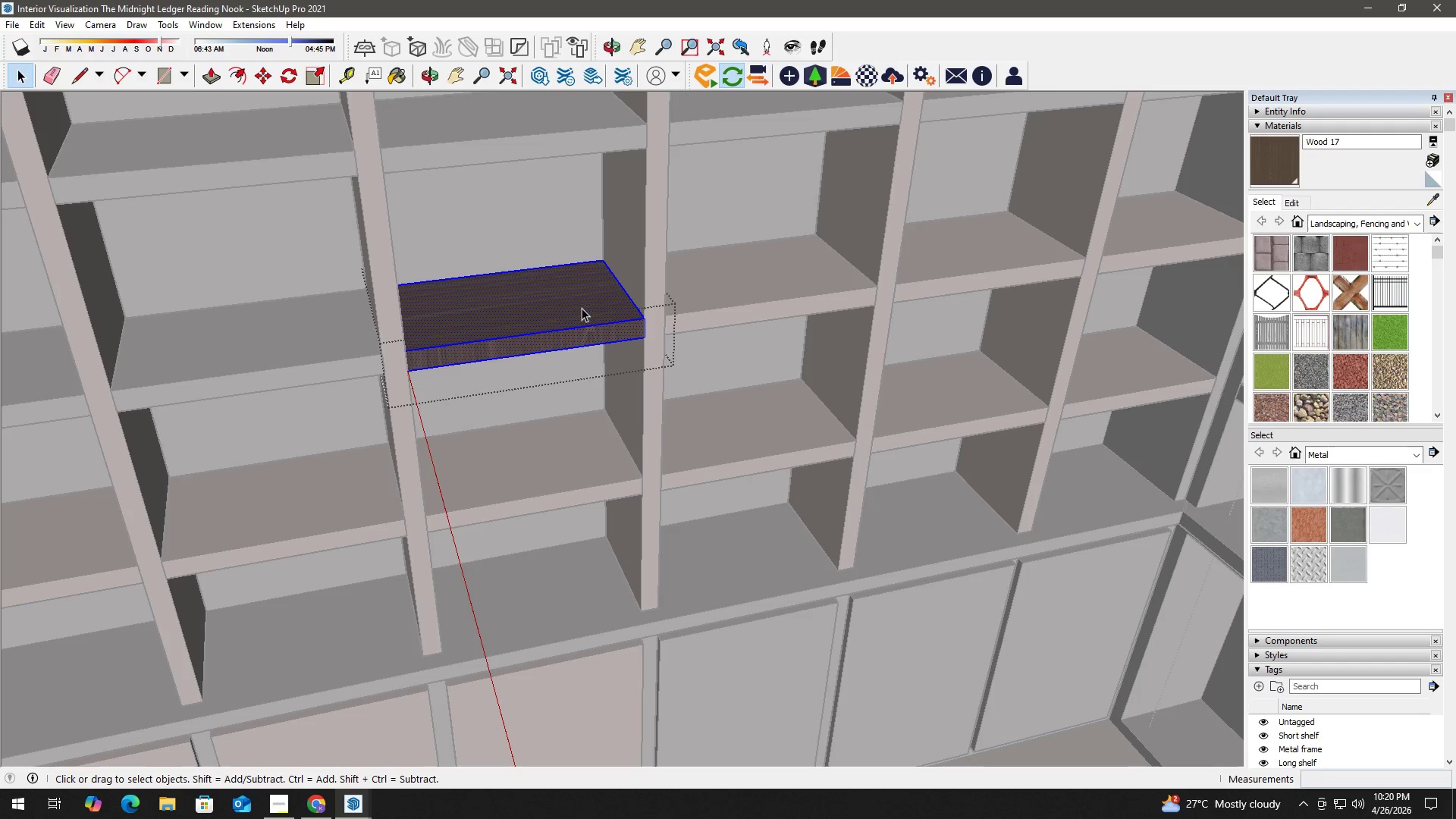 
triple_click([582, 308])
 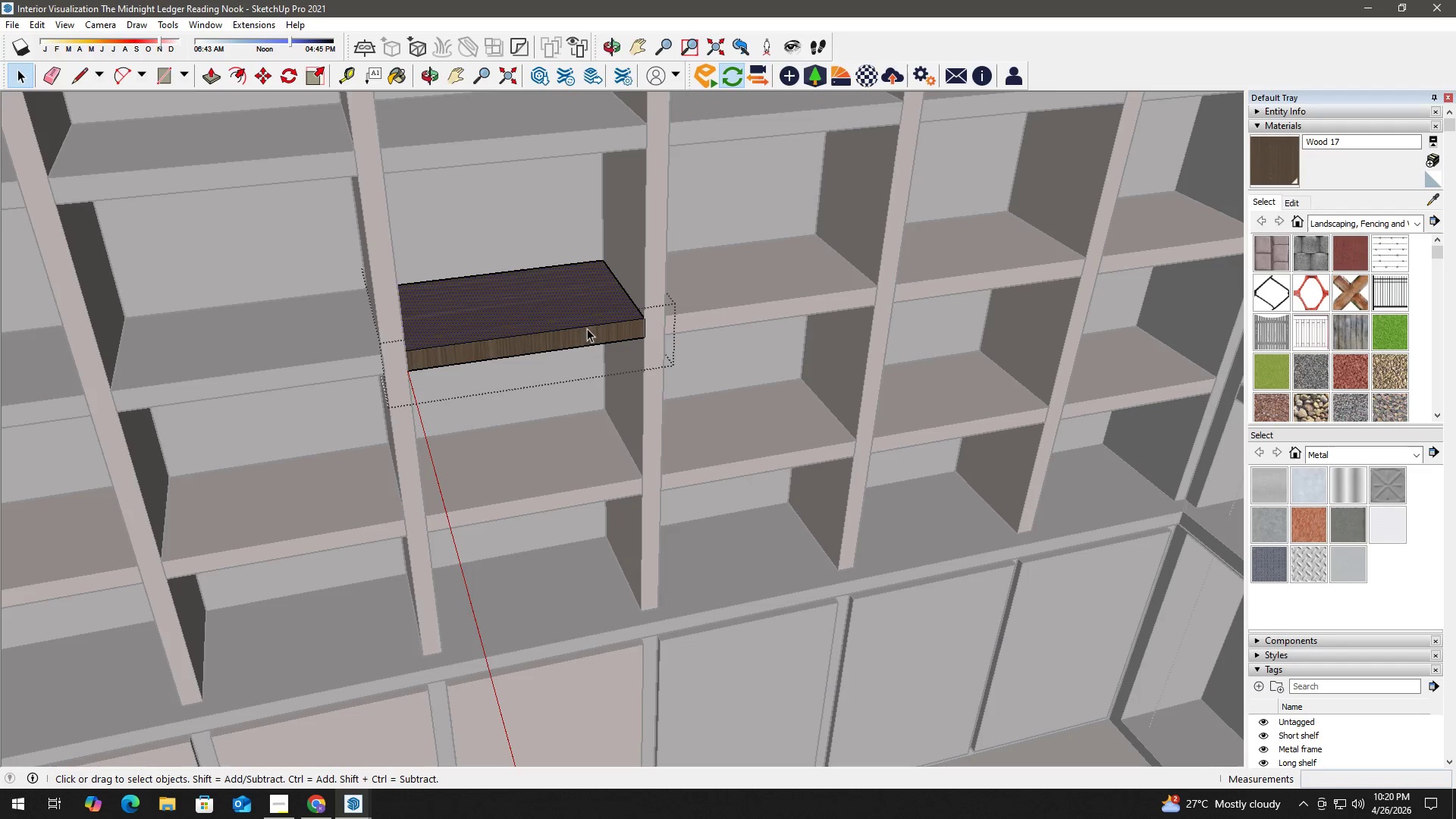 
triple_click([588, 334])
 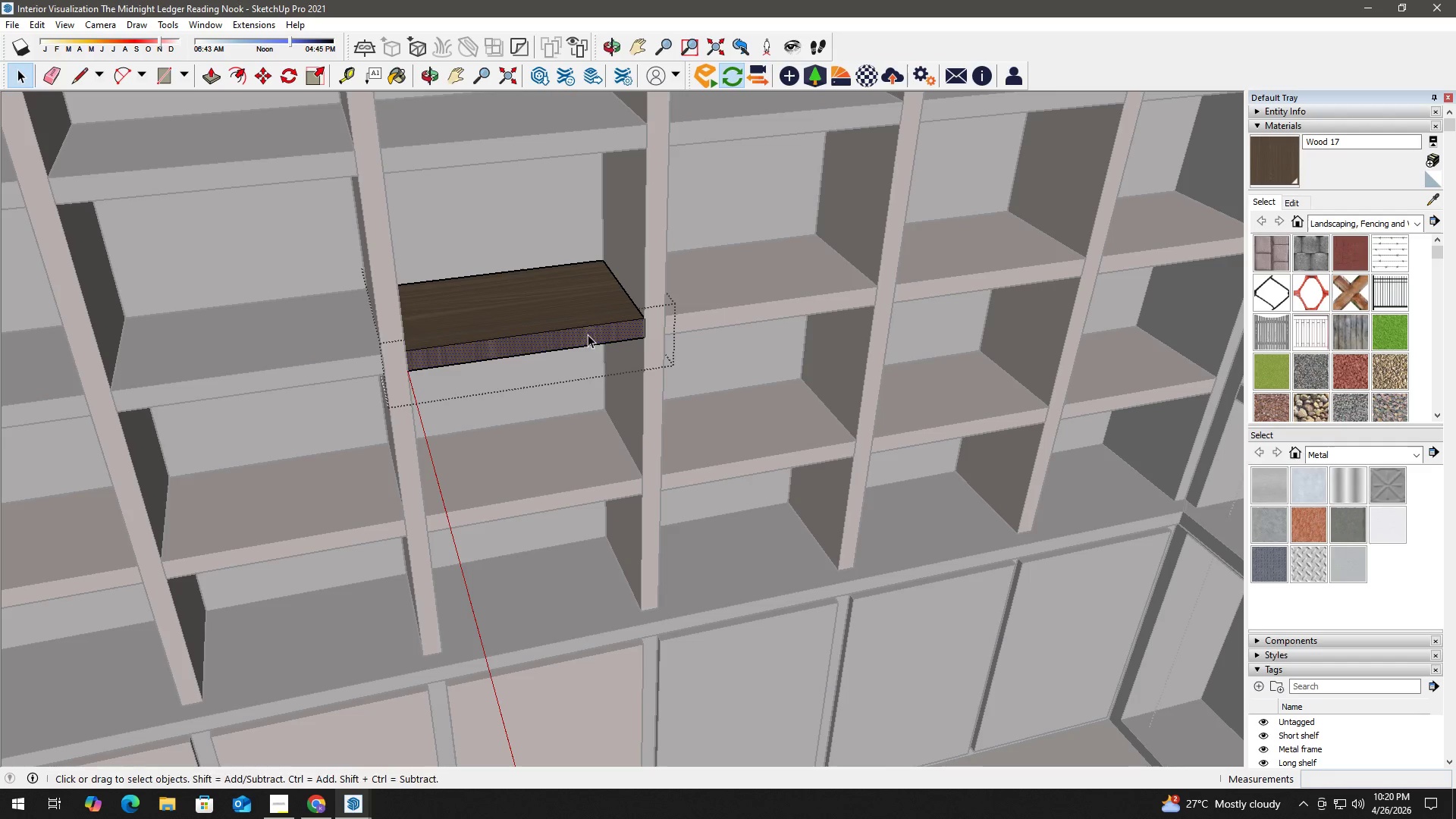 
key(B)
 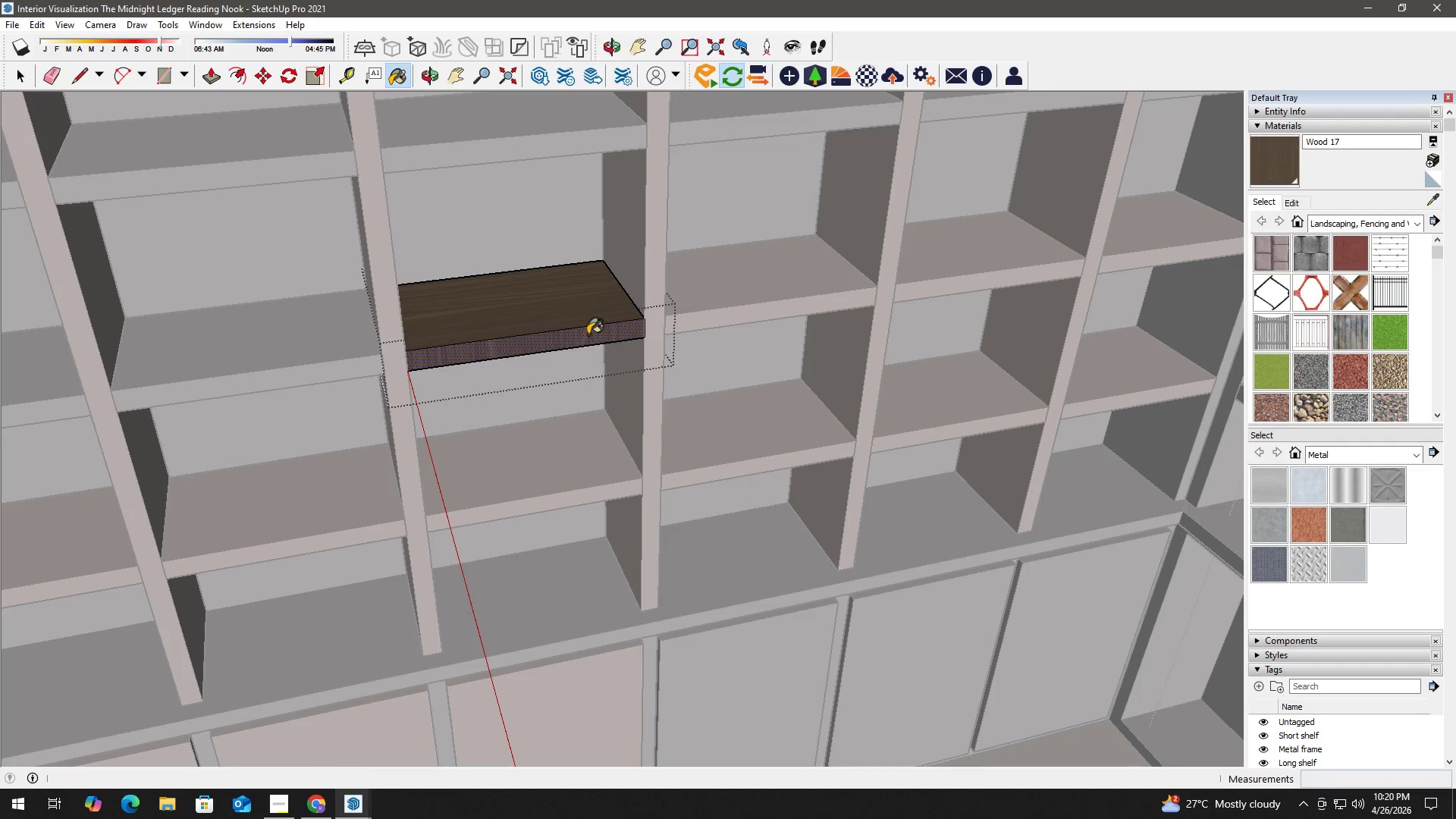 
double_click([588, 334])
 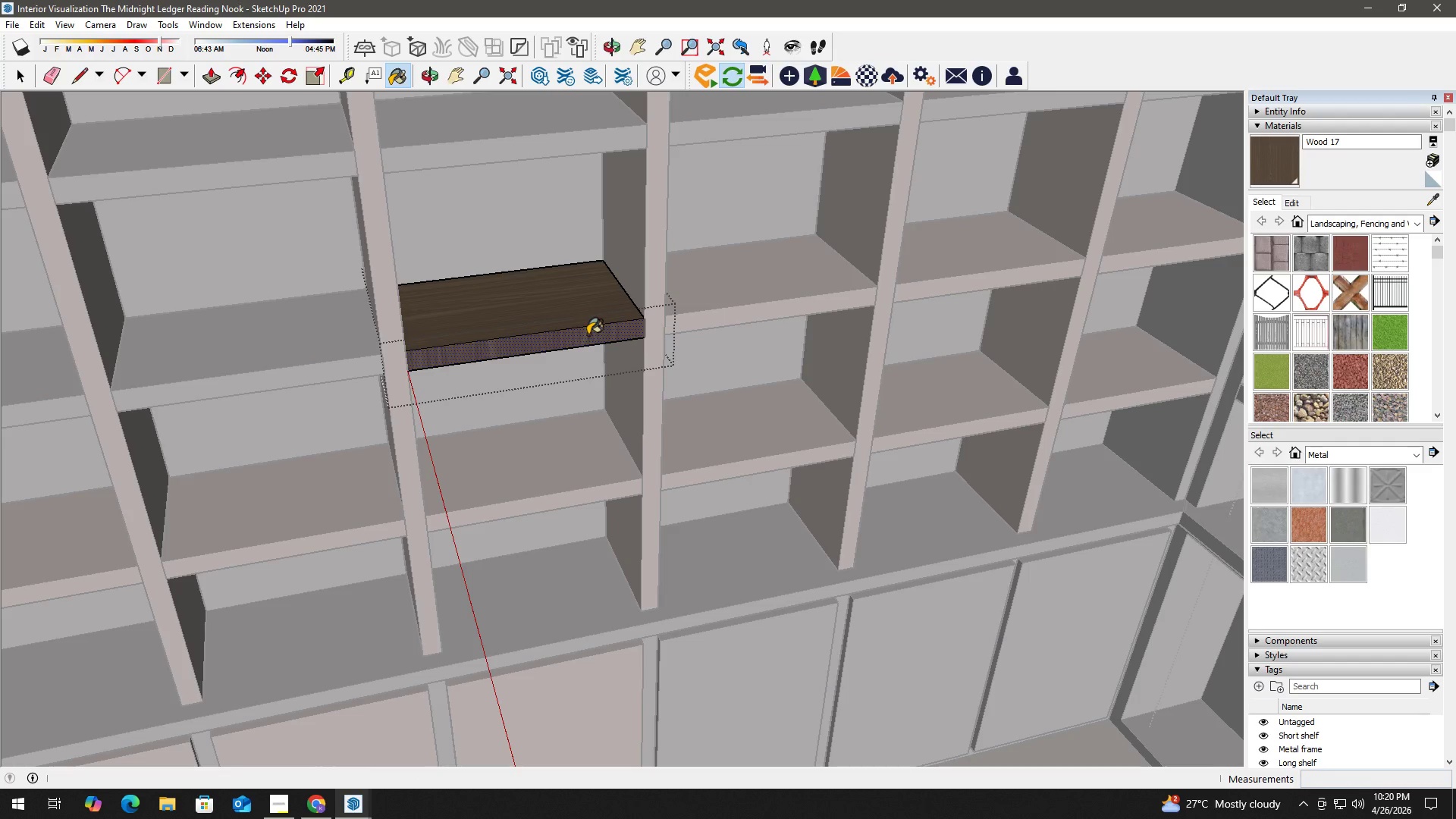 
triple_click([588, 334])
 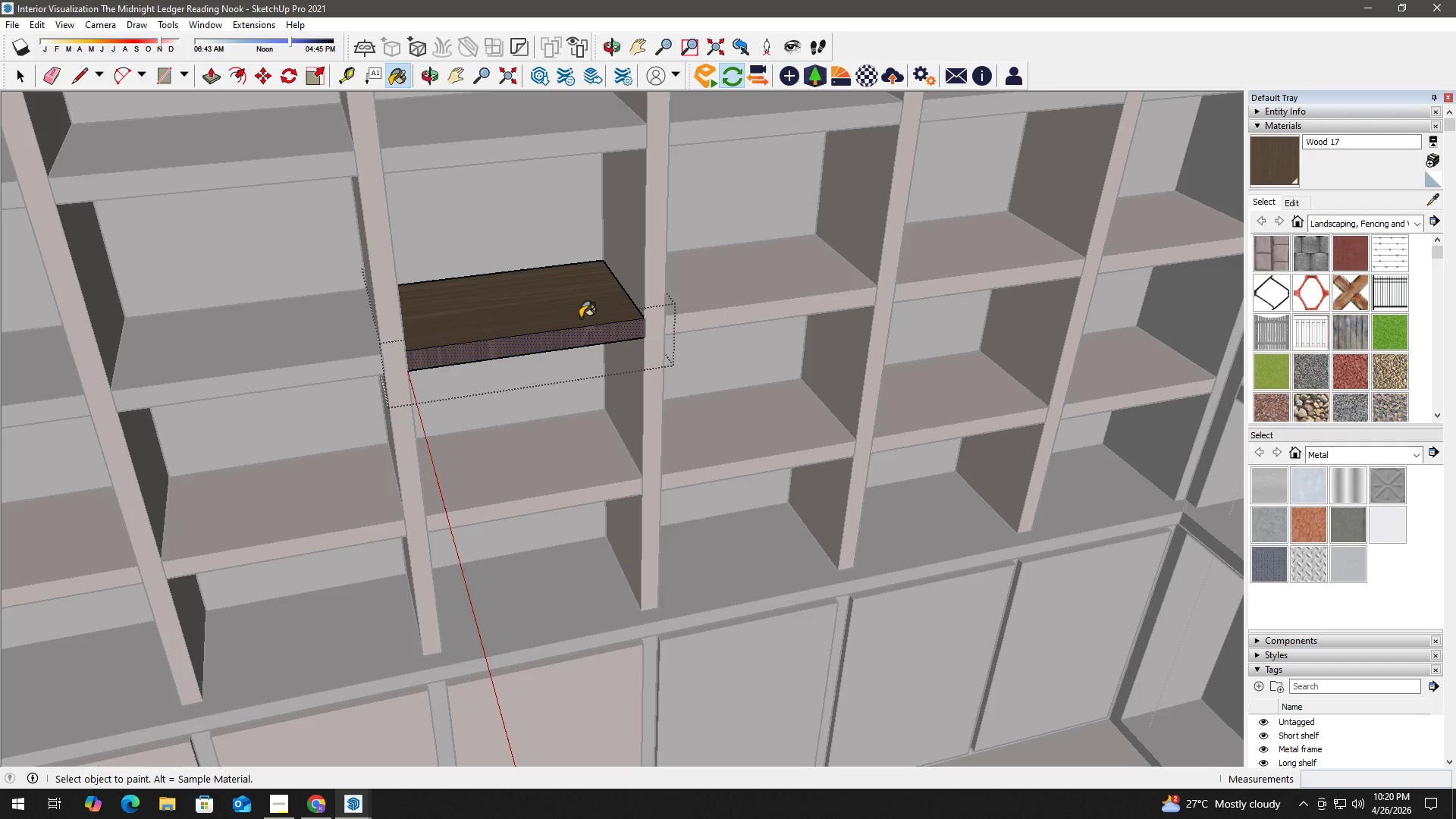 
hold_key(key=AltLeft, duration=0.44)
left_click([580, 302])
 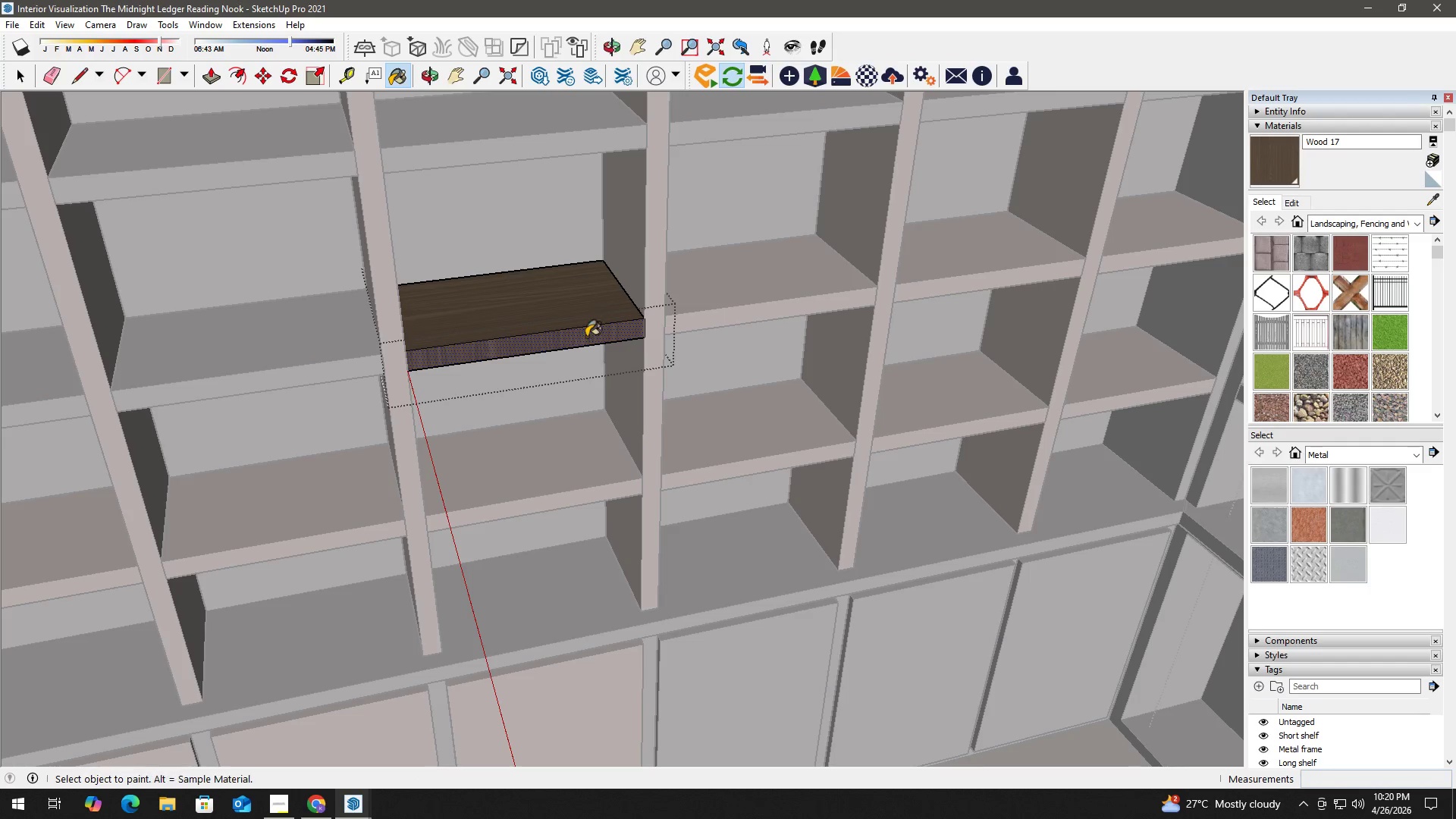 
triple_click([588, 337])
 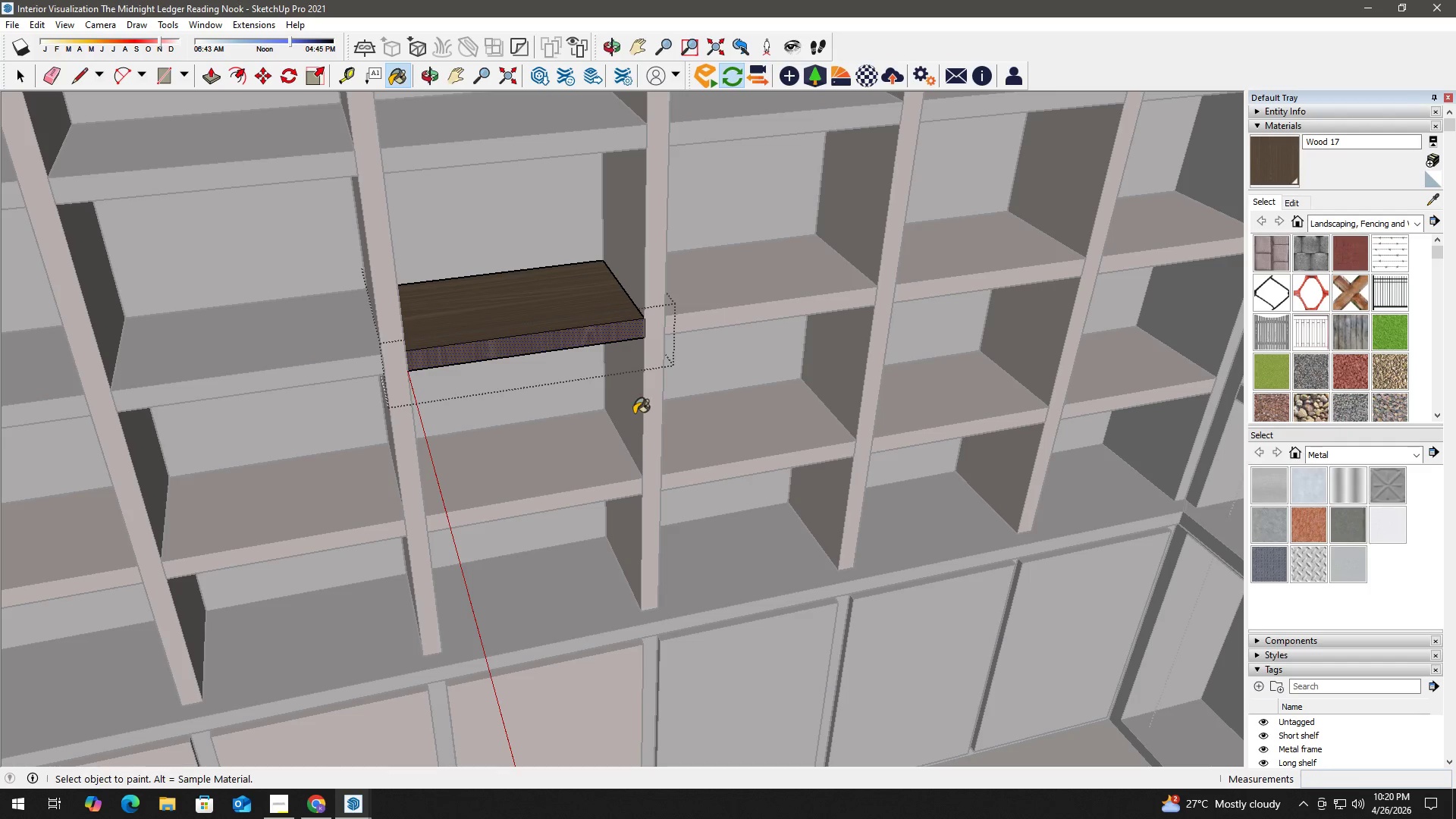 
key(H)
 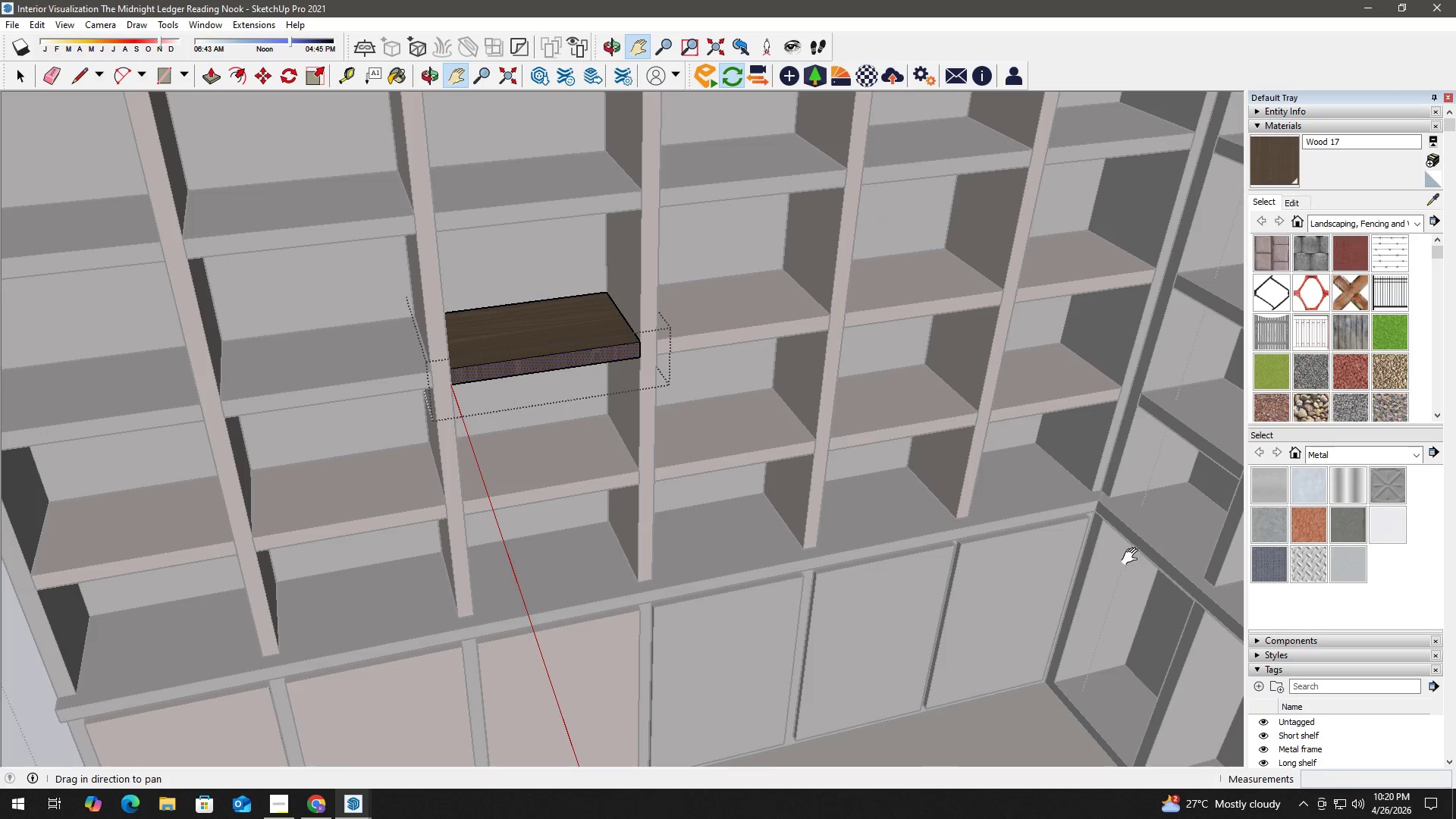 
scroll: coordinate [626, 441], scroll_direction: down, amount: 2.0
 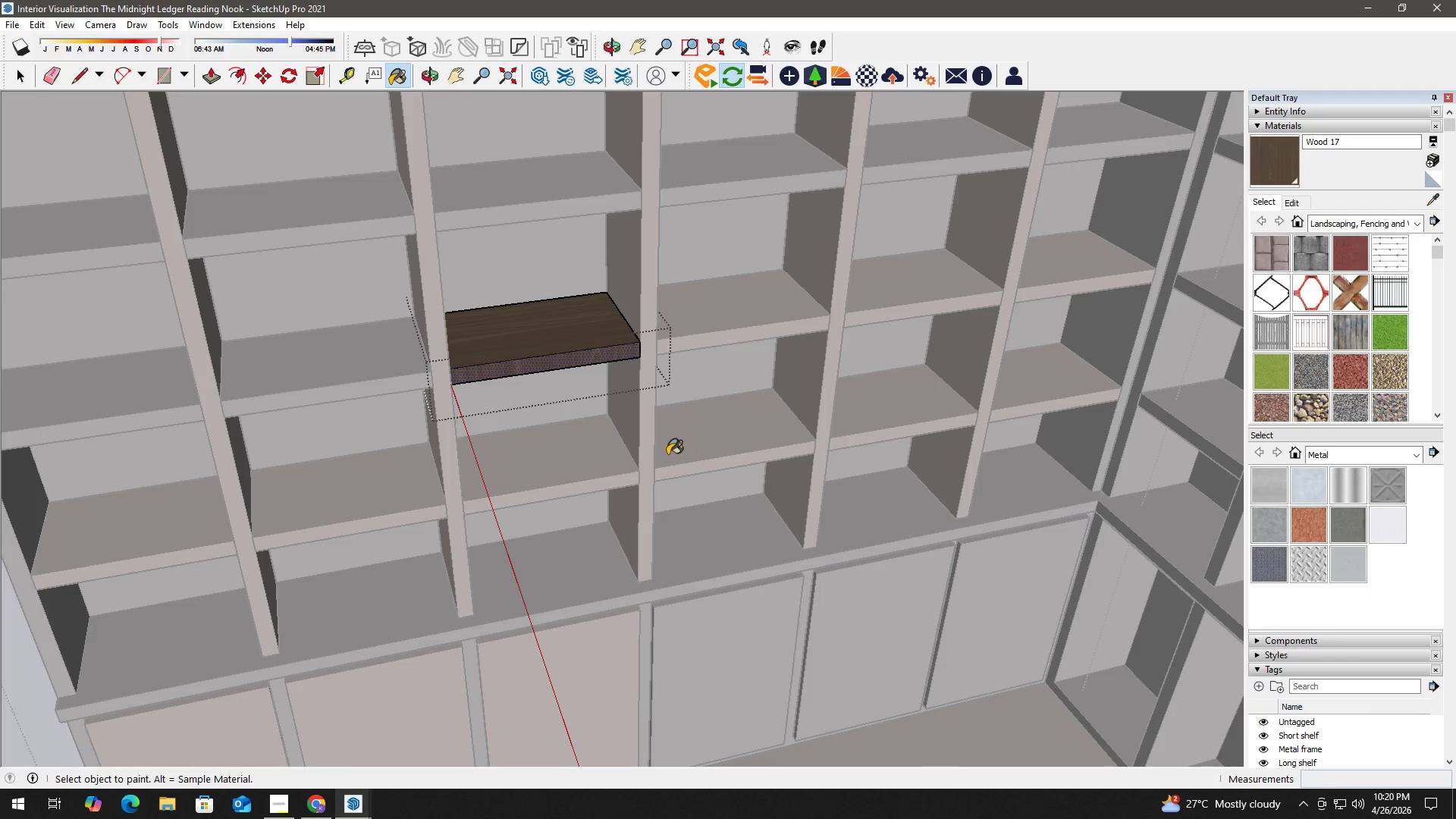 
key(B)
 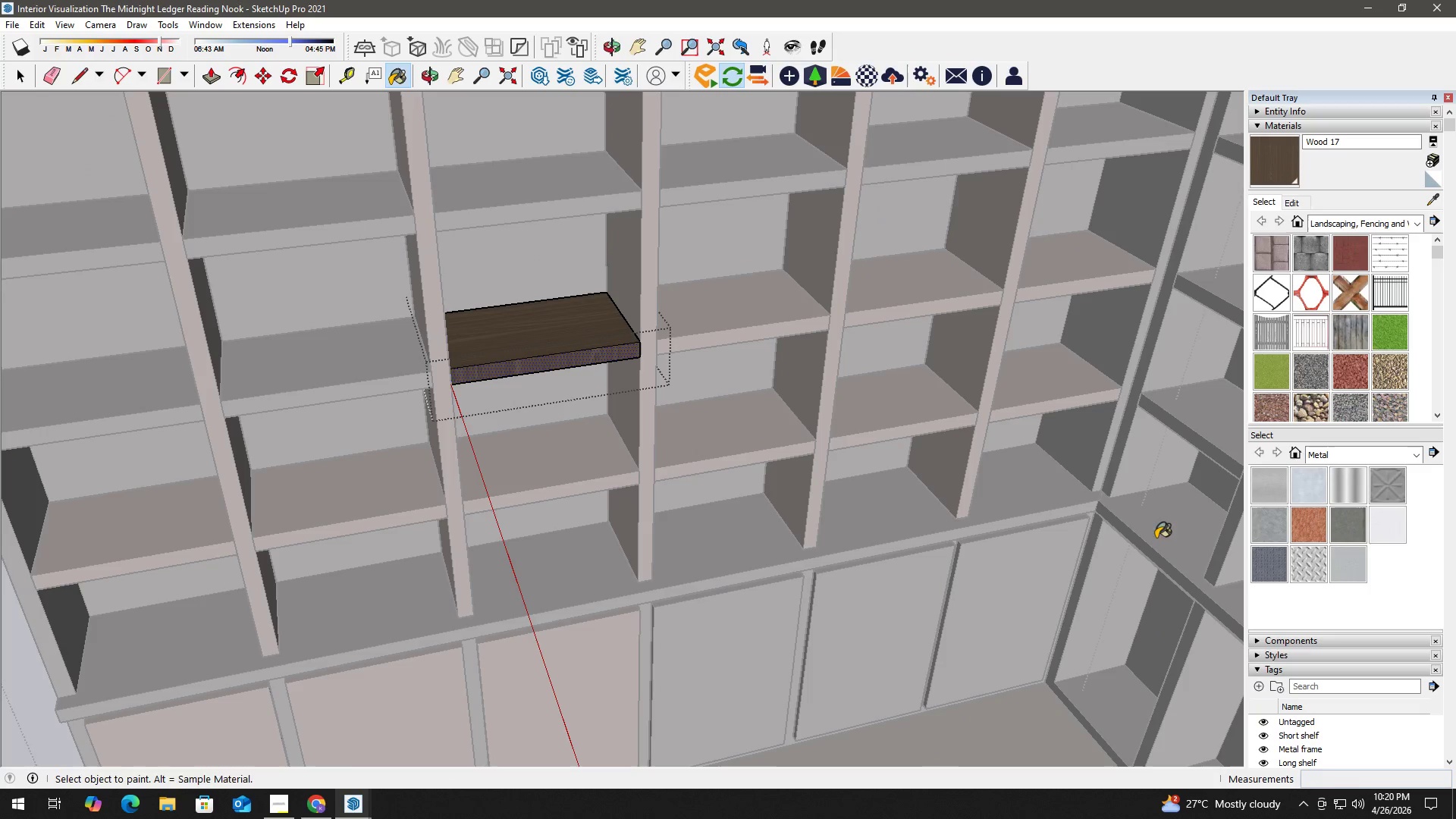 
hold_key(key=AltLeft, duration=0.44)
 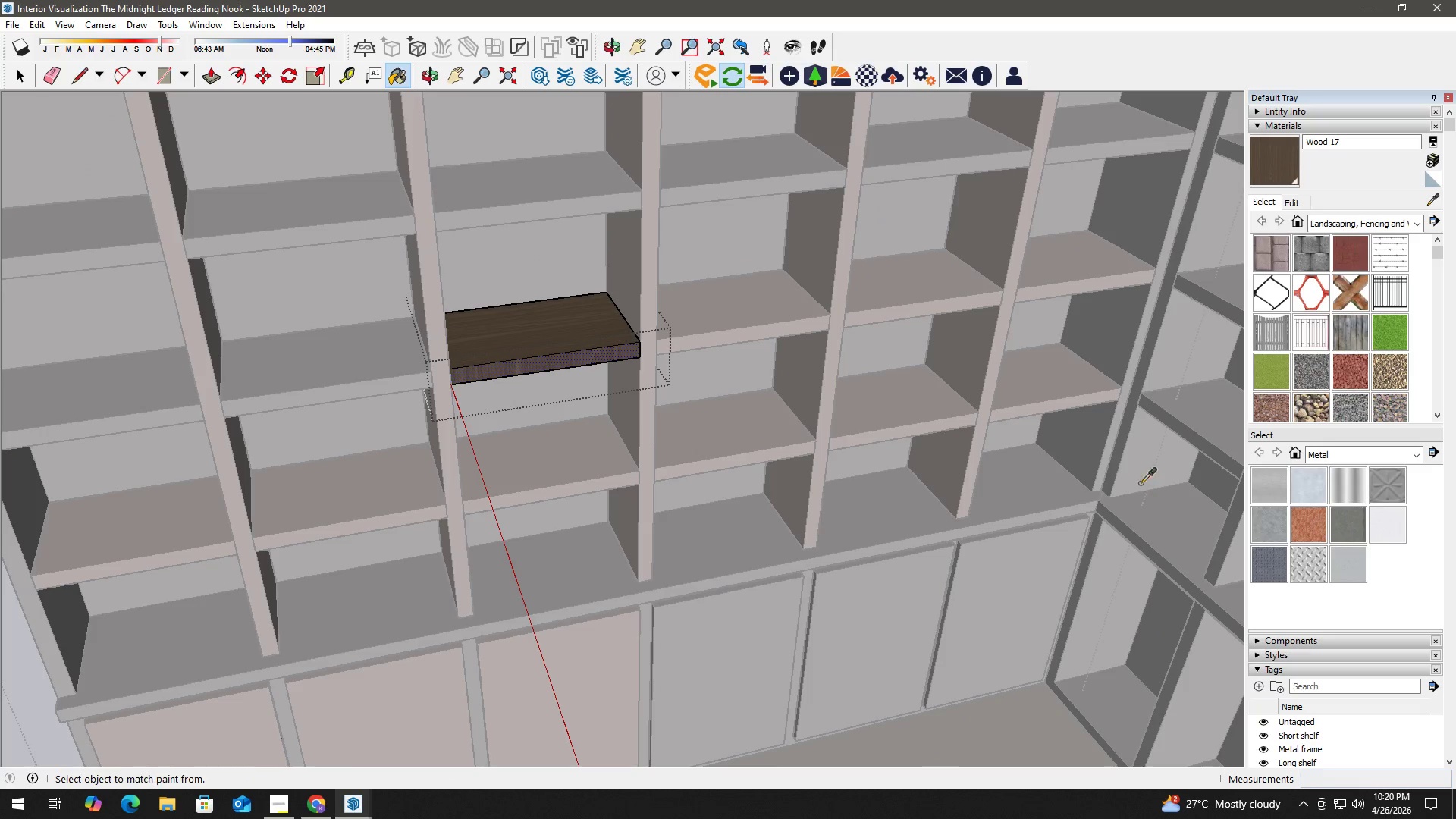 
hold_key(key=AltLeft, duration=0.44)
double_click([1133, 466])
 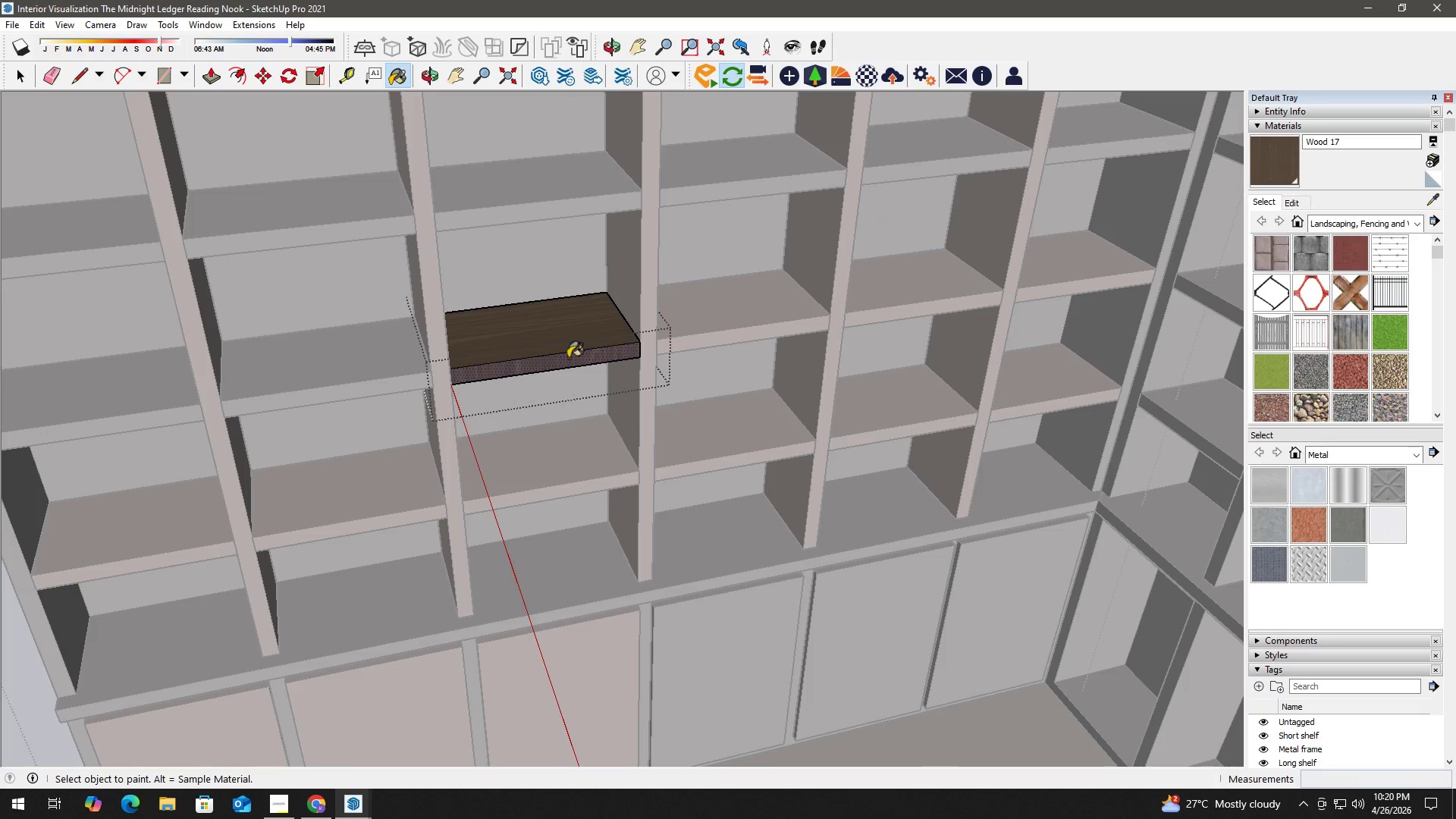 
key(Space)
 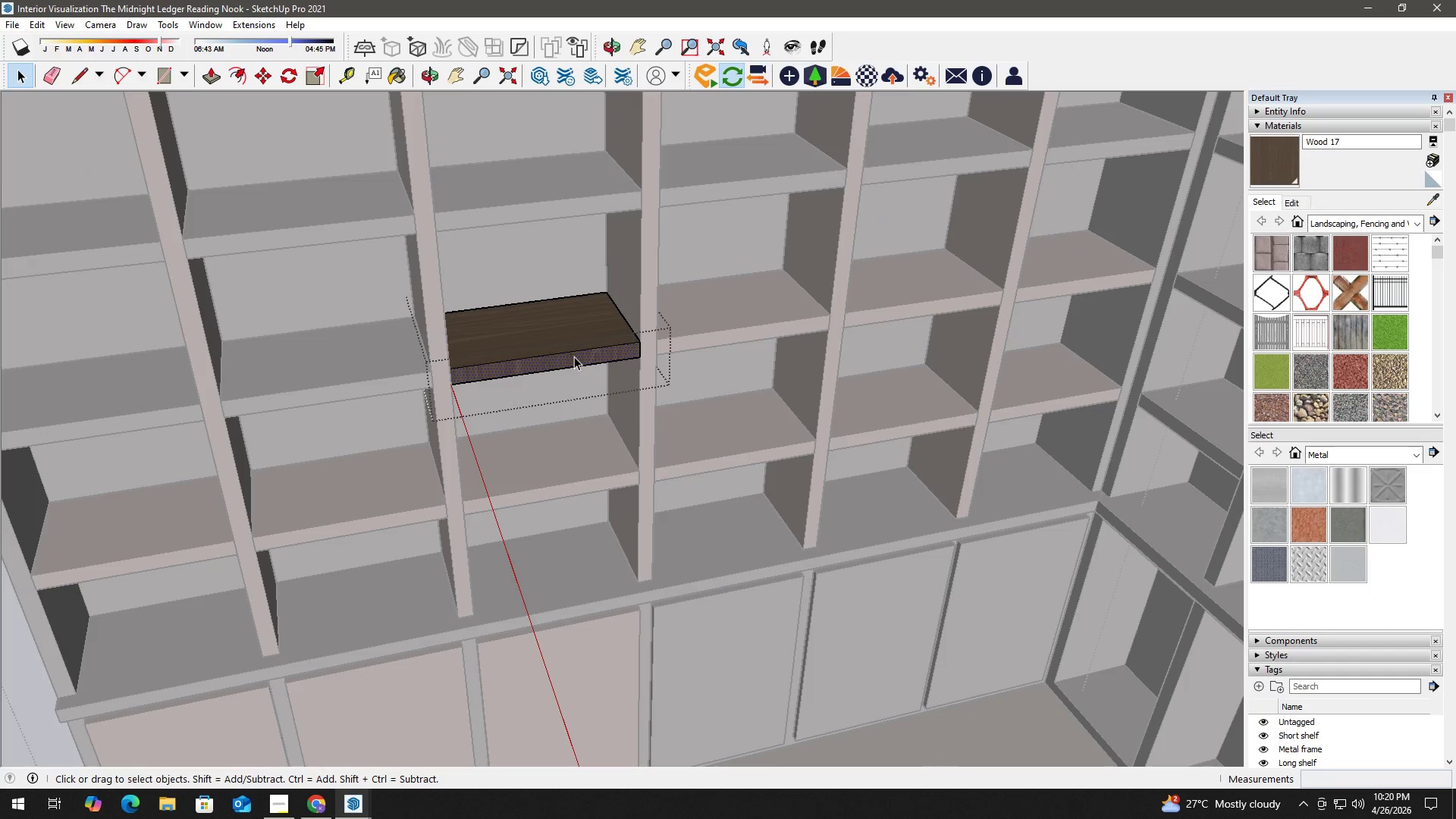 
key(B)
 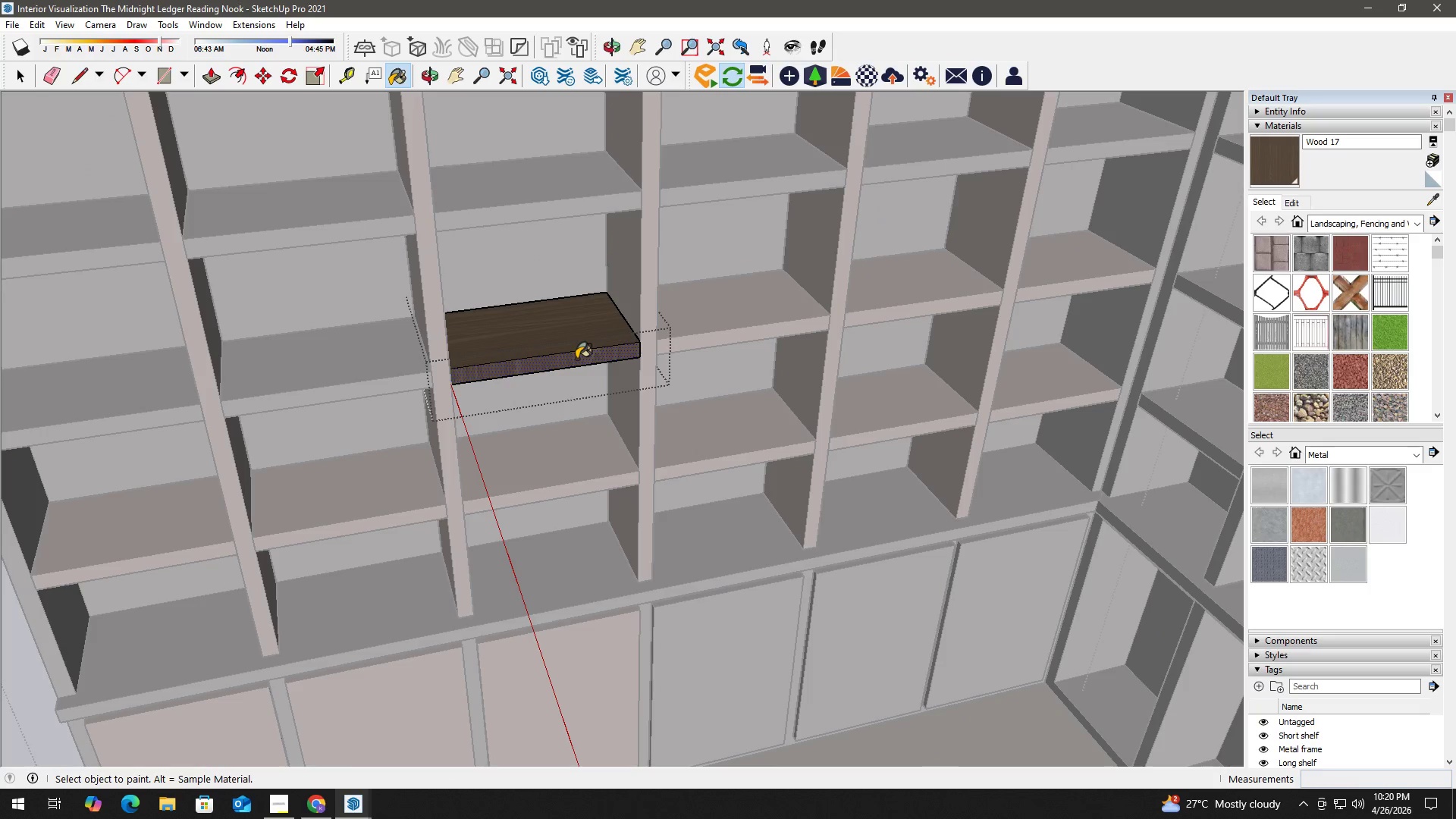 
left_click([577, 358])
 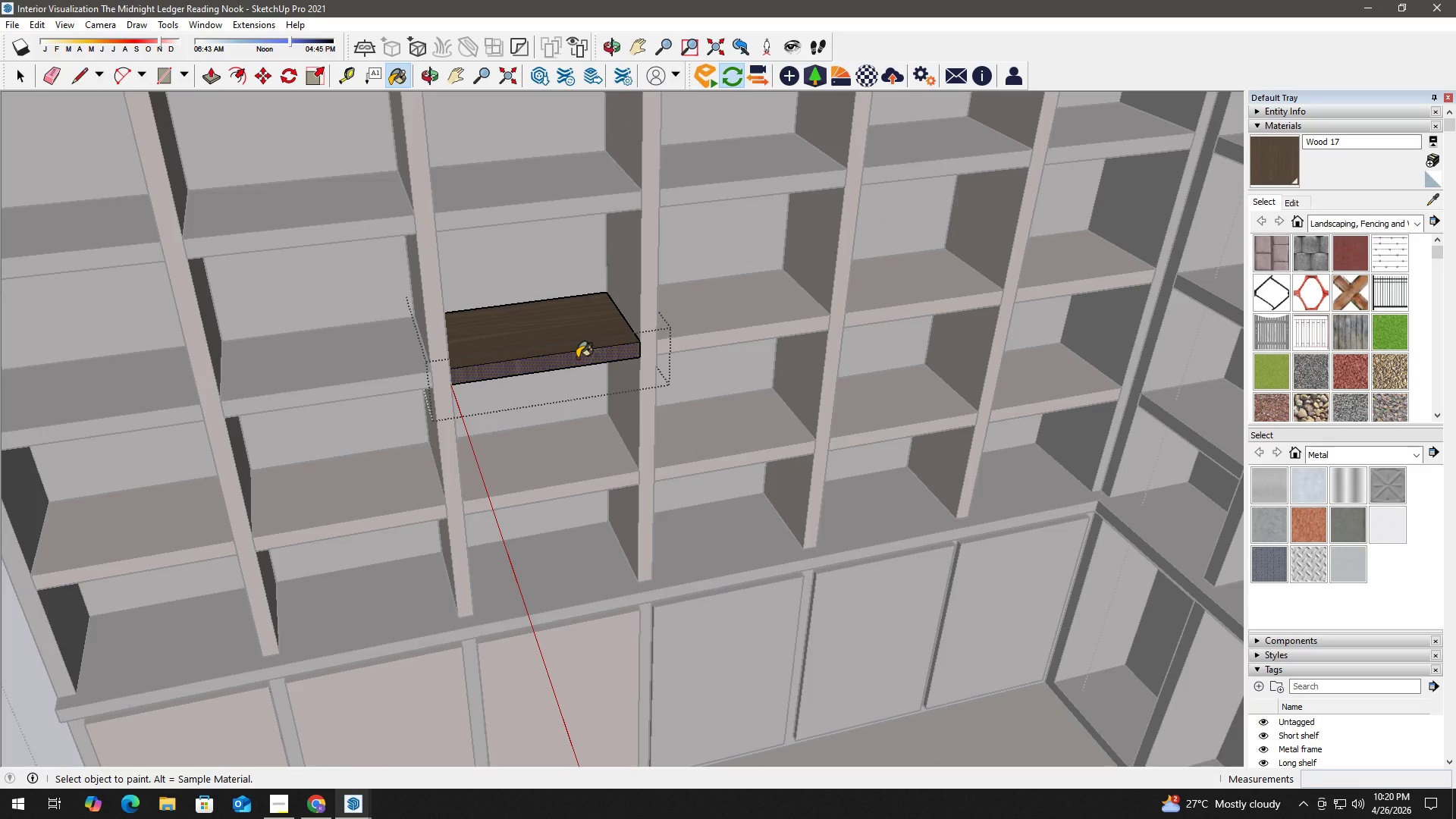 
left_click([577, 358])
 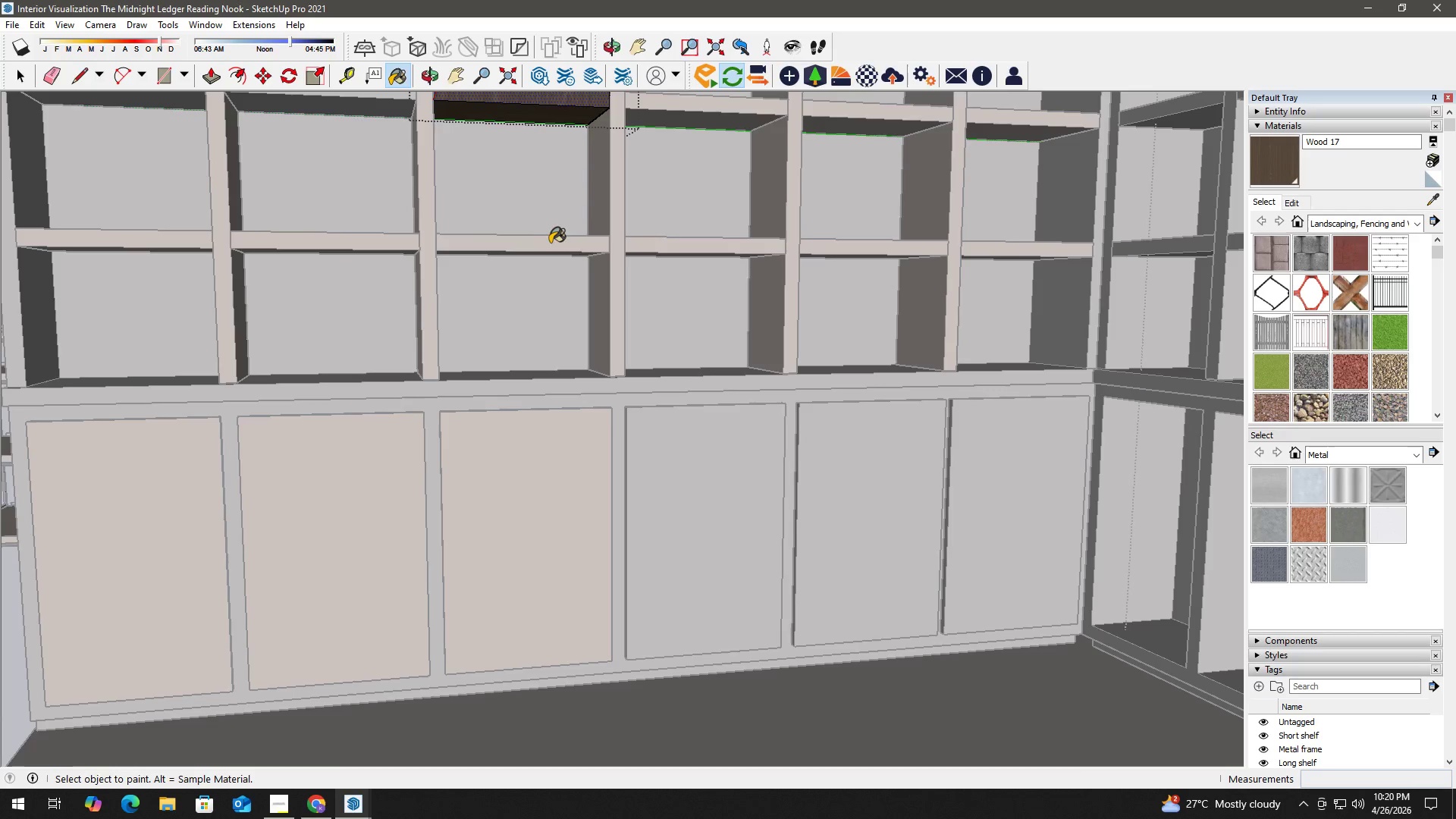 
key(H)
 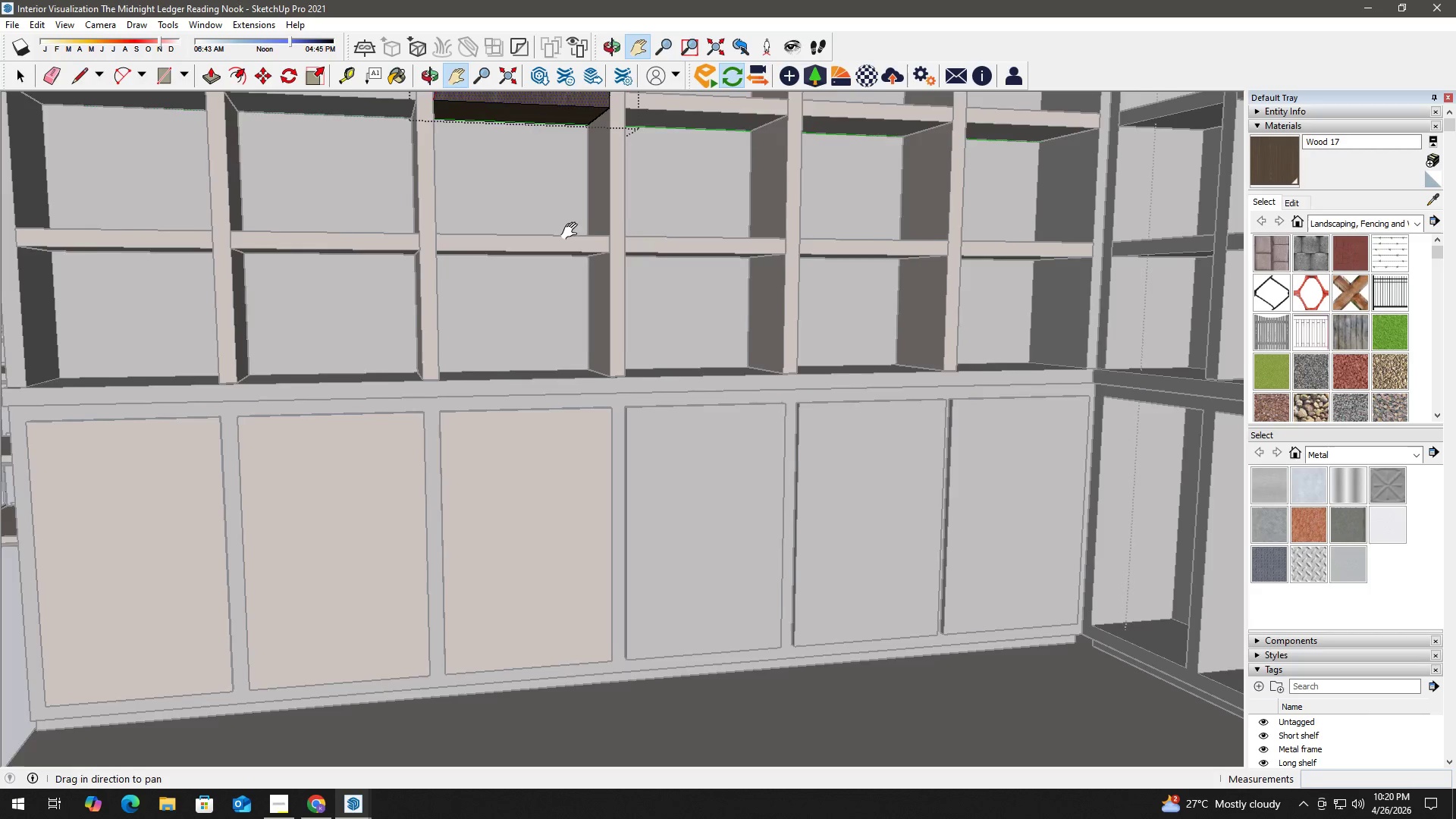 
left_click_drag(start_coordinate=[573, 234], to_coordinate=[560, 451])
 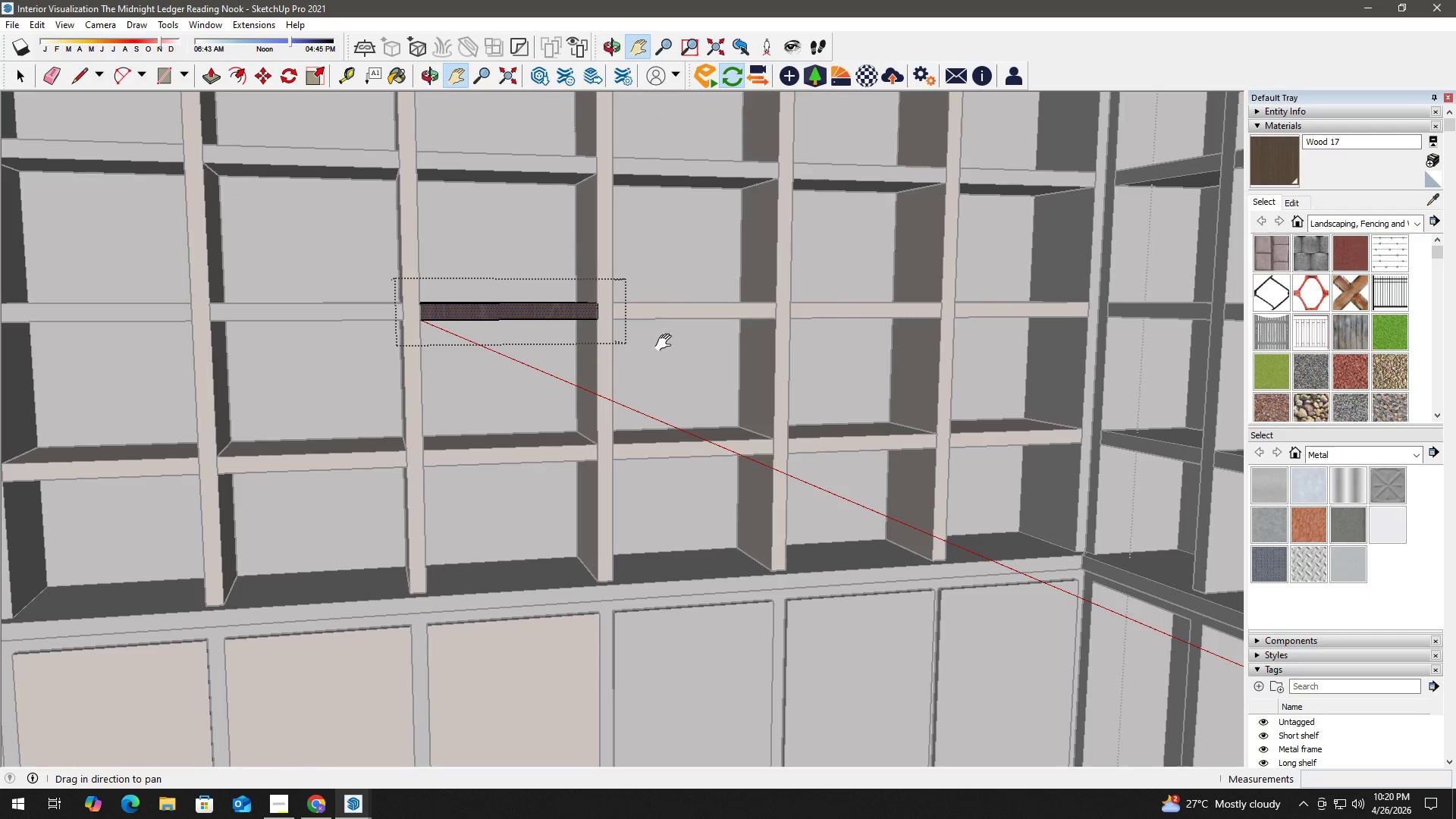 
key(Space)
 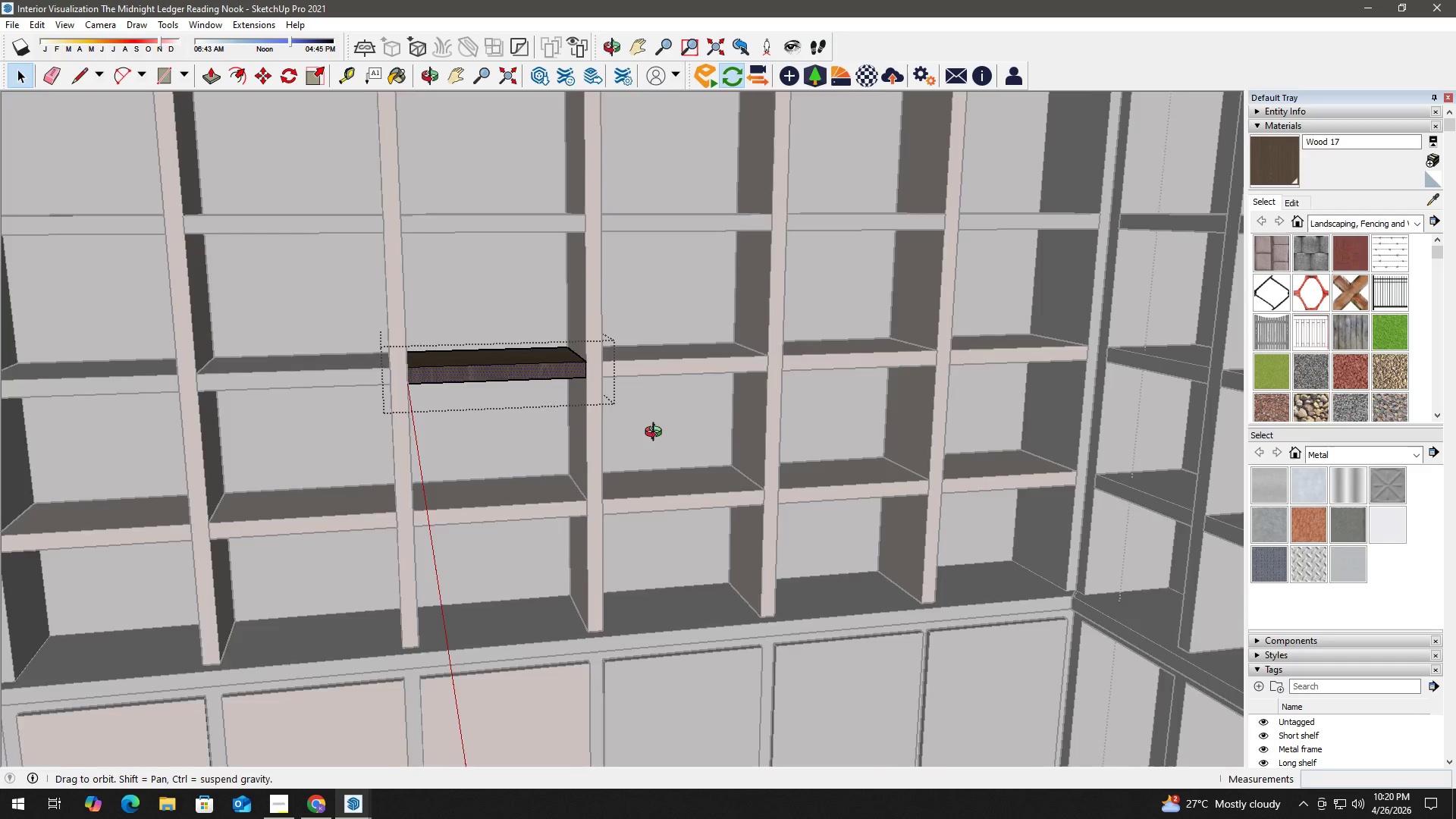 
key(Escape)
 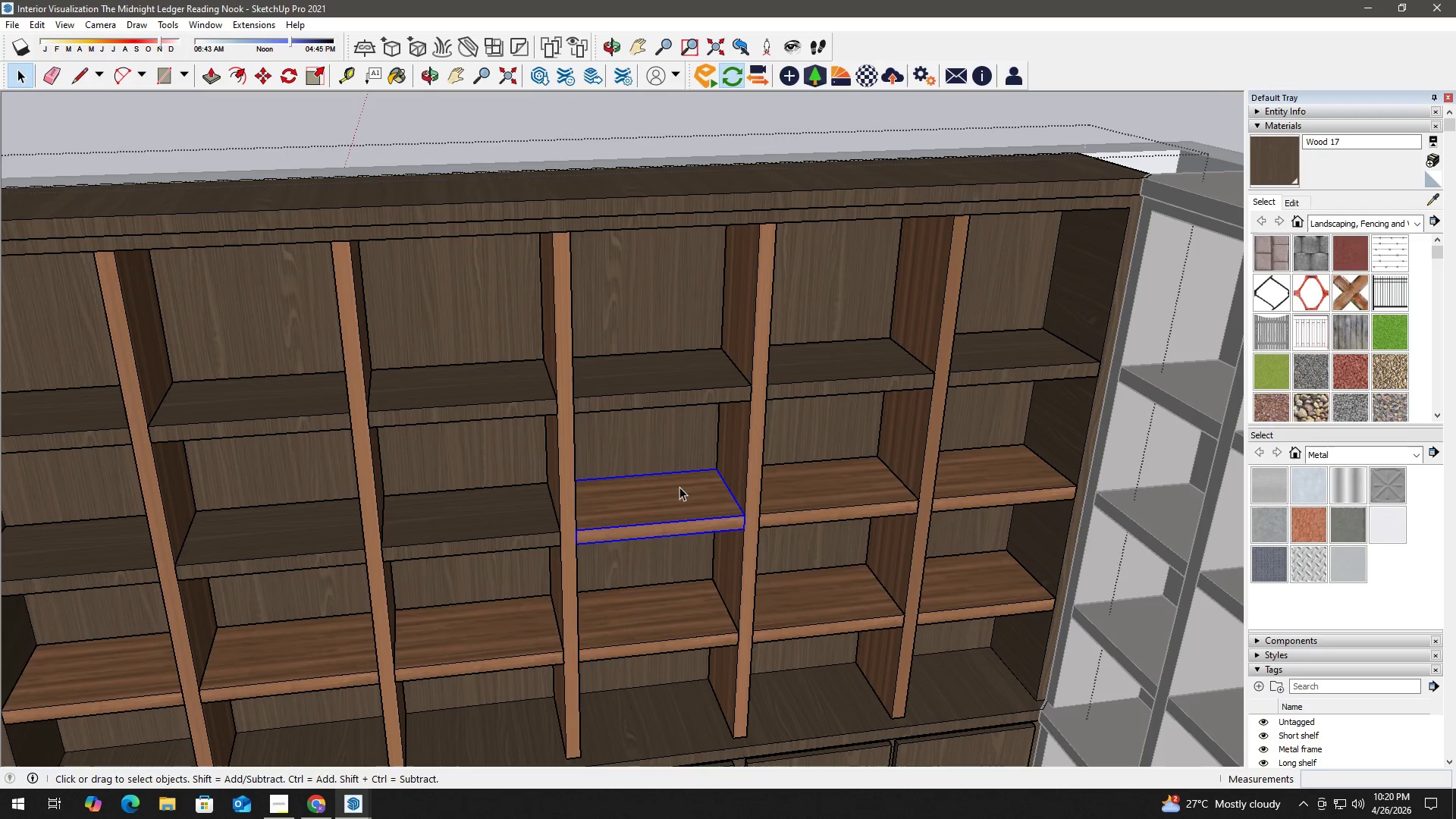 
double_click([674, 498])
 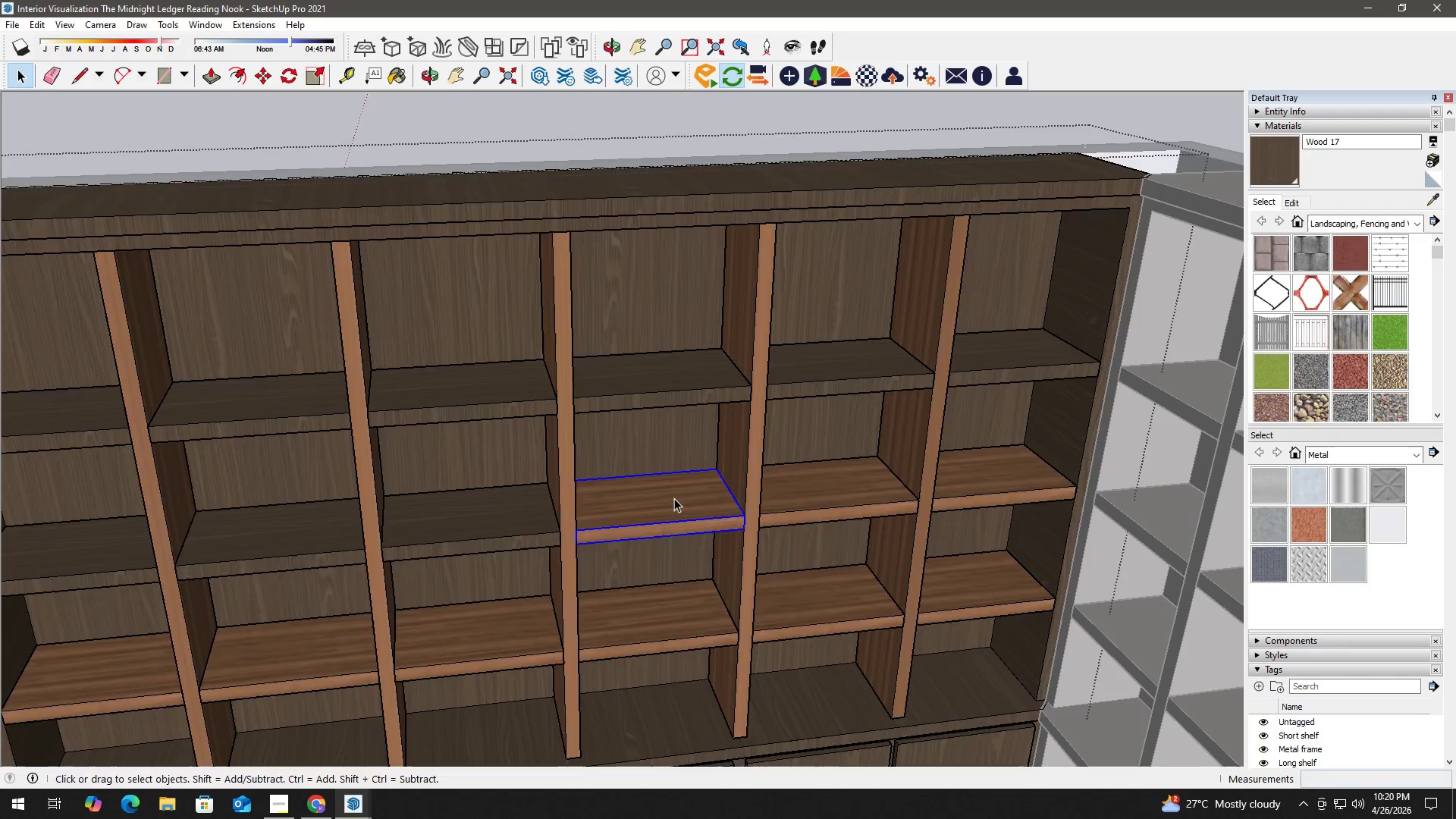 
triple_click([674, 498])
 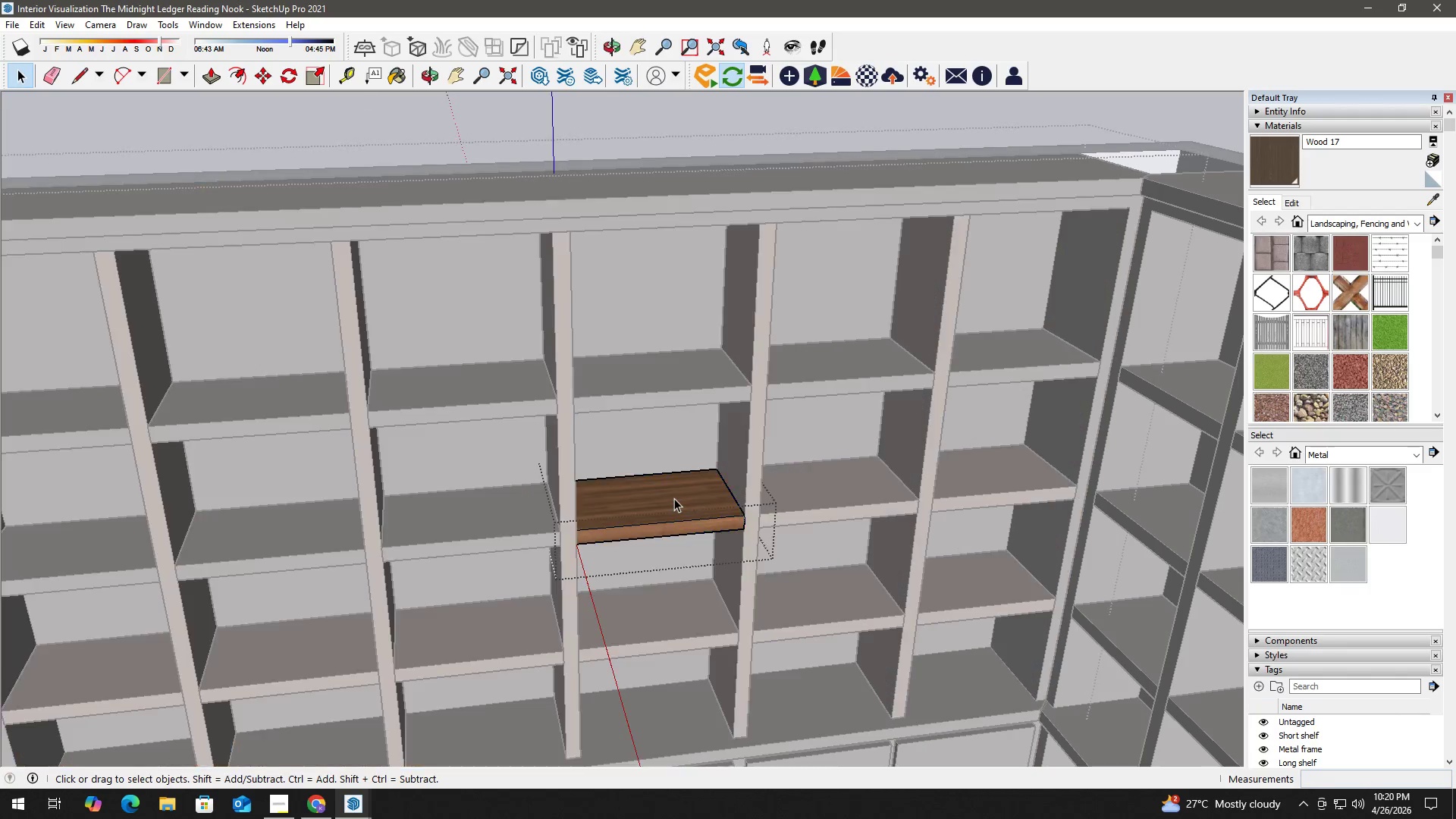 
triple_click([674, 498])
 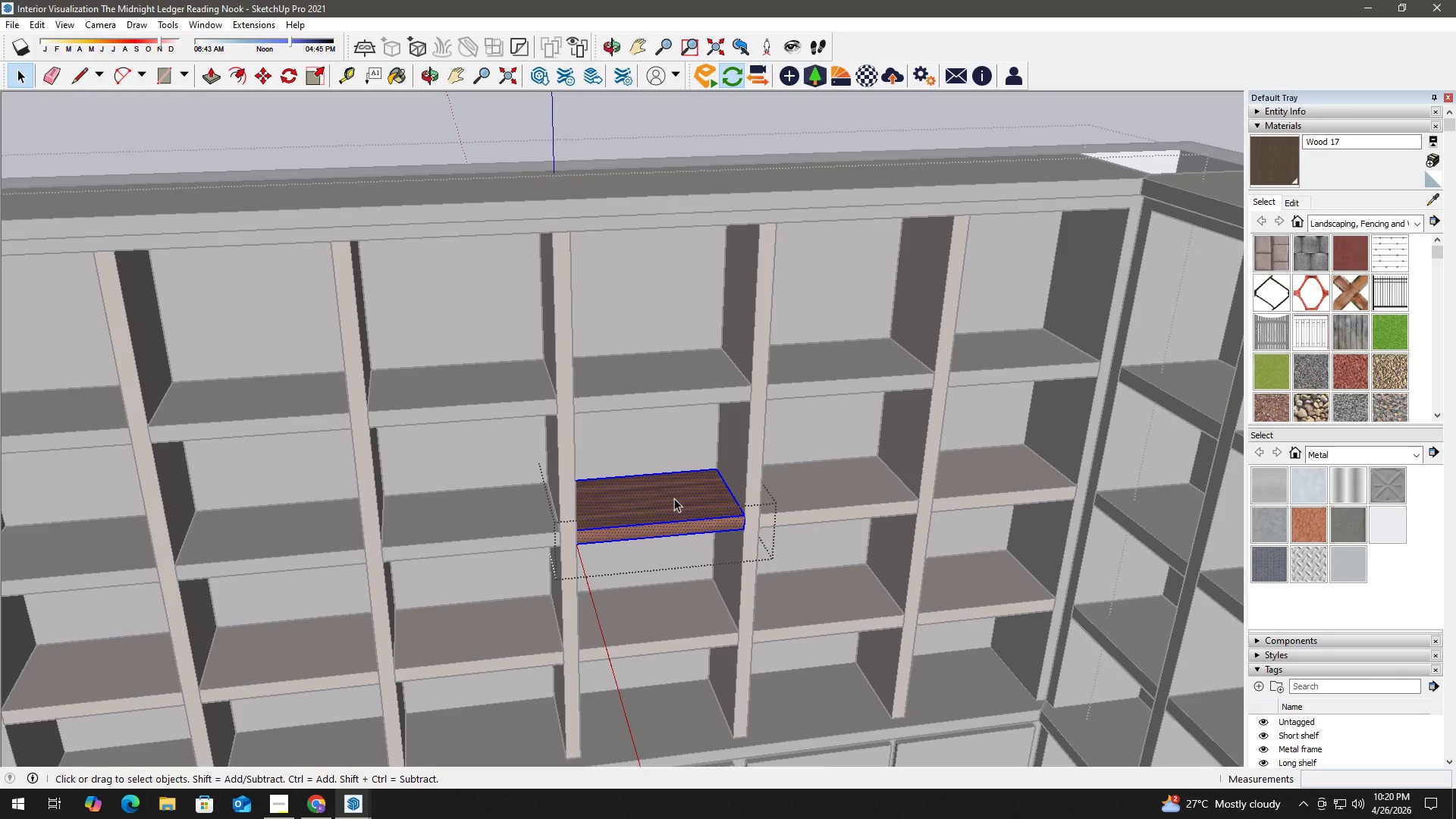 
triple_click([674, 498])
 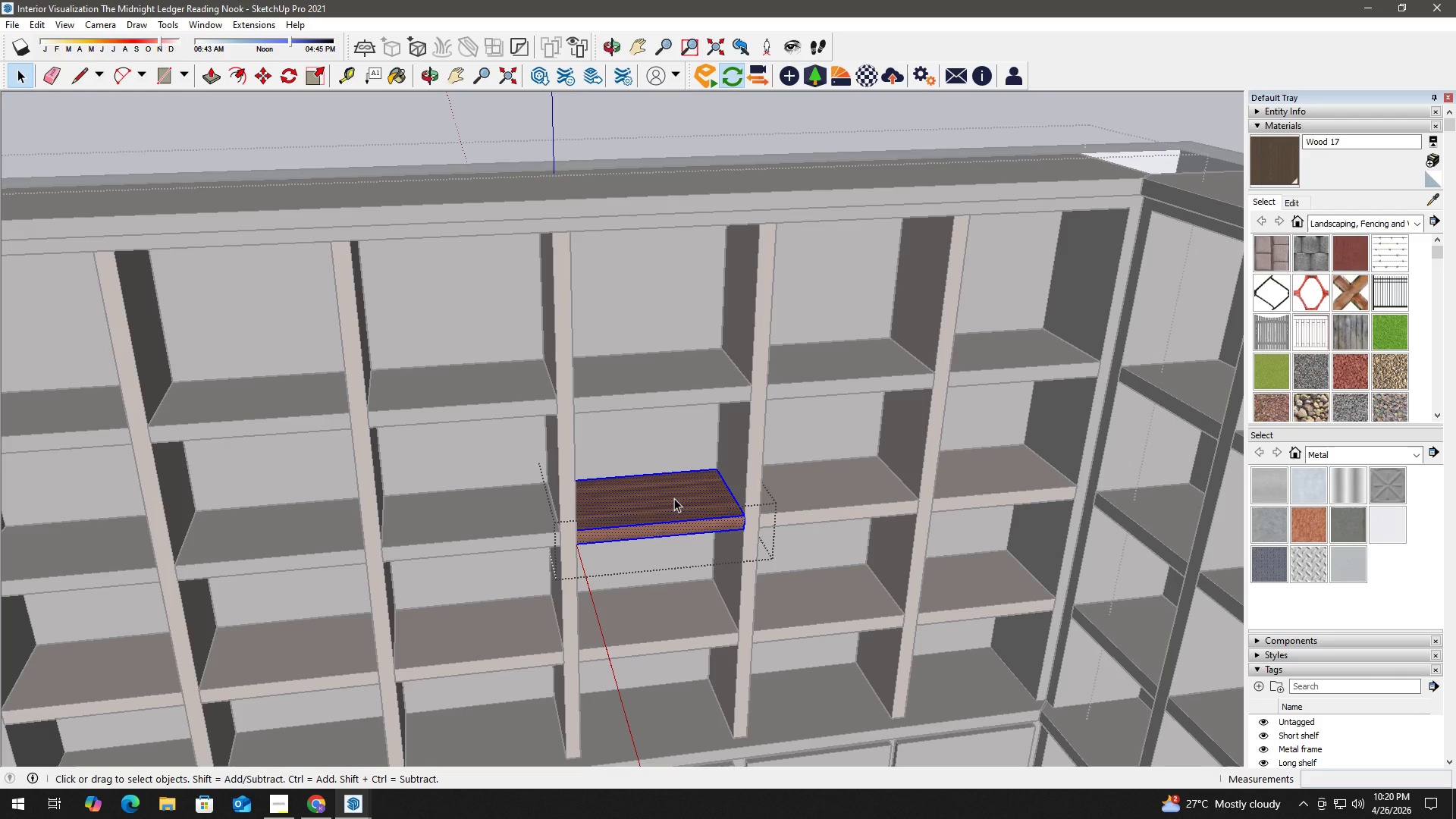 
triple_click([674, 498])
 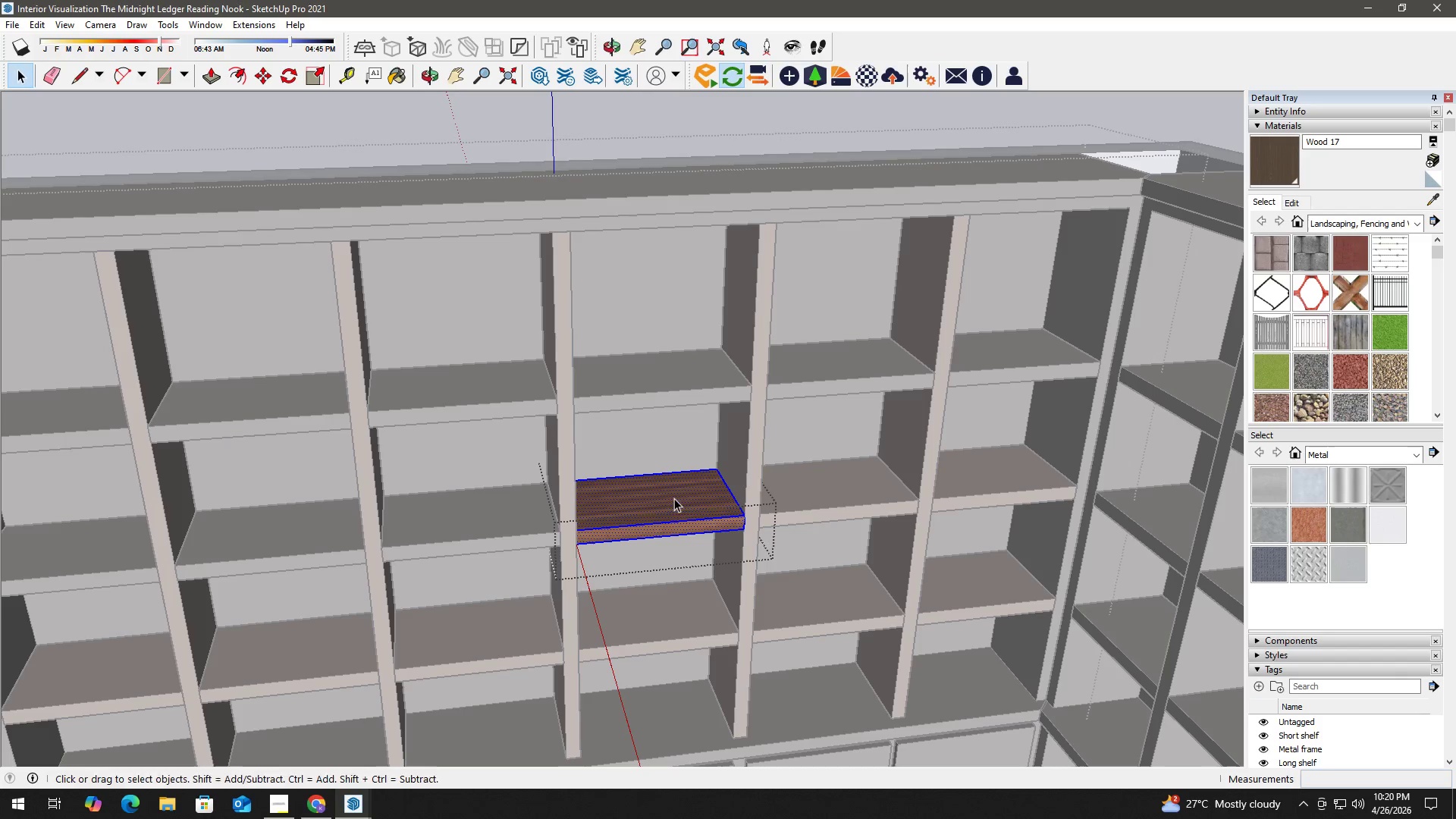 
key(B)
 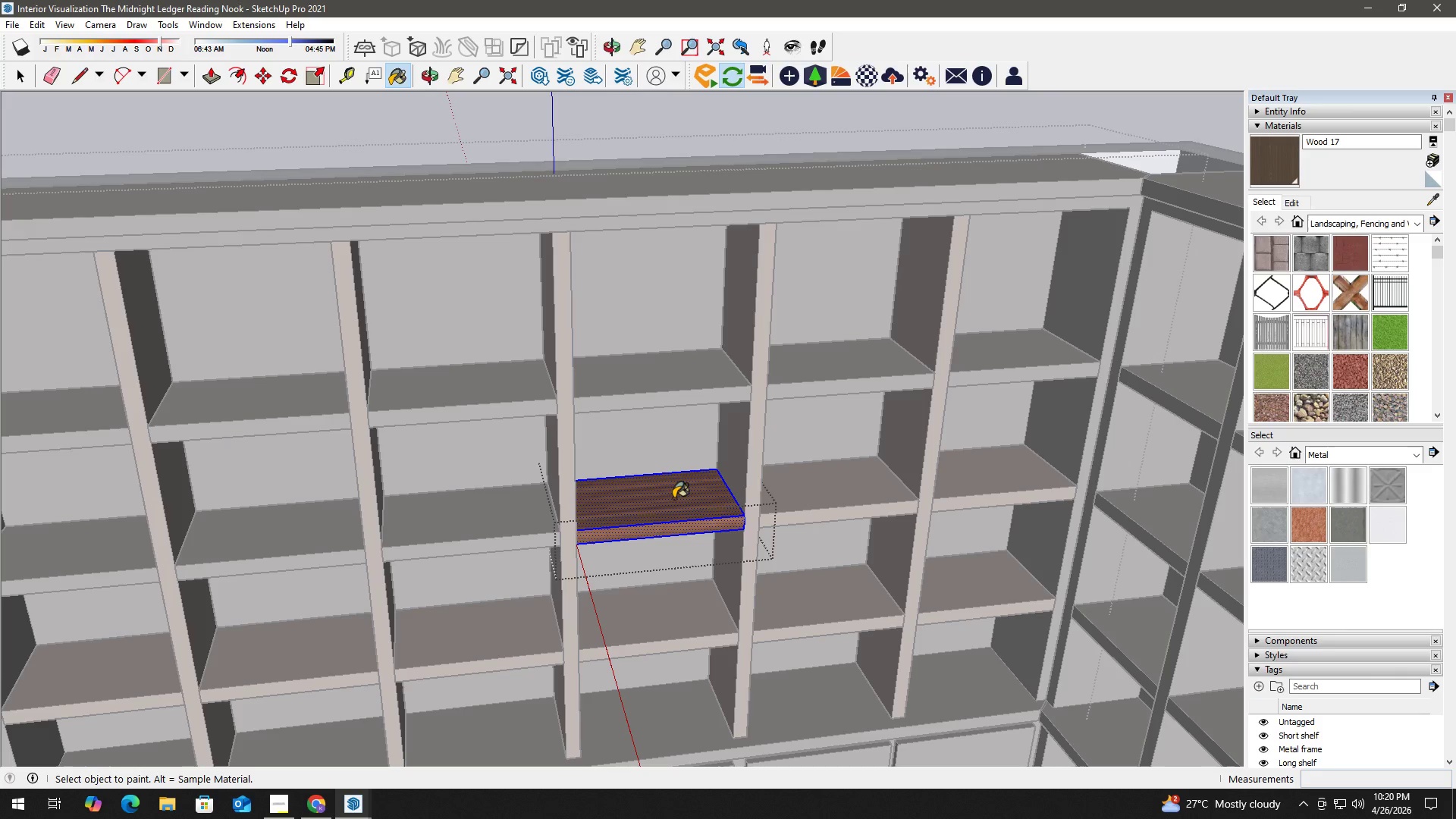 
triple_click([673, 498])
 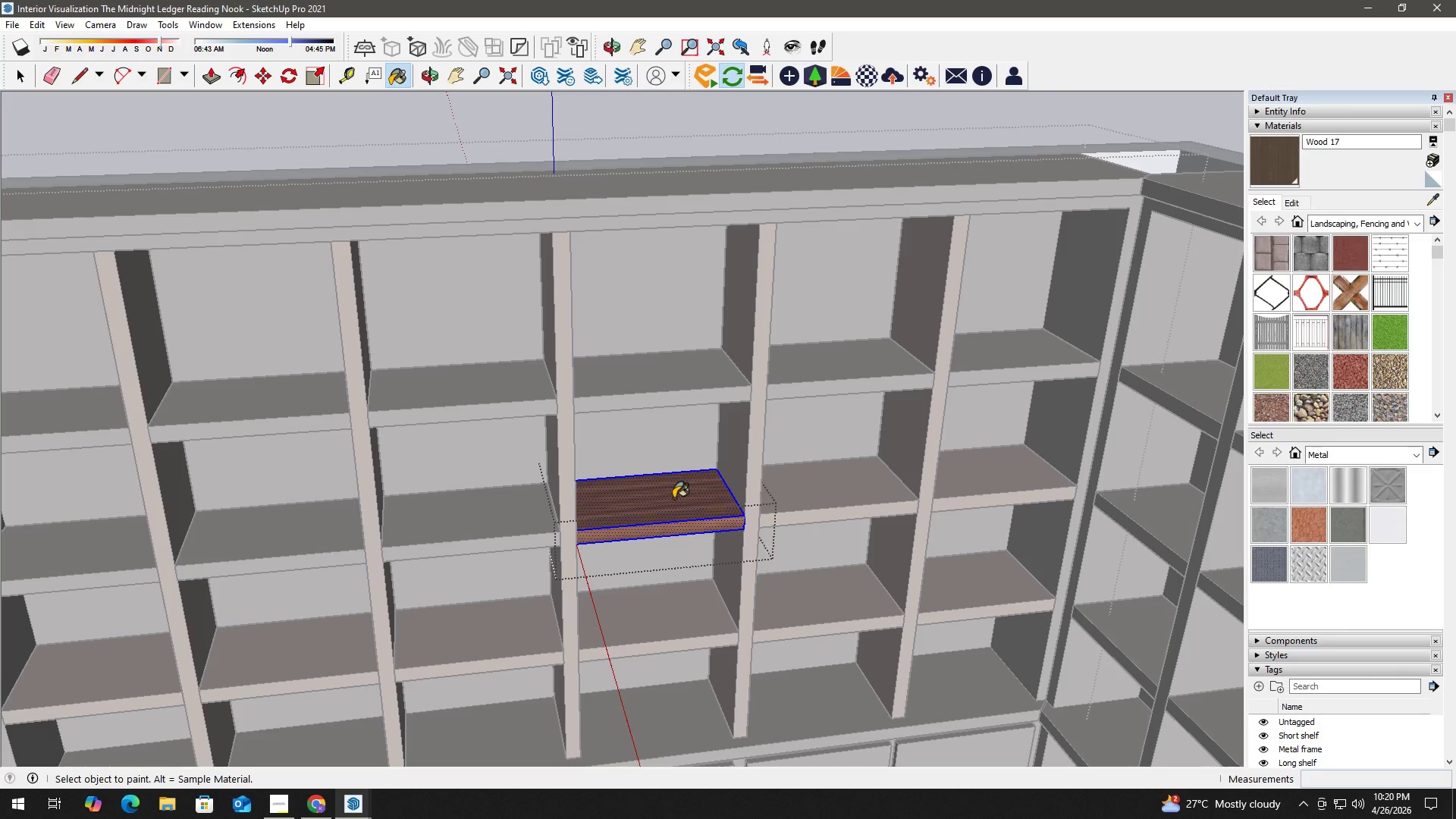 
triple_click([673, 498])
 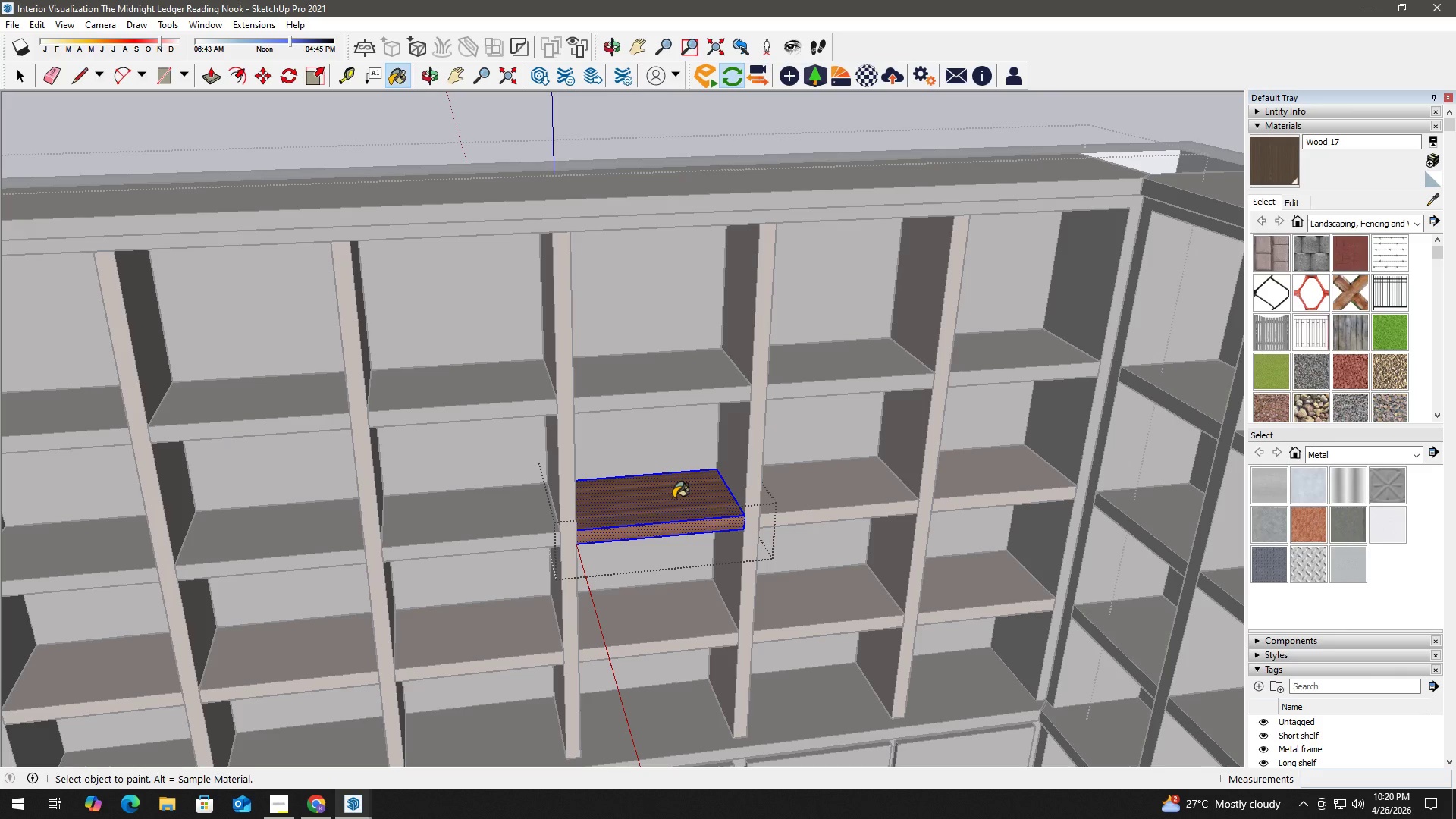 
triple_click([673, 498])
 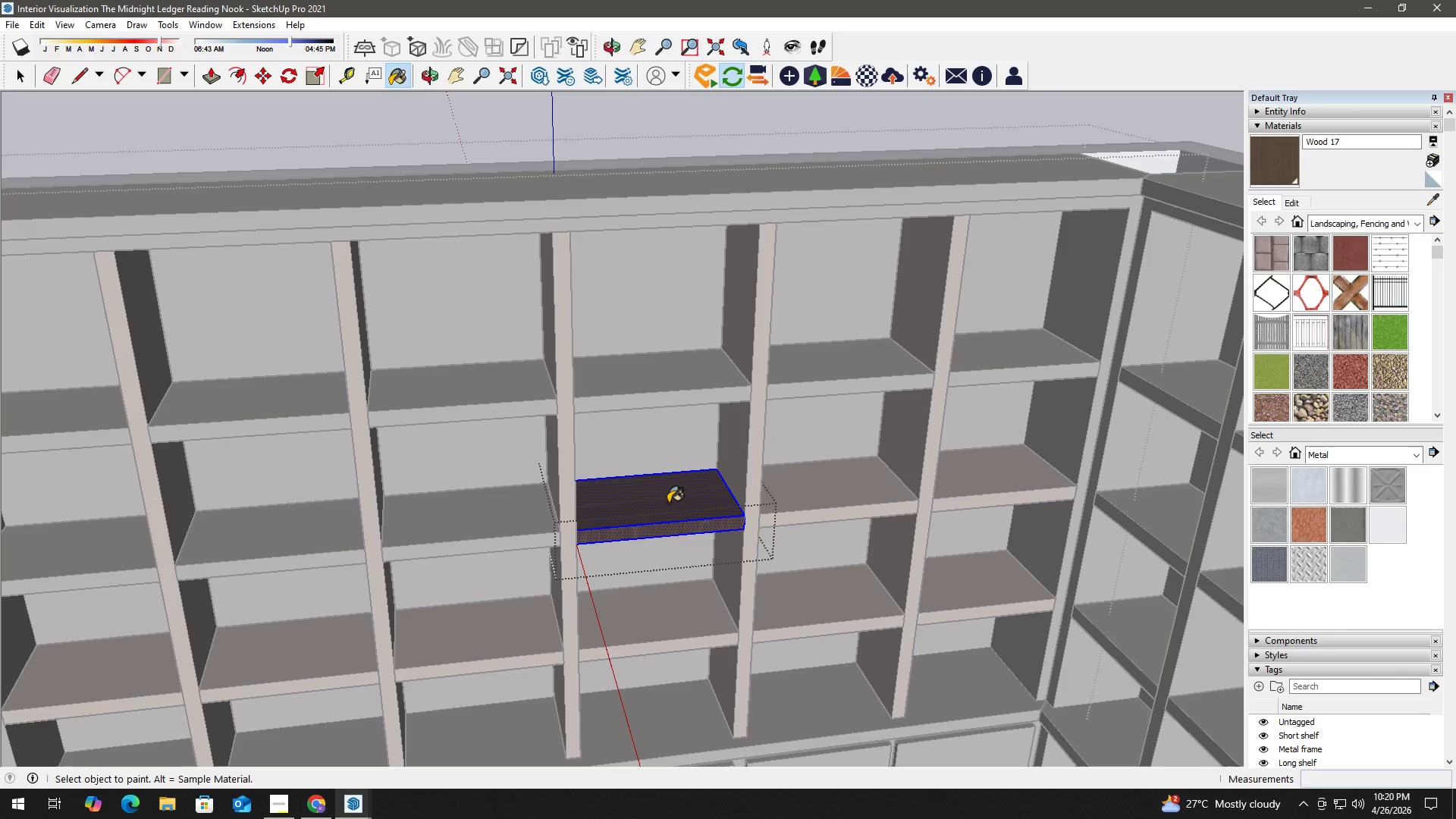 
key(Space)
 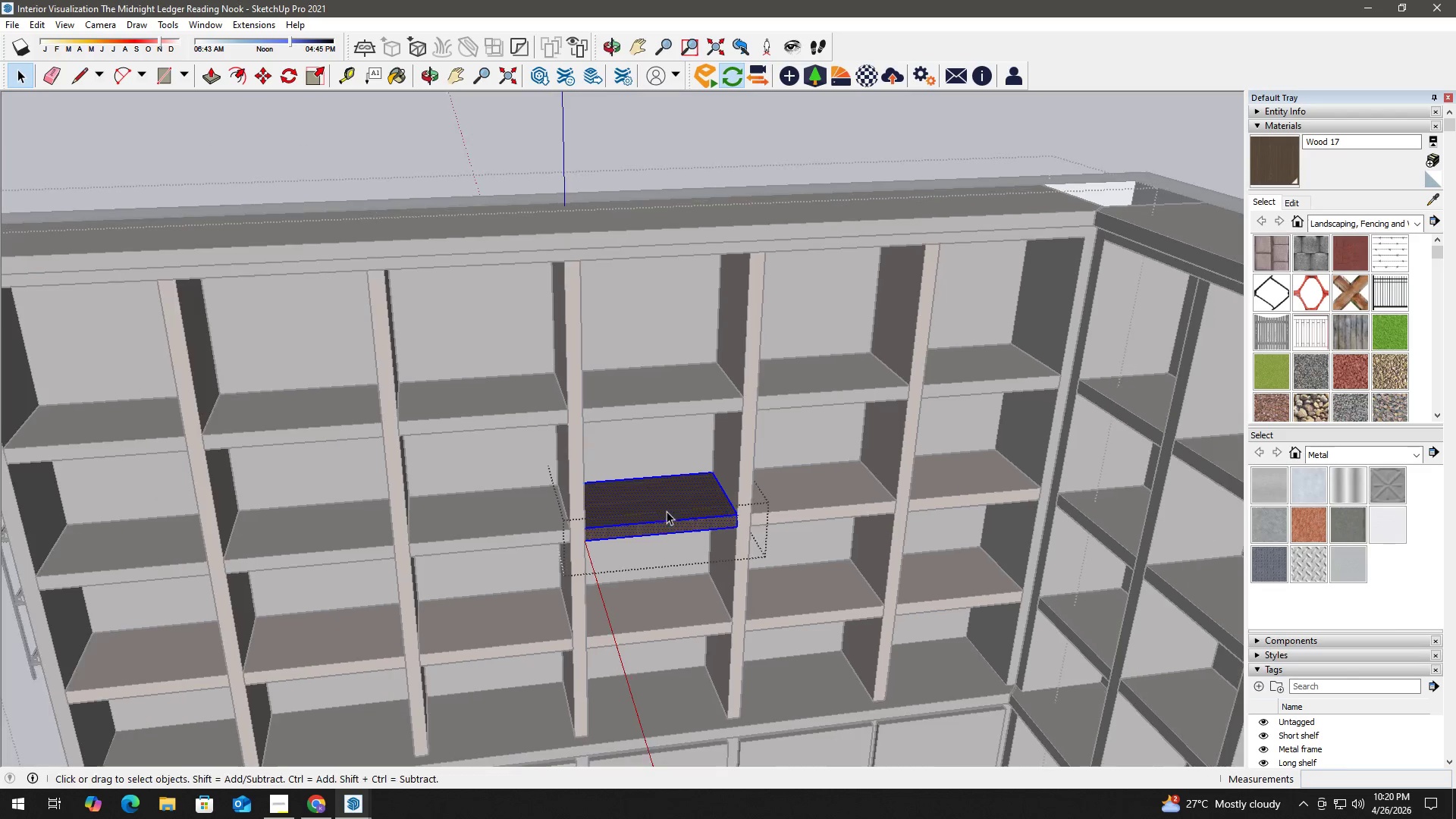 
key(H)
 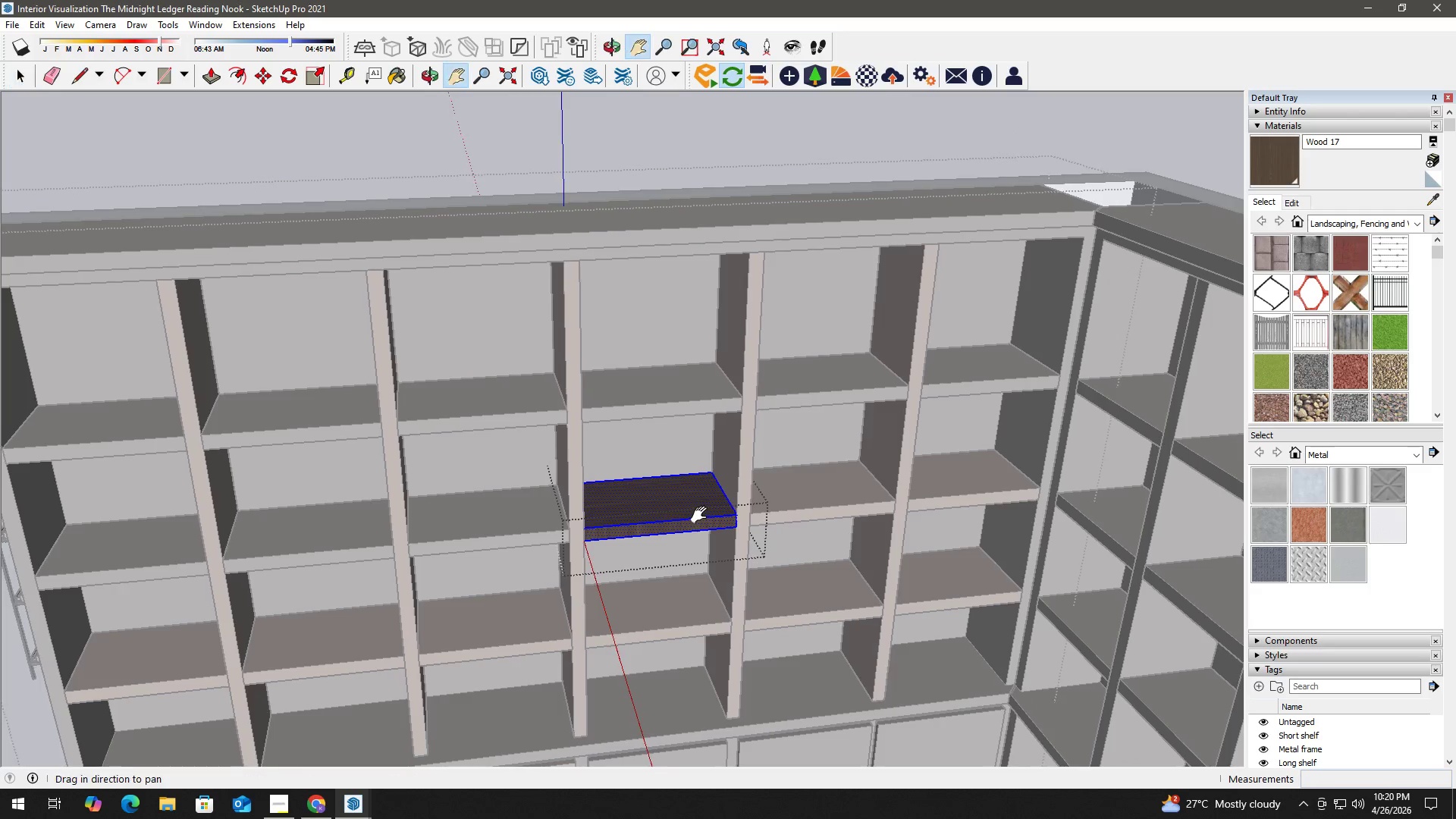 
left_click_drag(start_coordinate=[708, 515], to_coordinate=[560, 504])
 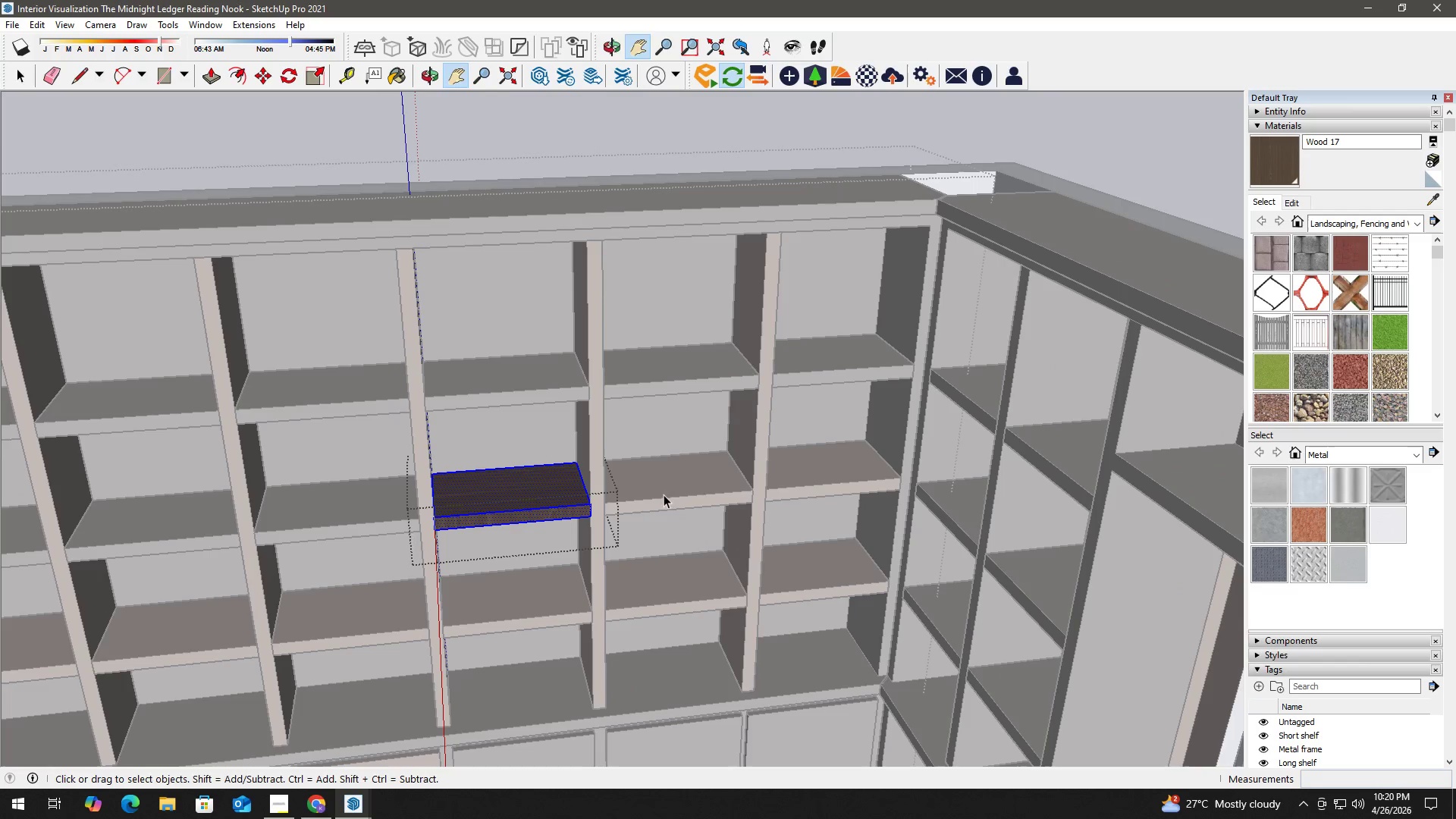 
key(Space)
 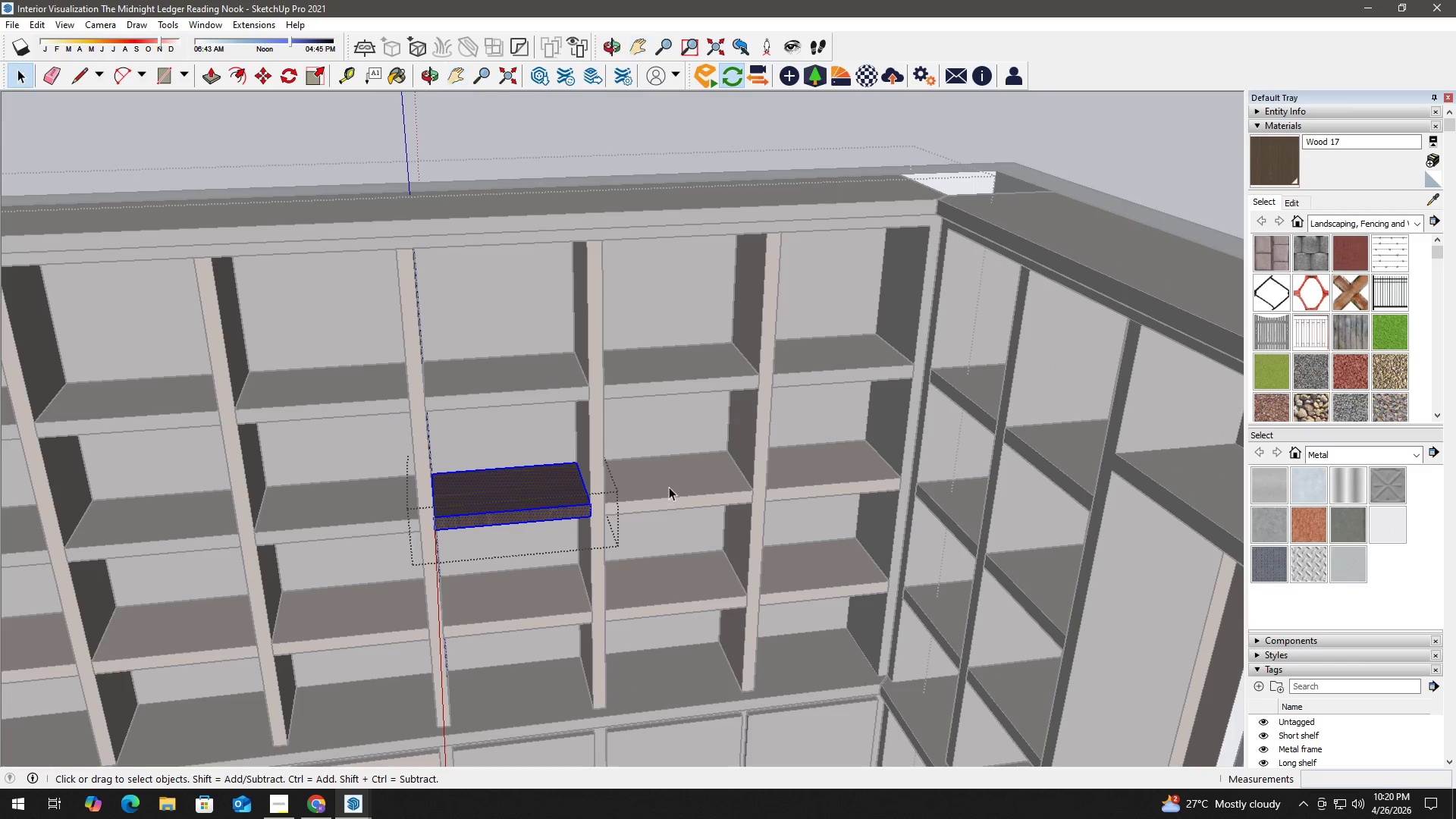 
scroll: coordinate [666, 508], scroll_direction: down, amount: 1.0
 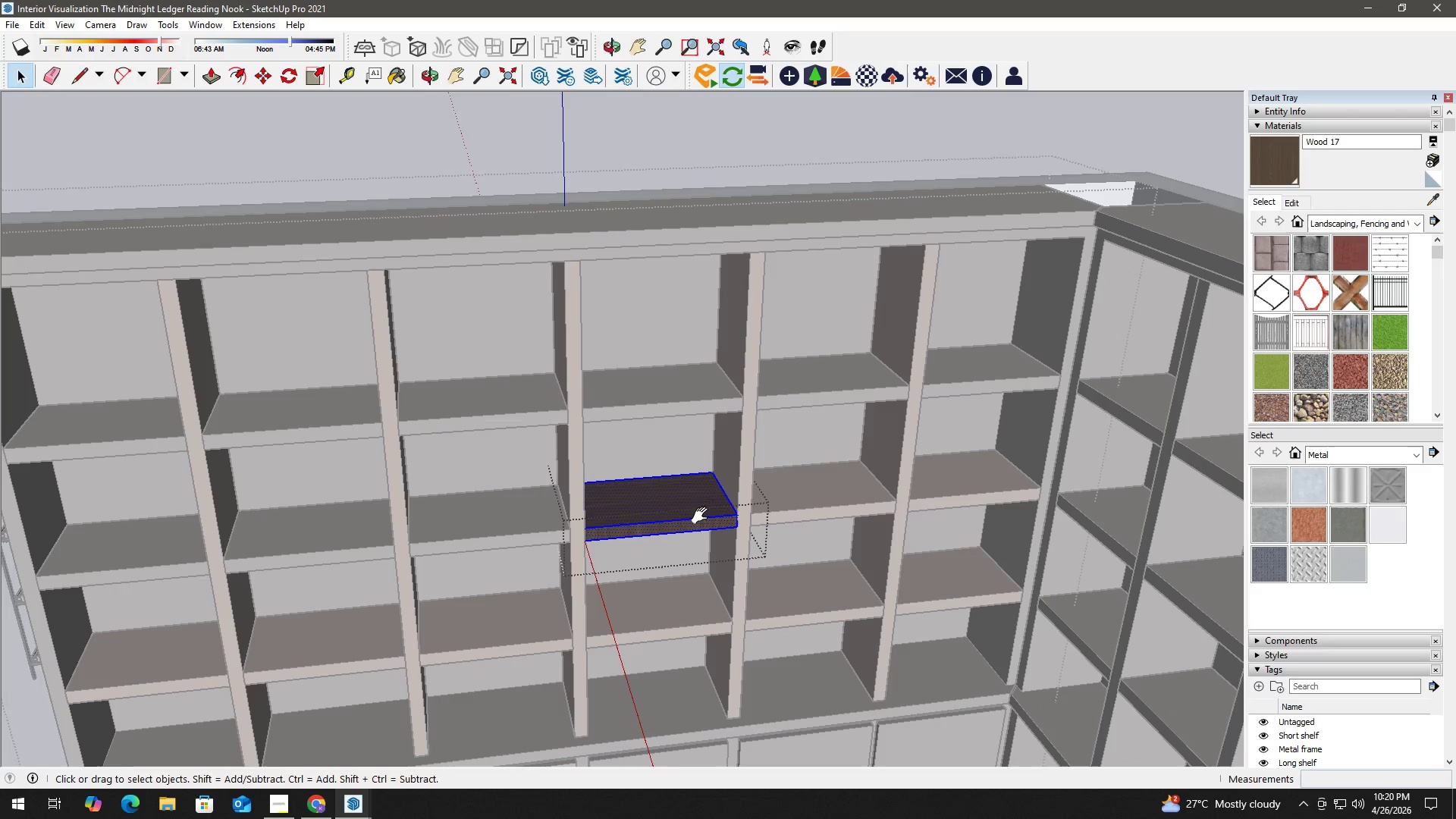 
key(Escape)
 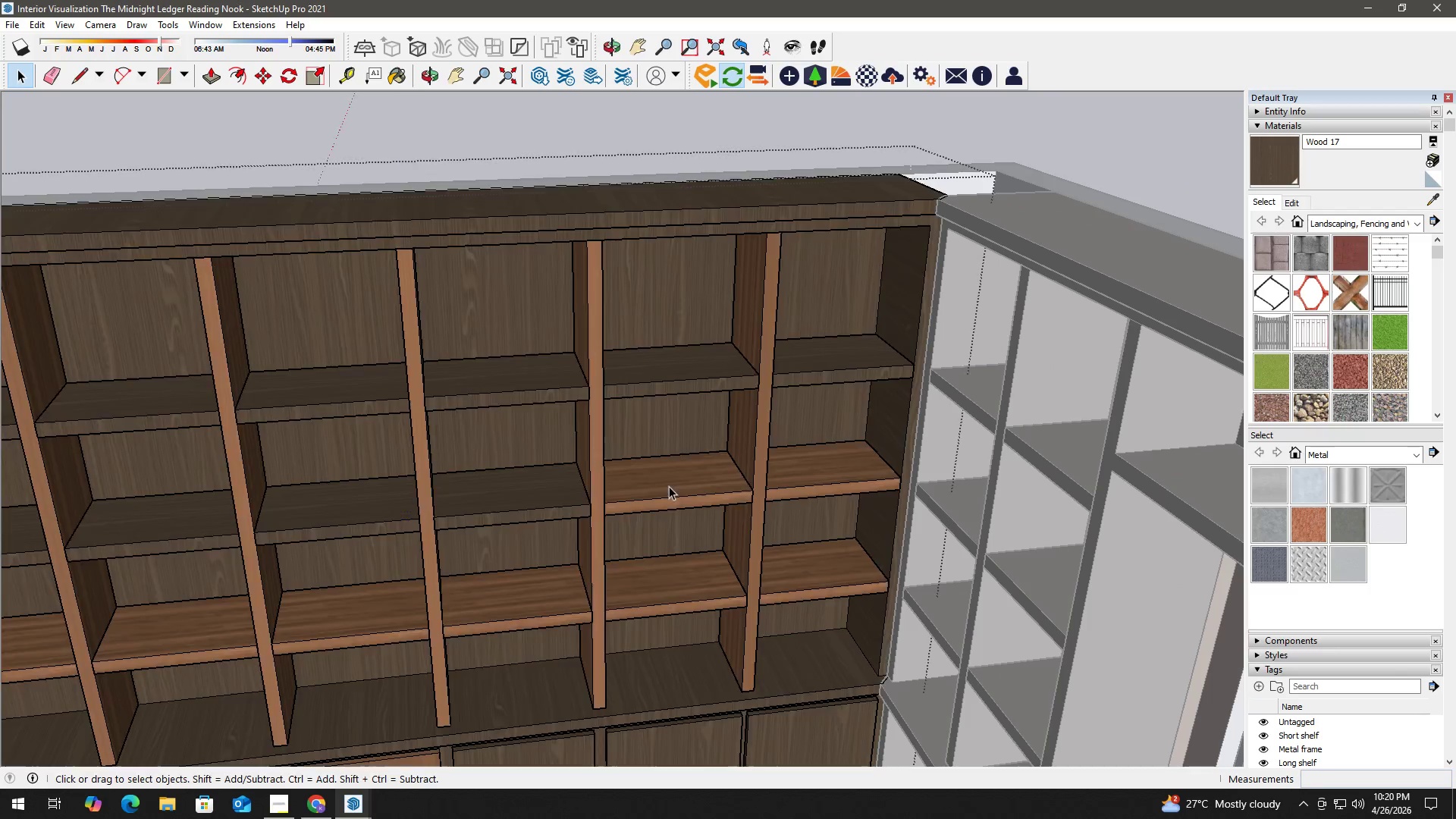 
double_click([669, 486])
 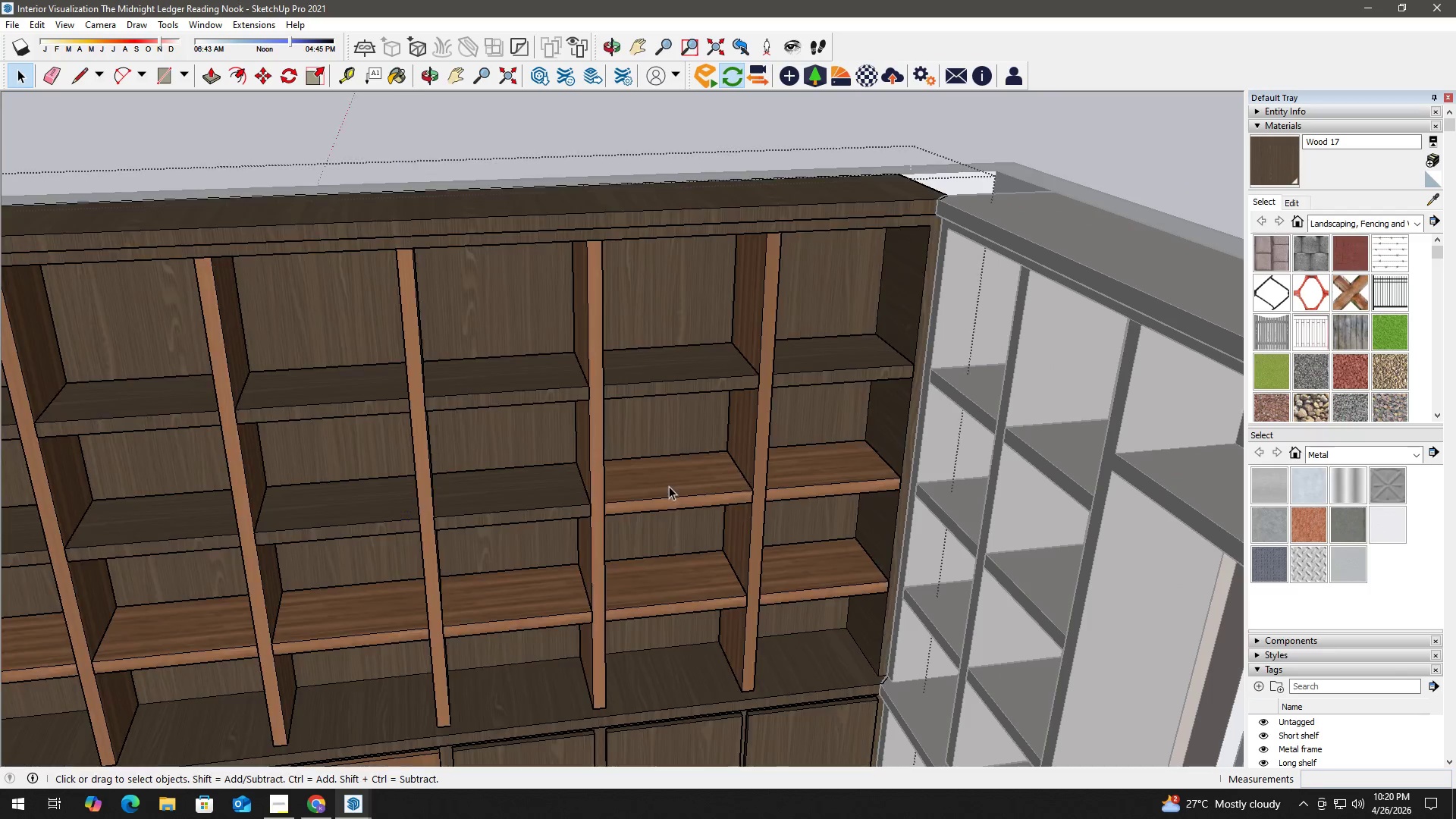 
triple_click([669, 486])
 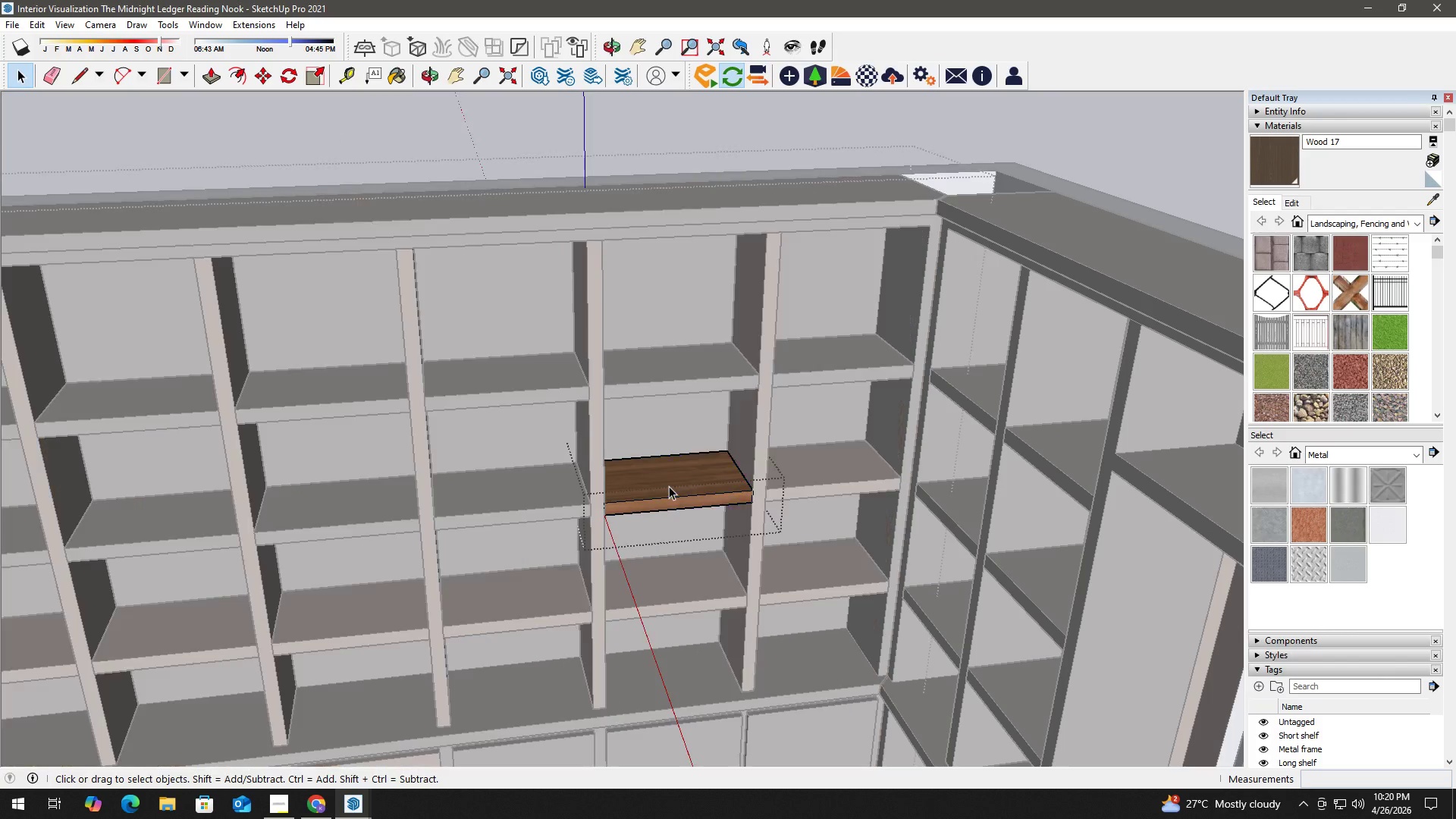 
triple_click([669, 486])
 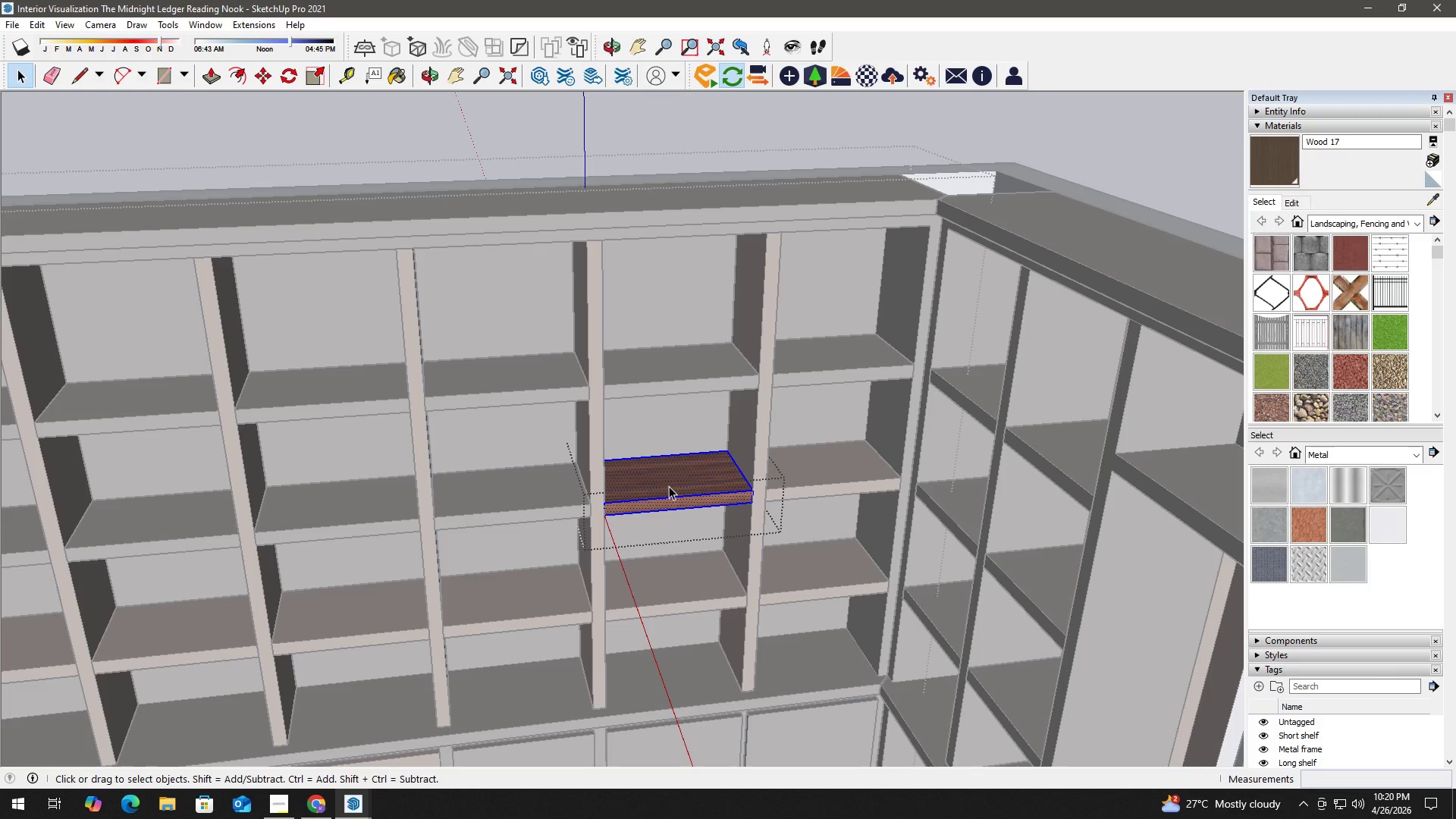 
triple_click([669, 486])
 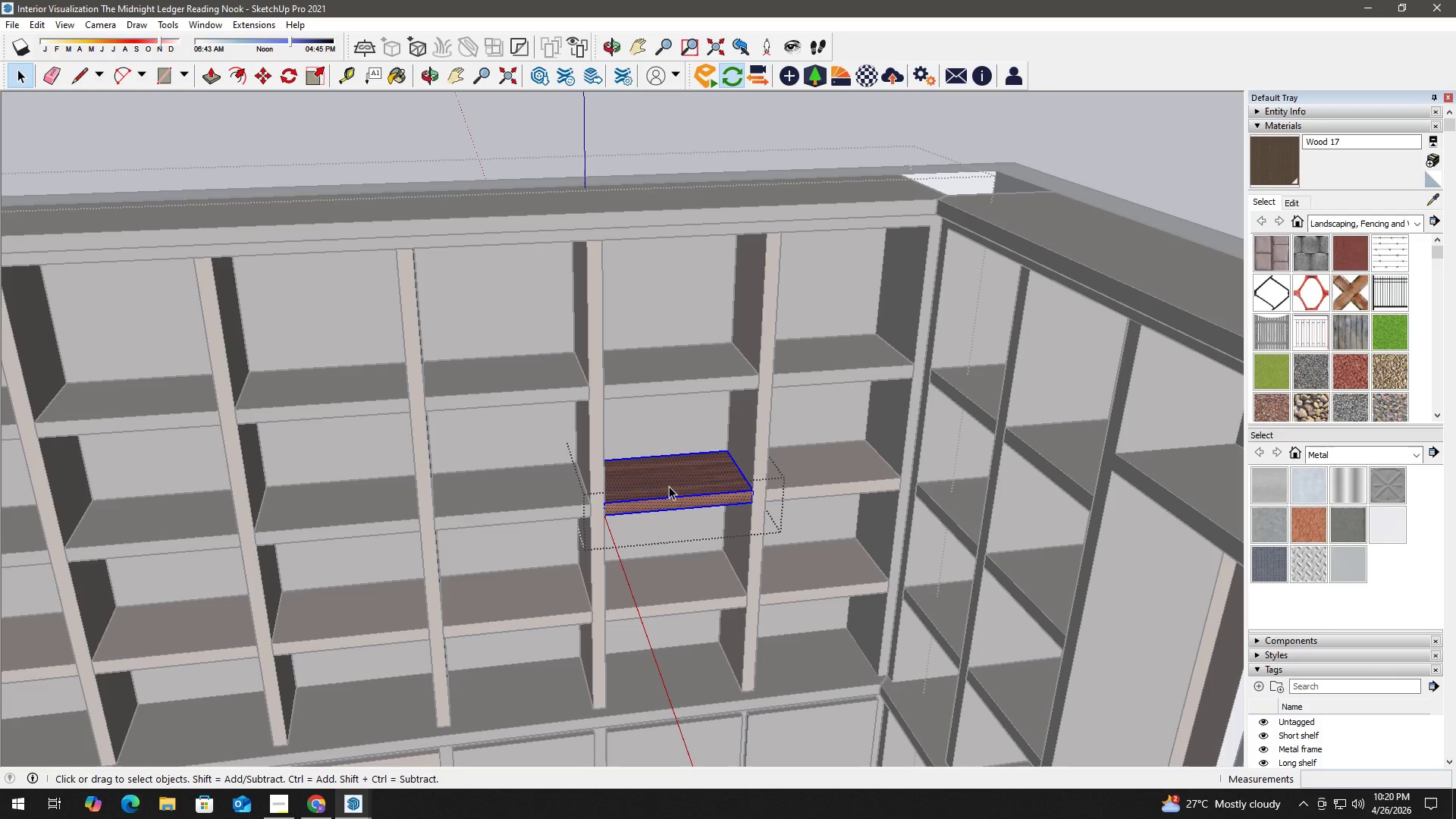 
triple_click([669, 486])
 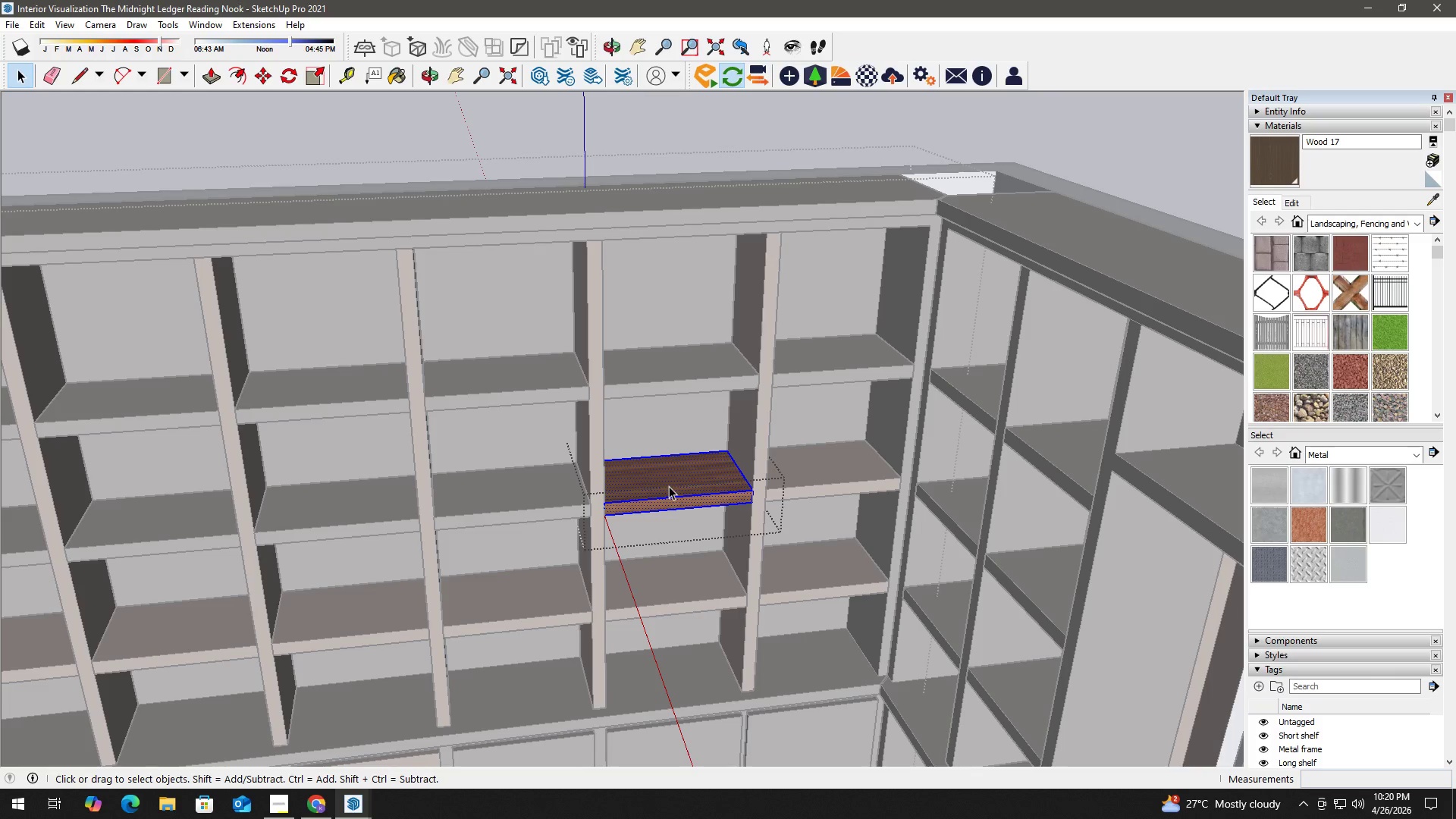 
key(B)
 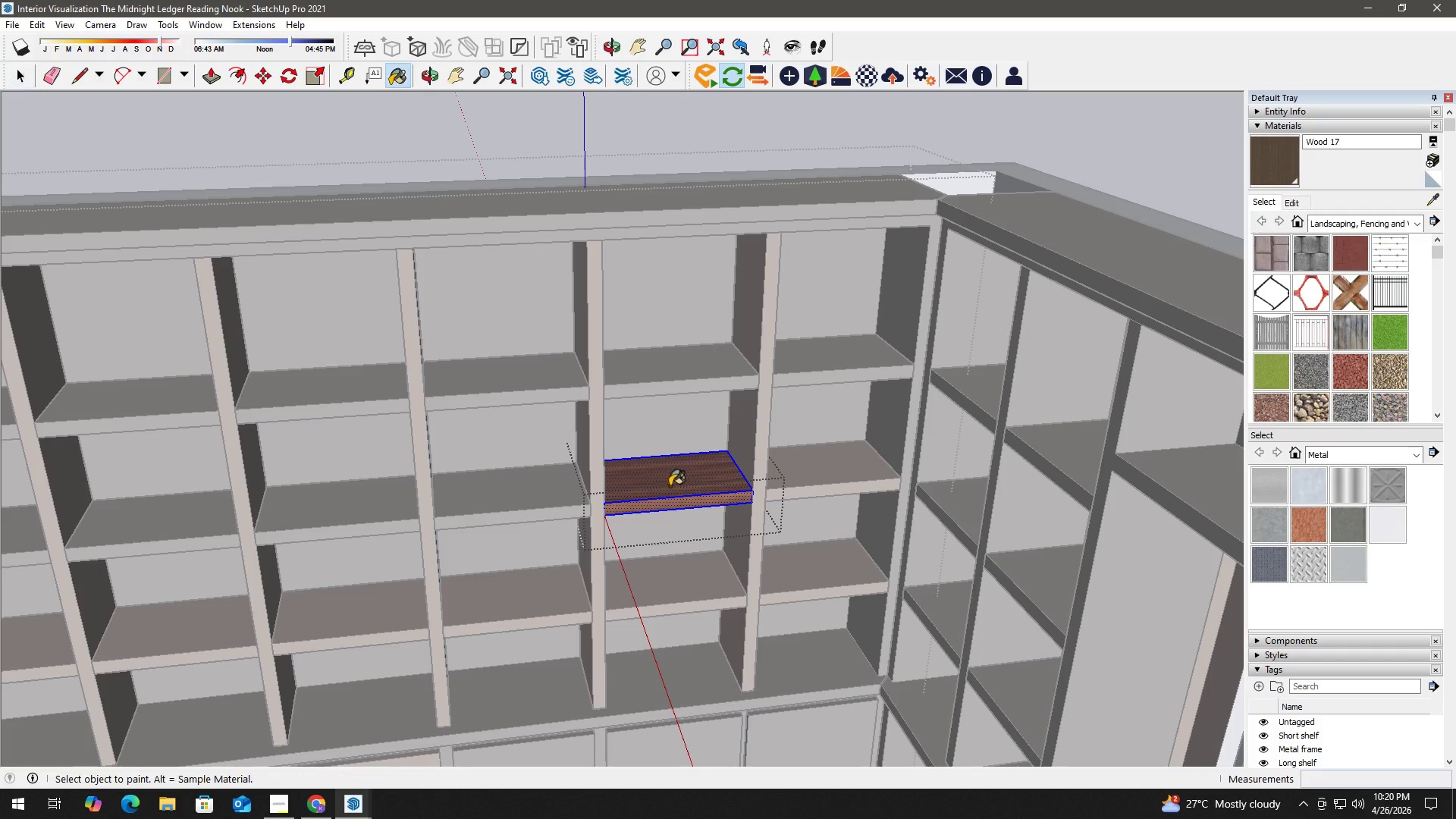 
triple_click([670, 486])
 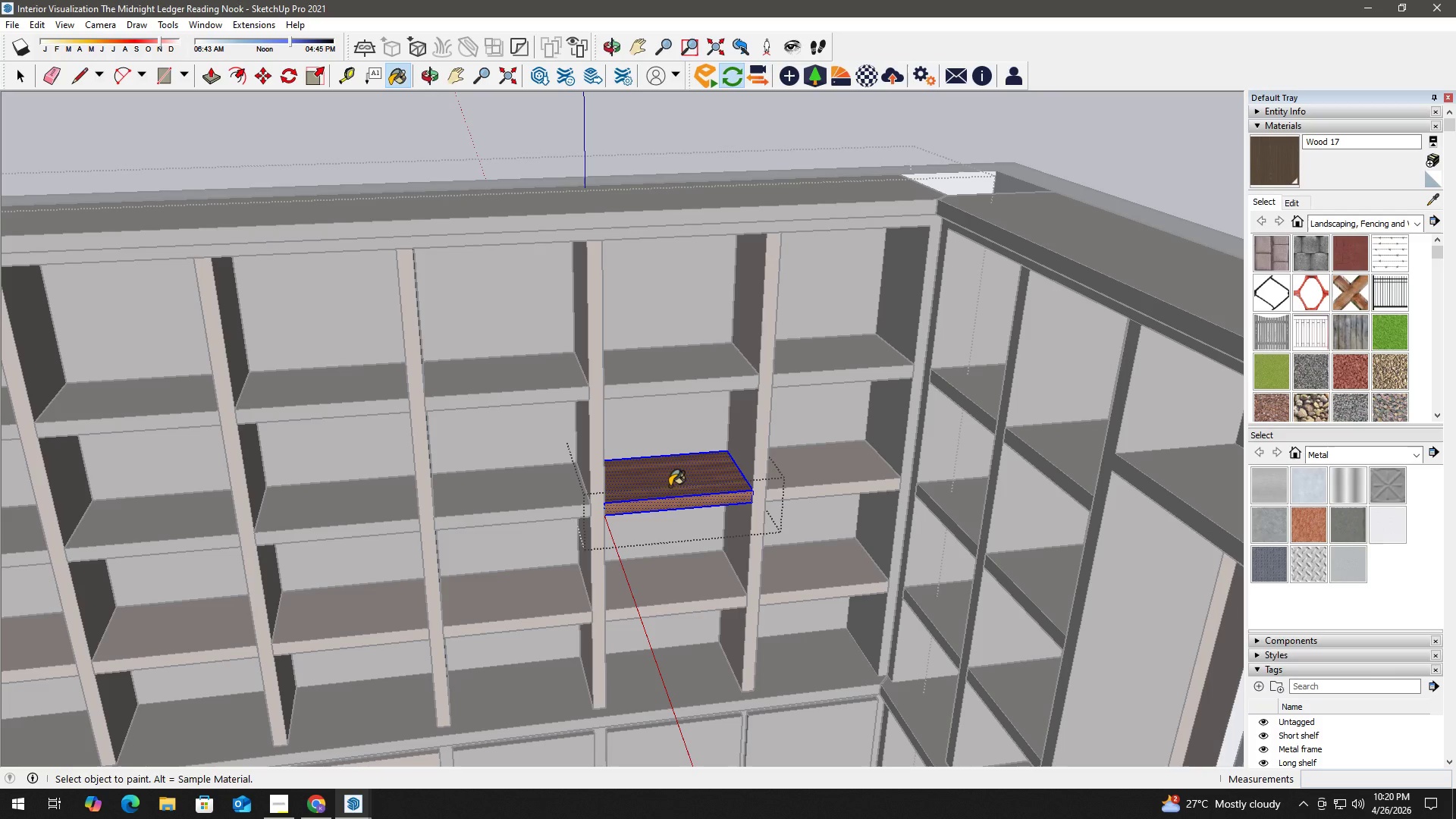 
triple_click([670, 486])
 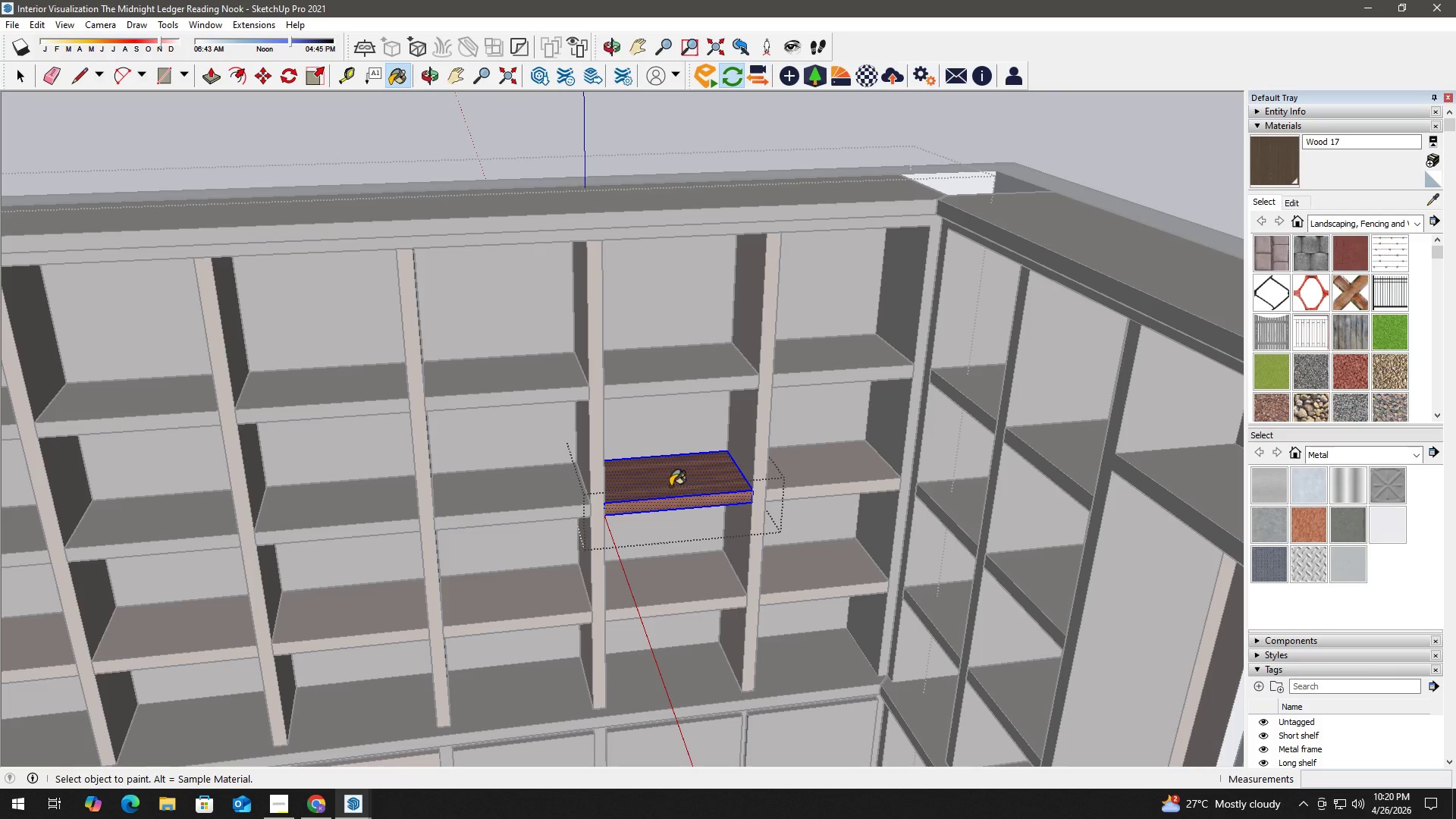 
triple_click([670, 486])
 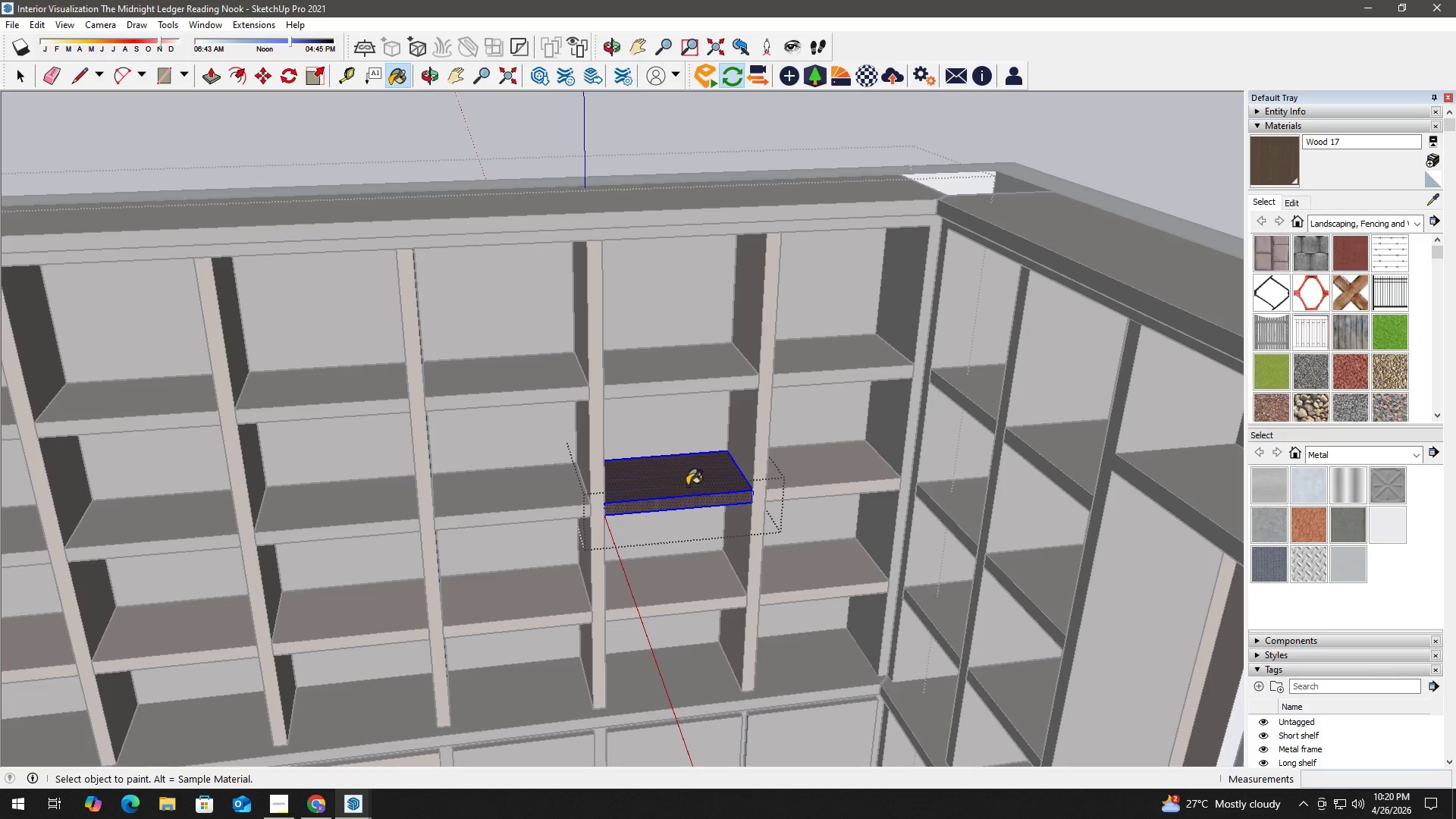 
key(Space)
 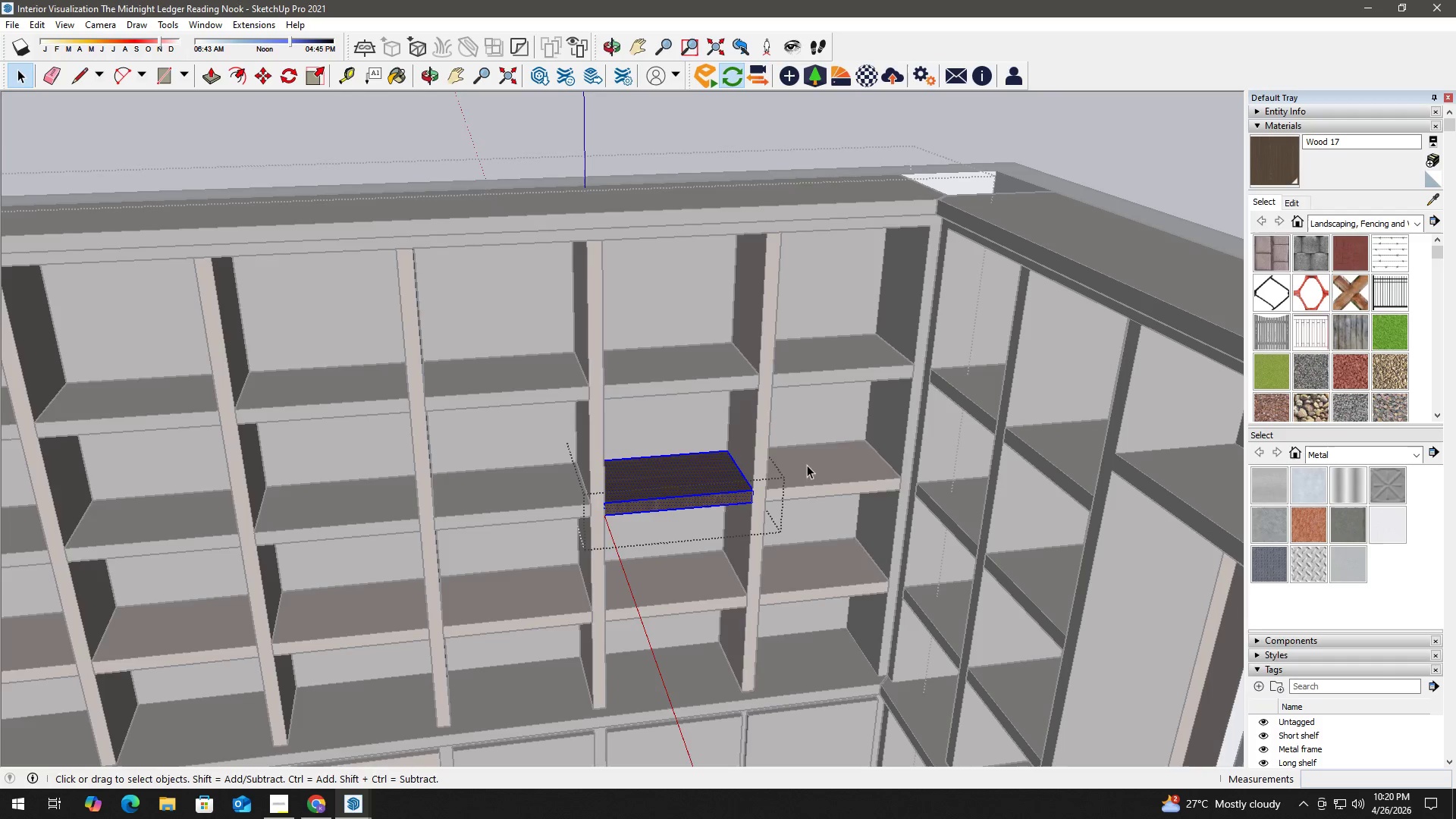 
key(Escape)
 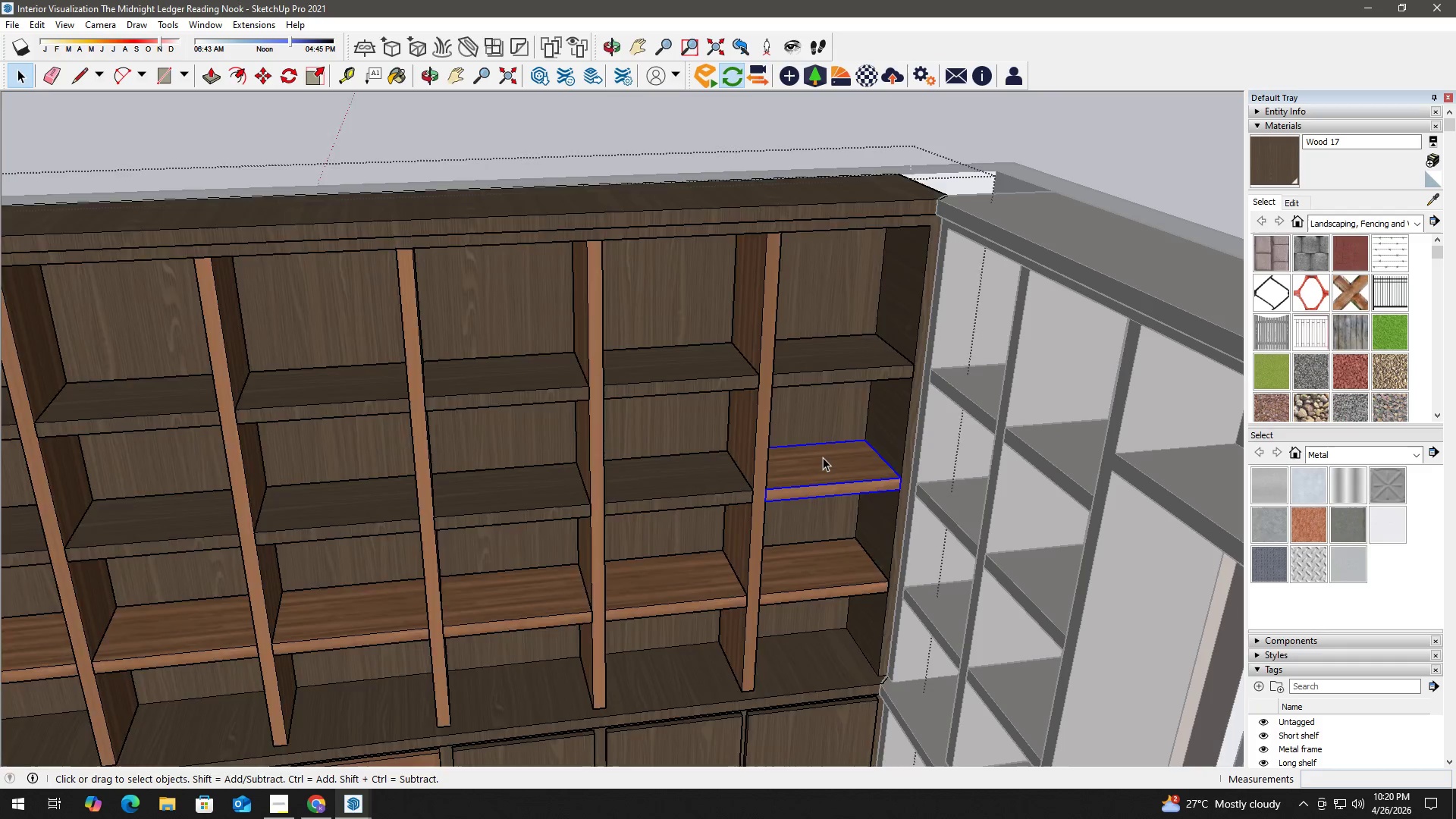 
double_click([823, 457])
 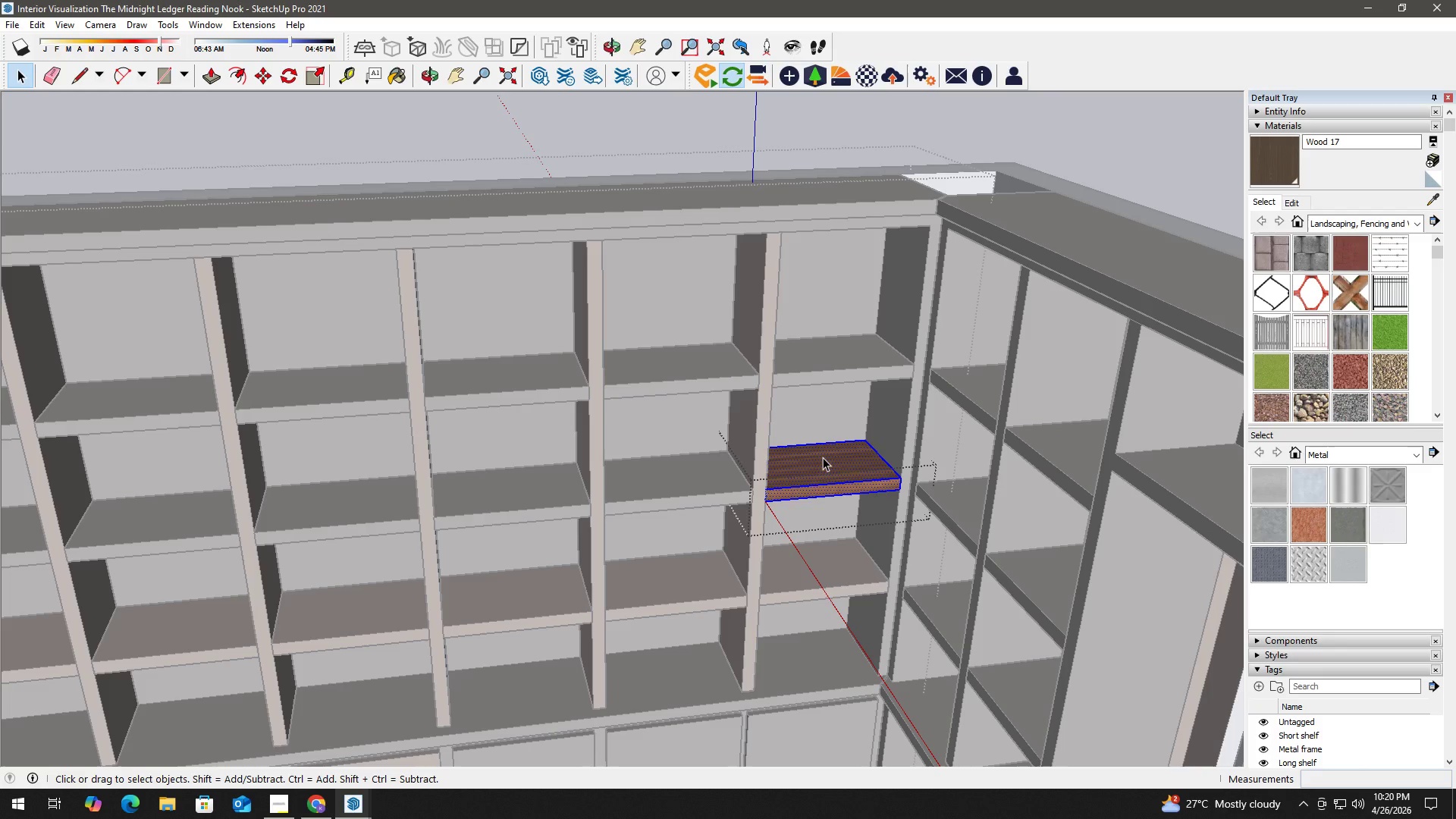 
triple_click([823, 457])
 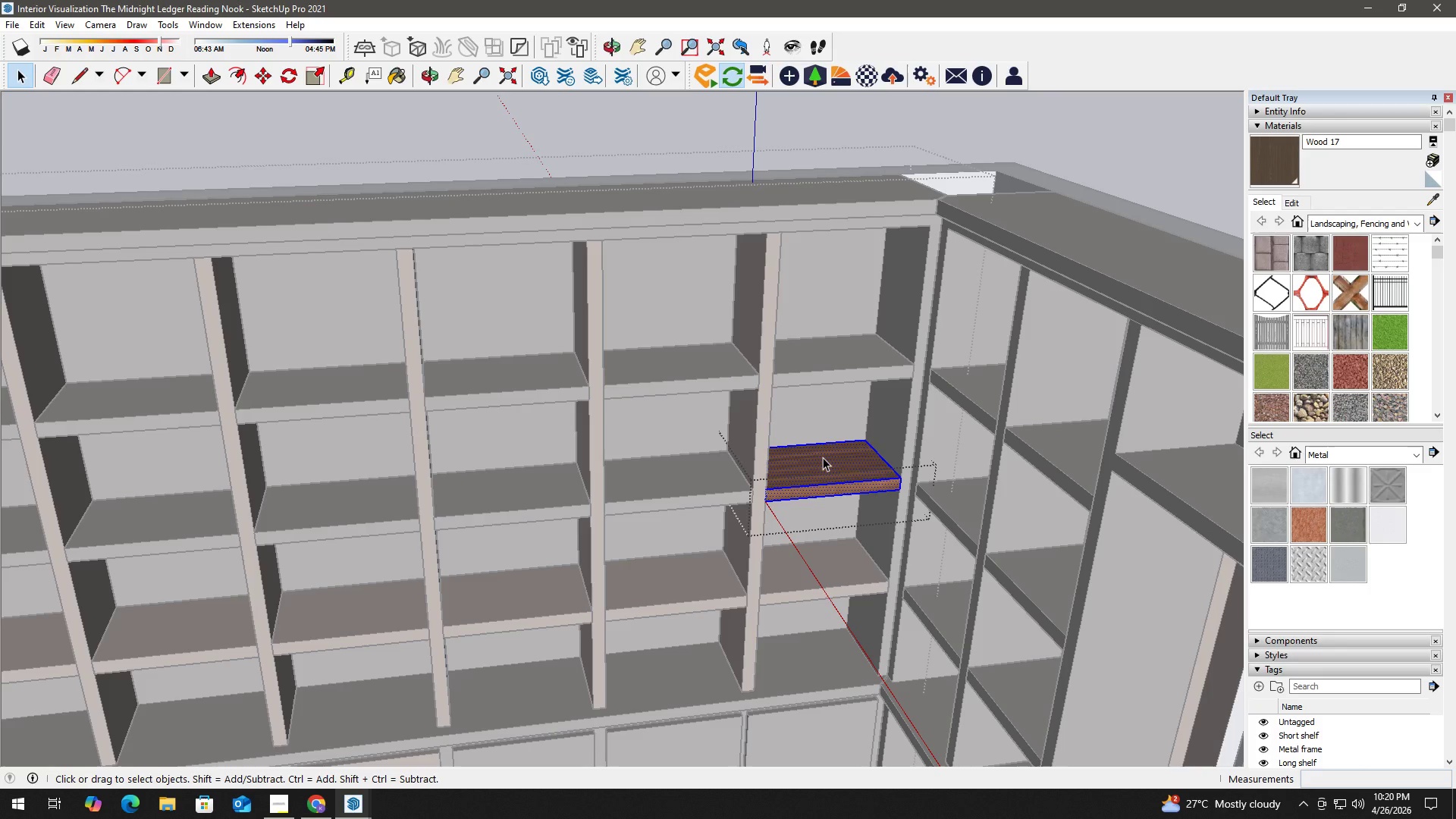 
triple_click([823, 457])
 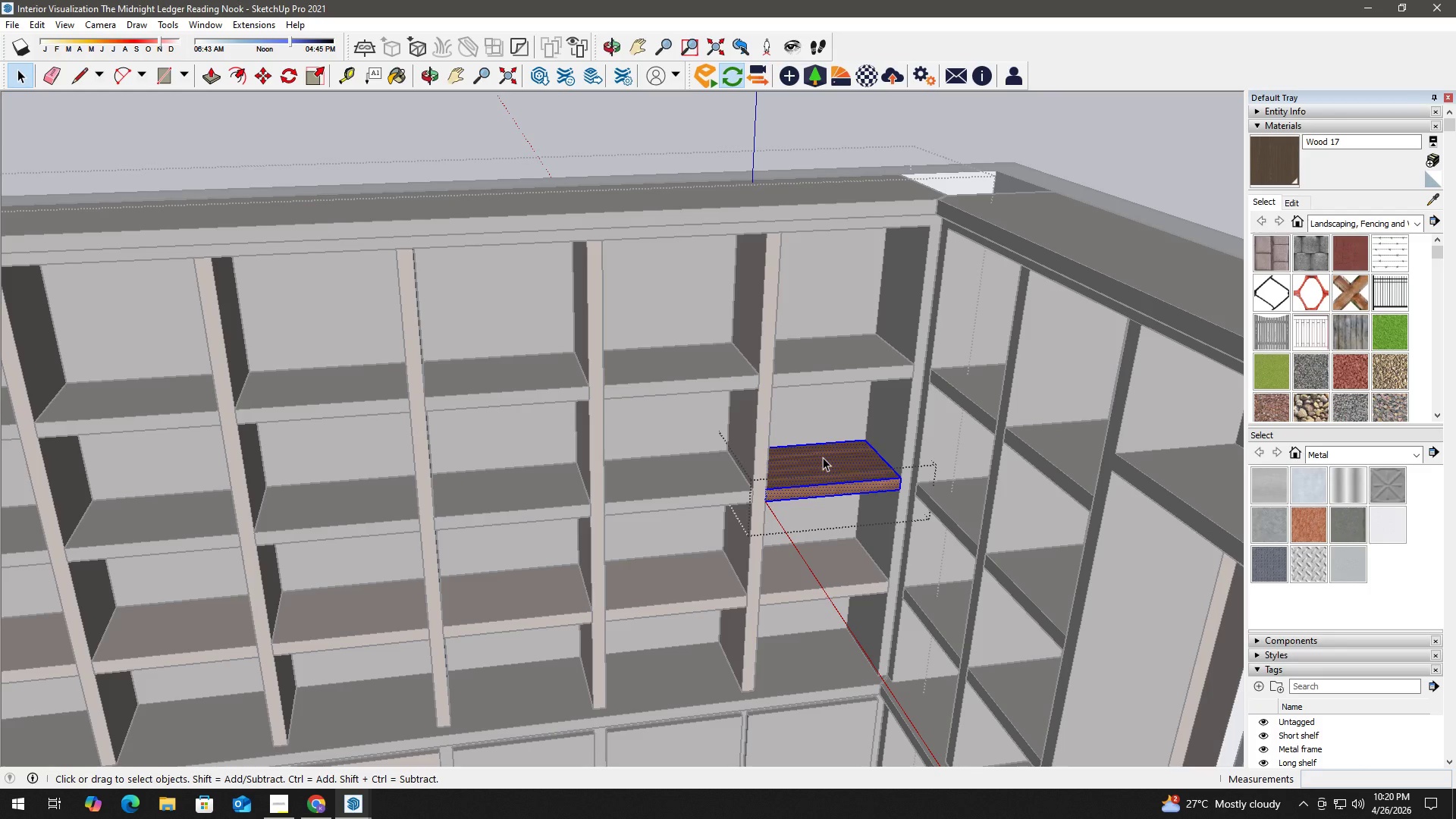 
key(B)
 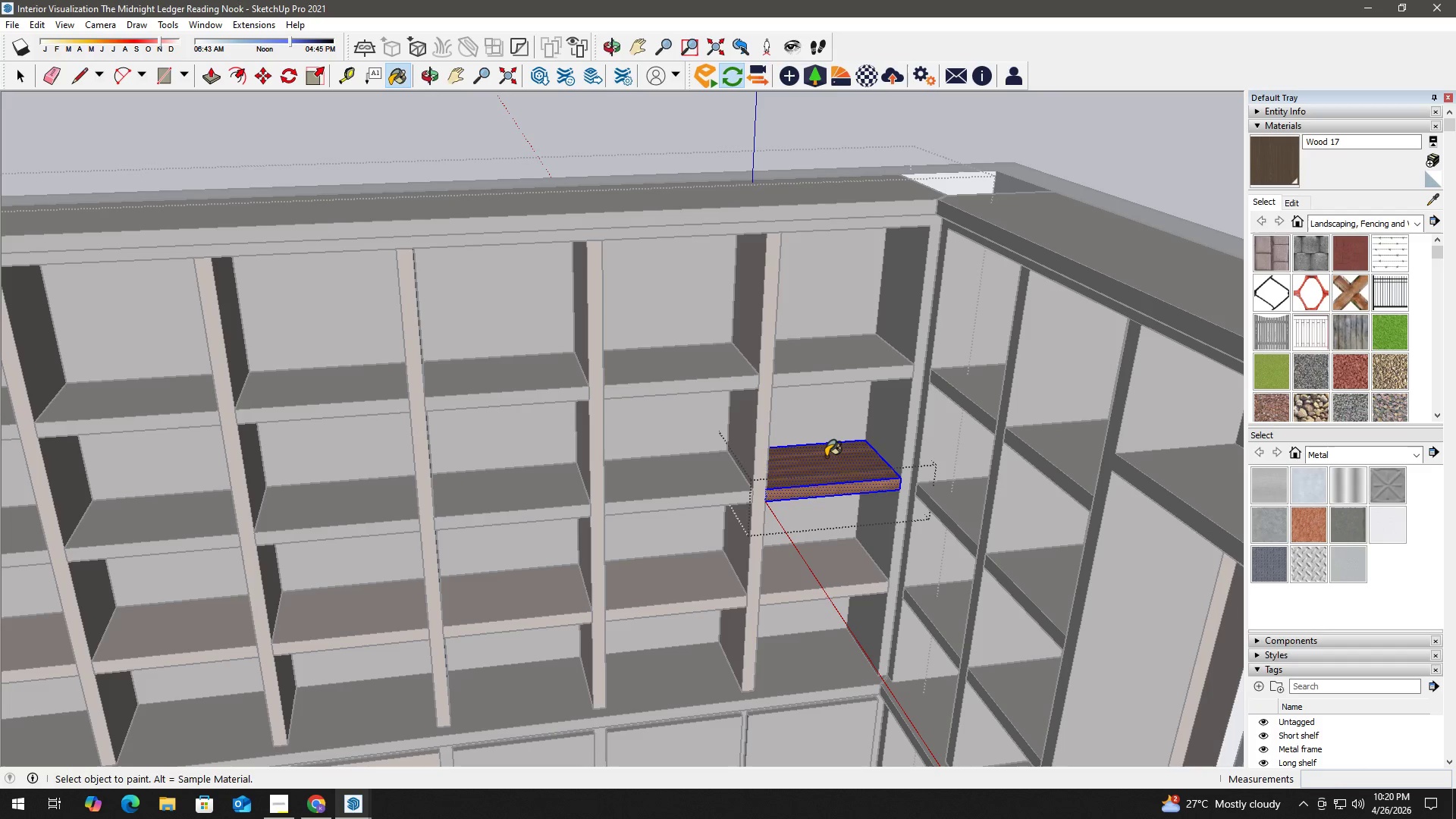 
triple_click([826, 457])
 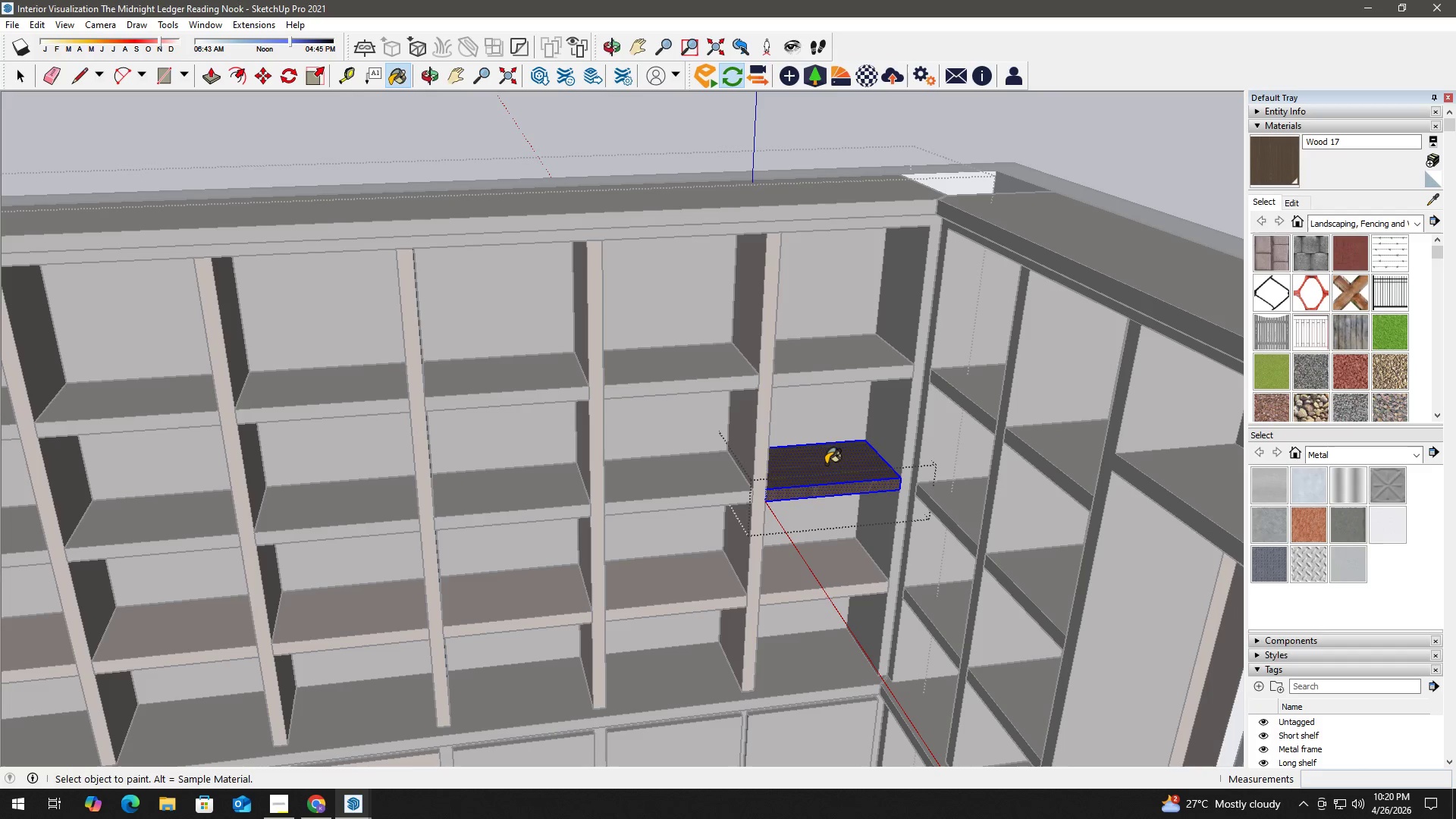 
key(Space)
 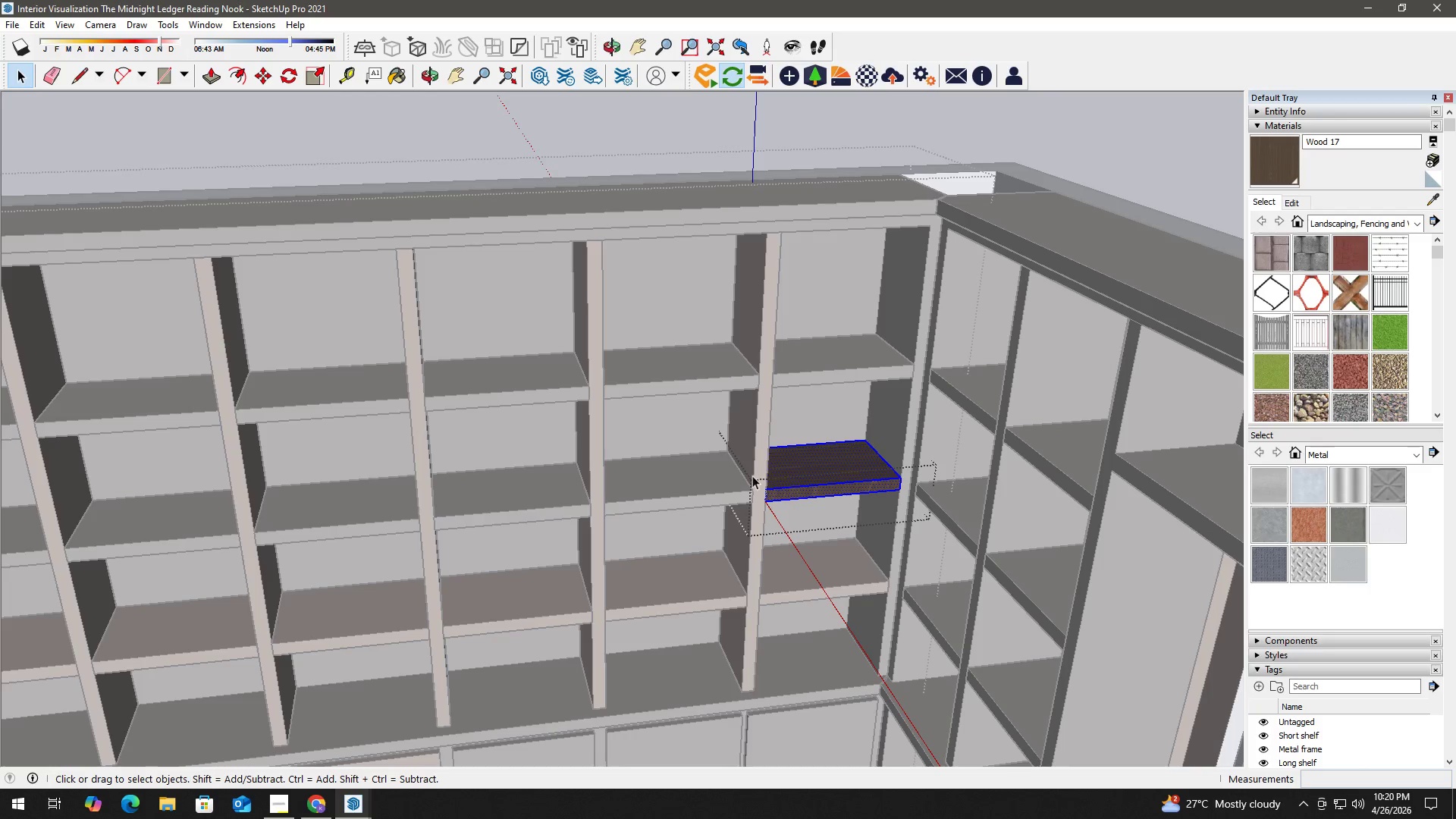 
key(Escape)
 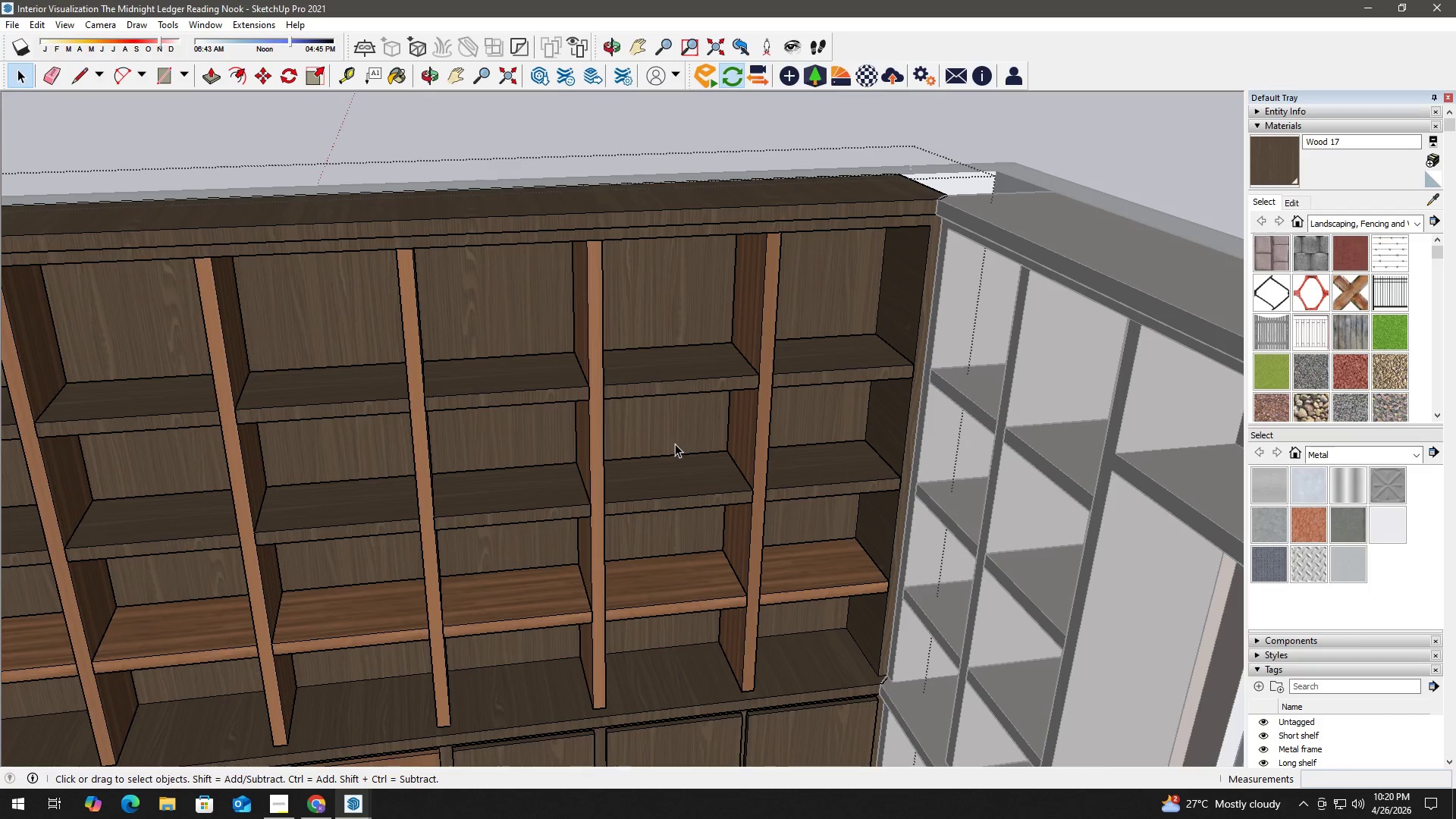 
key(Escape)
 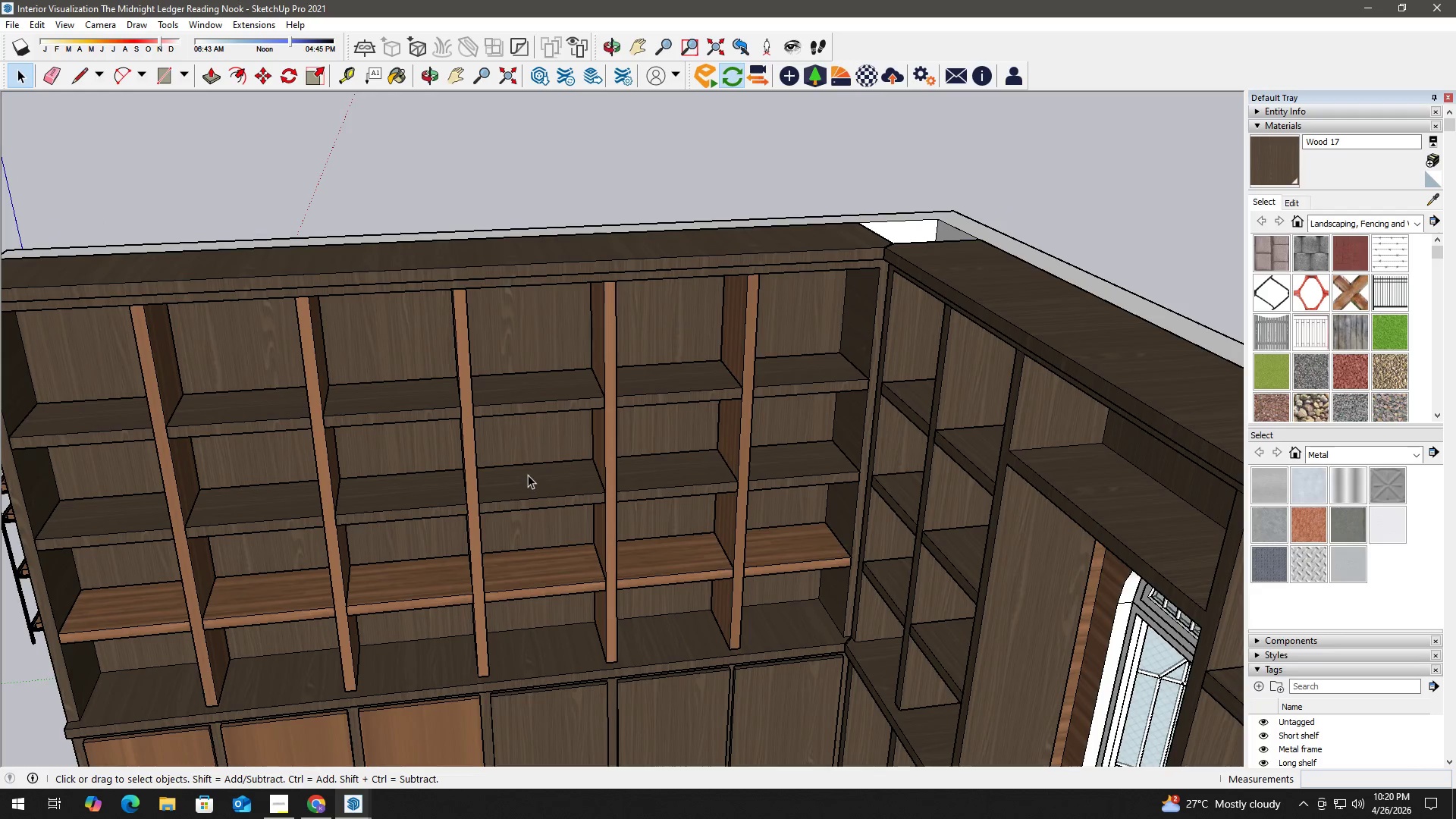 
key(H)
 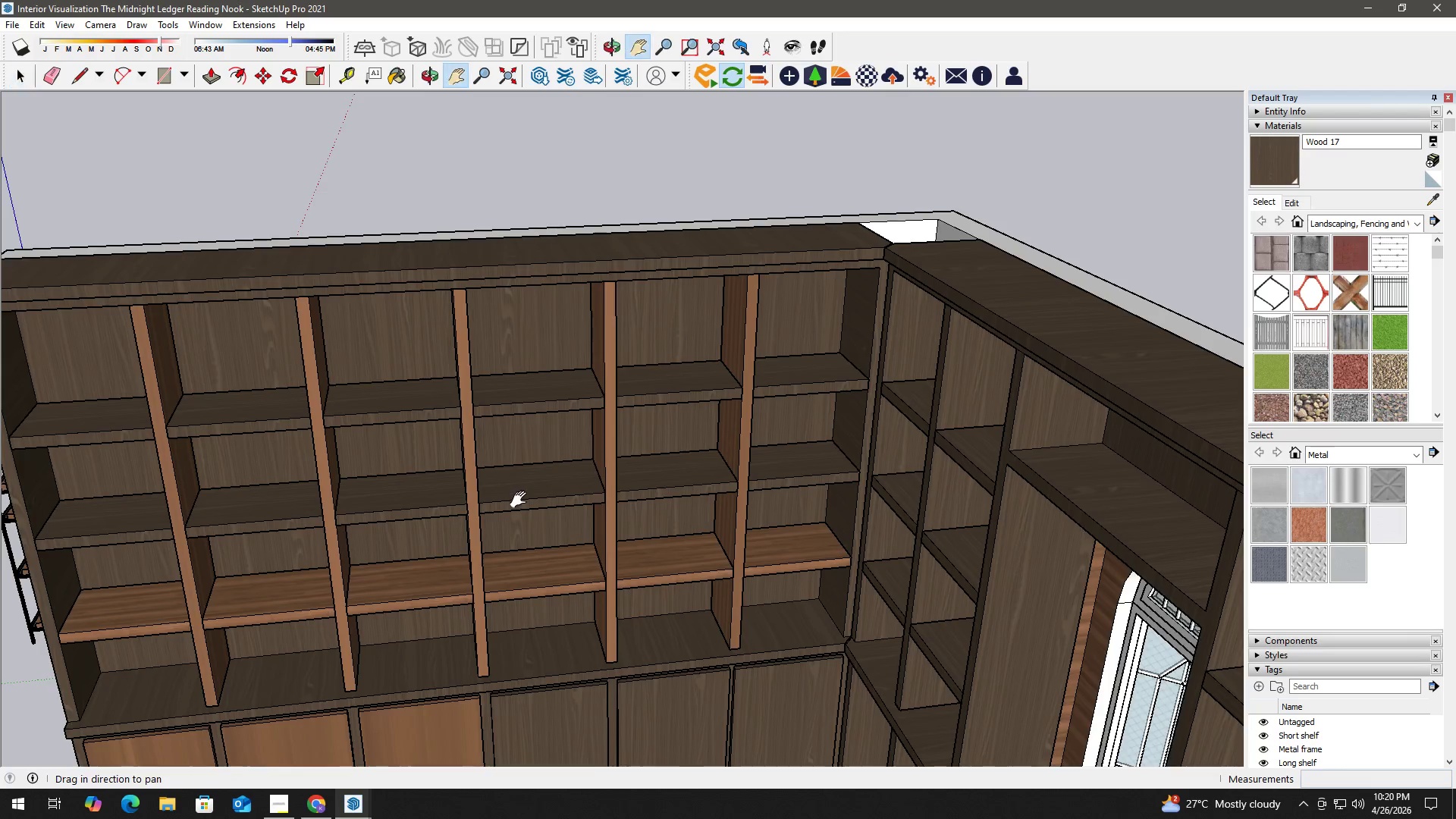 
scroll: coordinate [670, 442], scroll_direction: down, amount: 2.0
 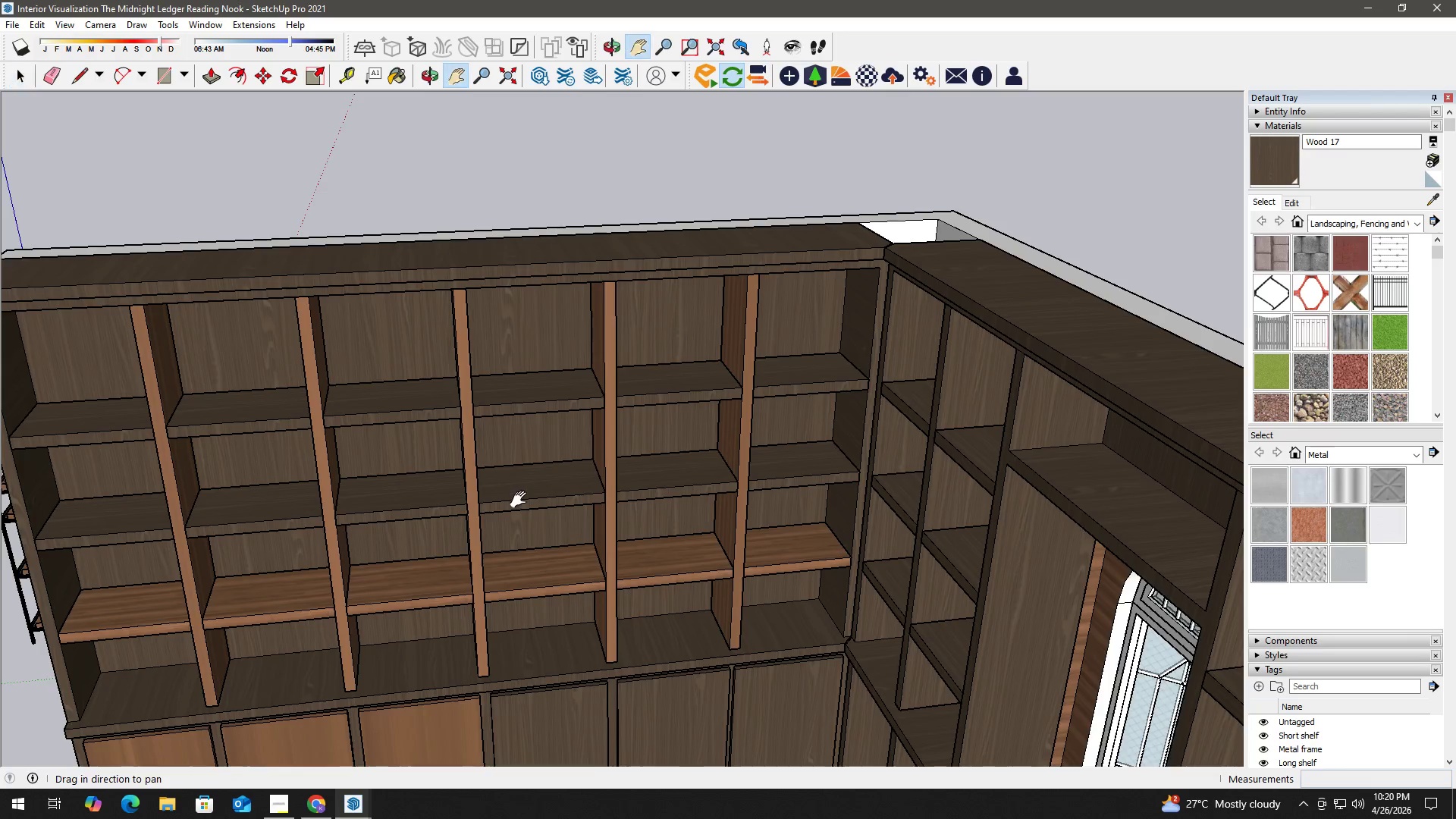 
left_click_drag(start_coordinate=[526, 502], to_coordinate=[988, 369])
 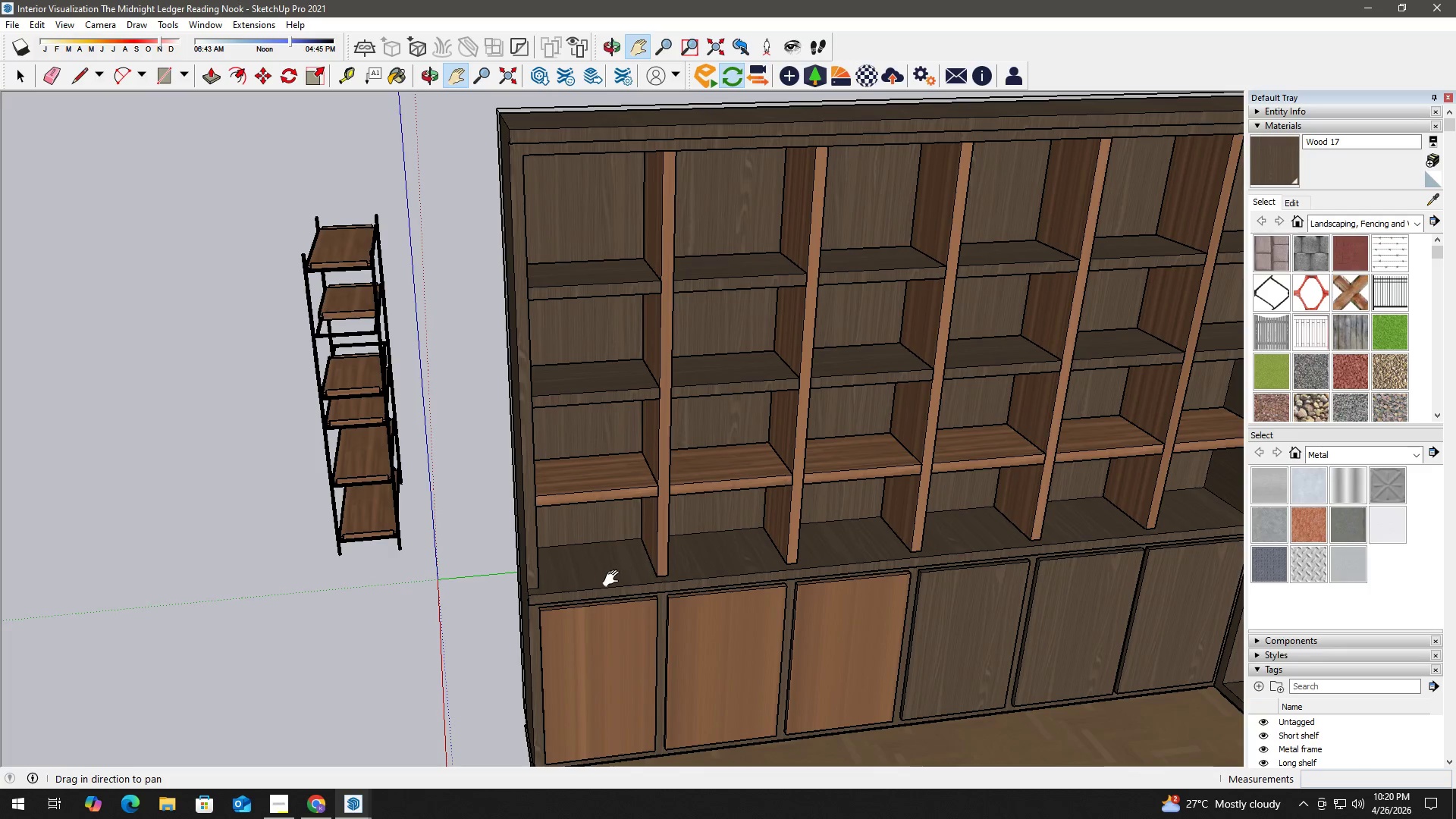 
key(Space)
 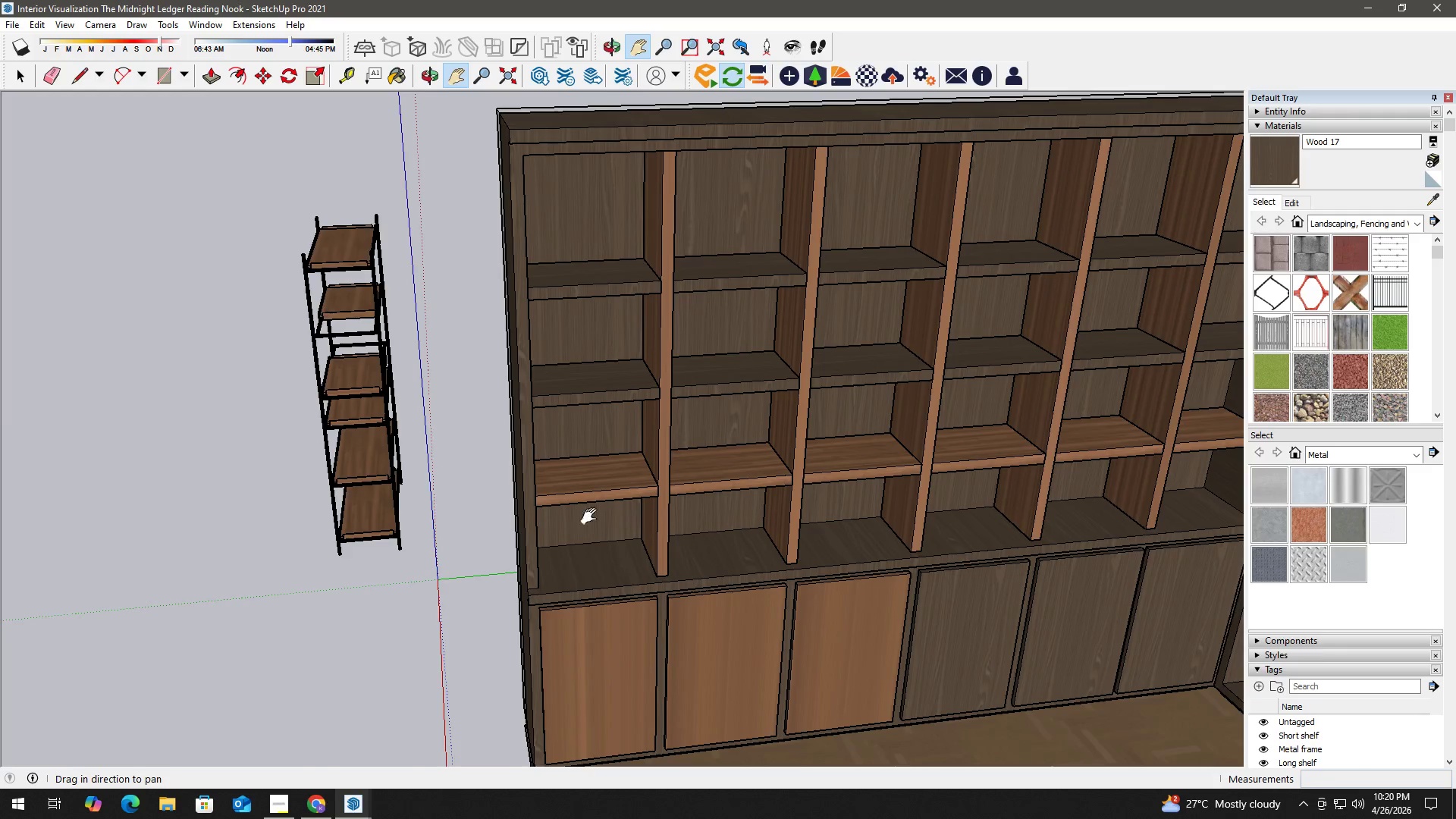 
double_click([620, 466])
 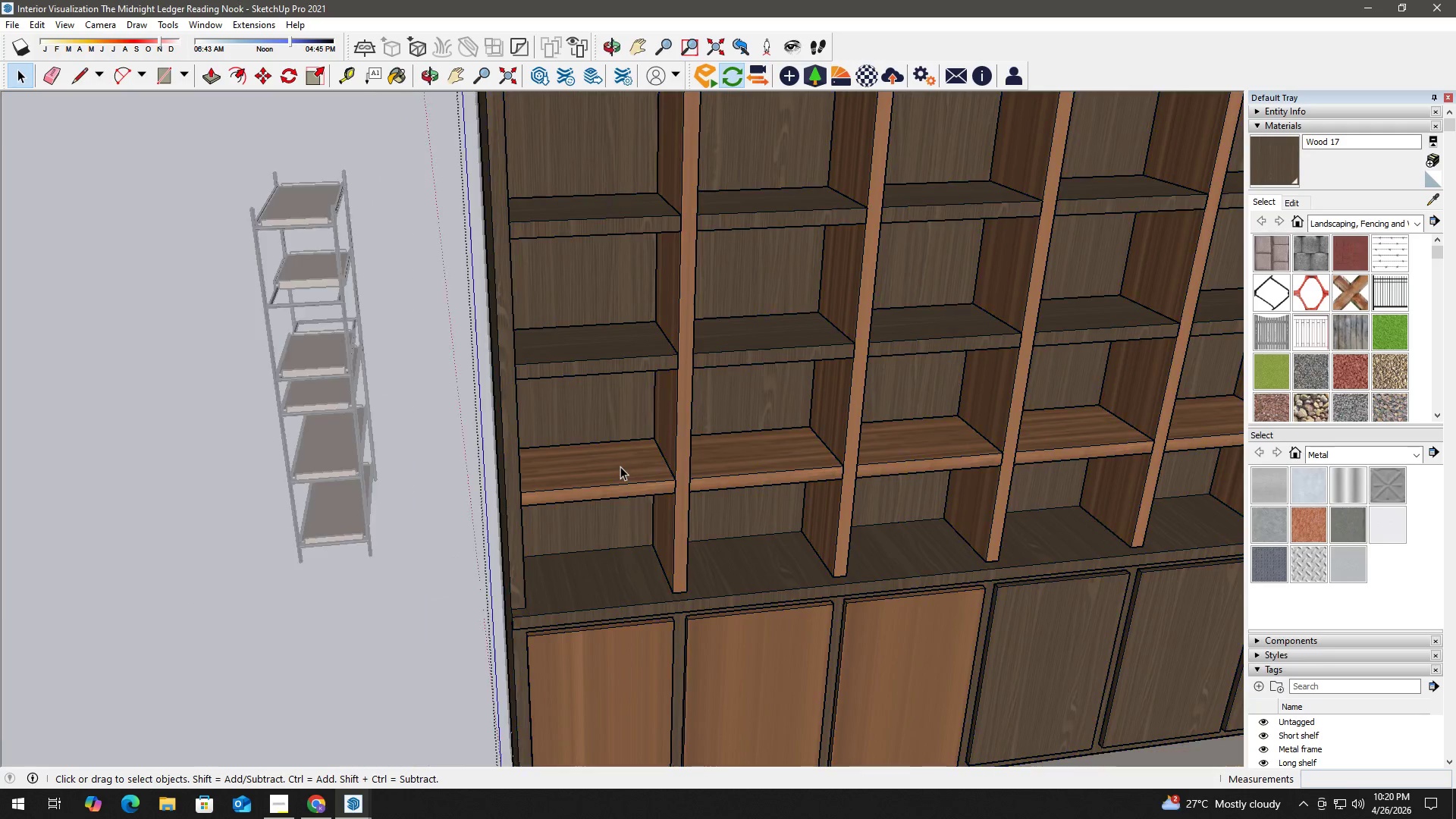 
scroll: coordinate [591, 506], scroll_direction: up, amount: 2.0
 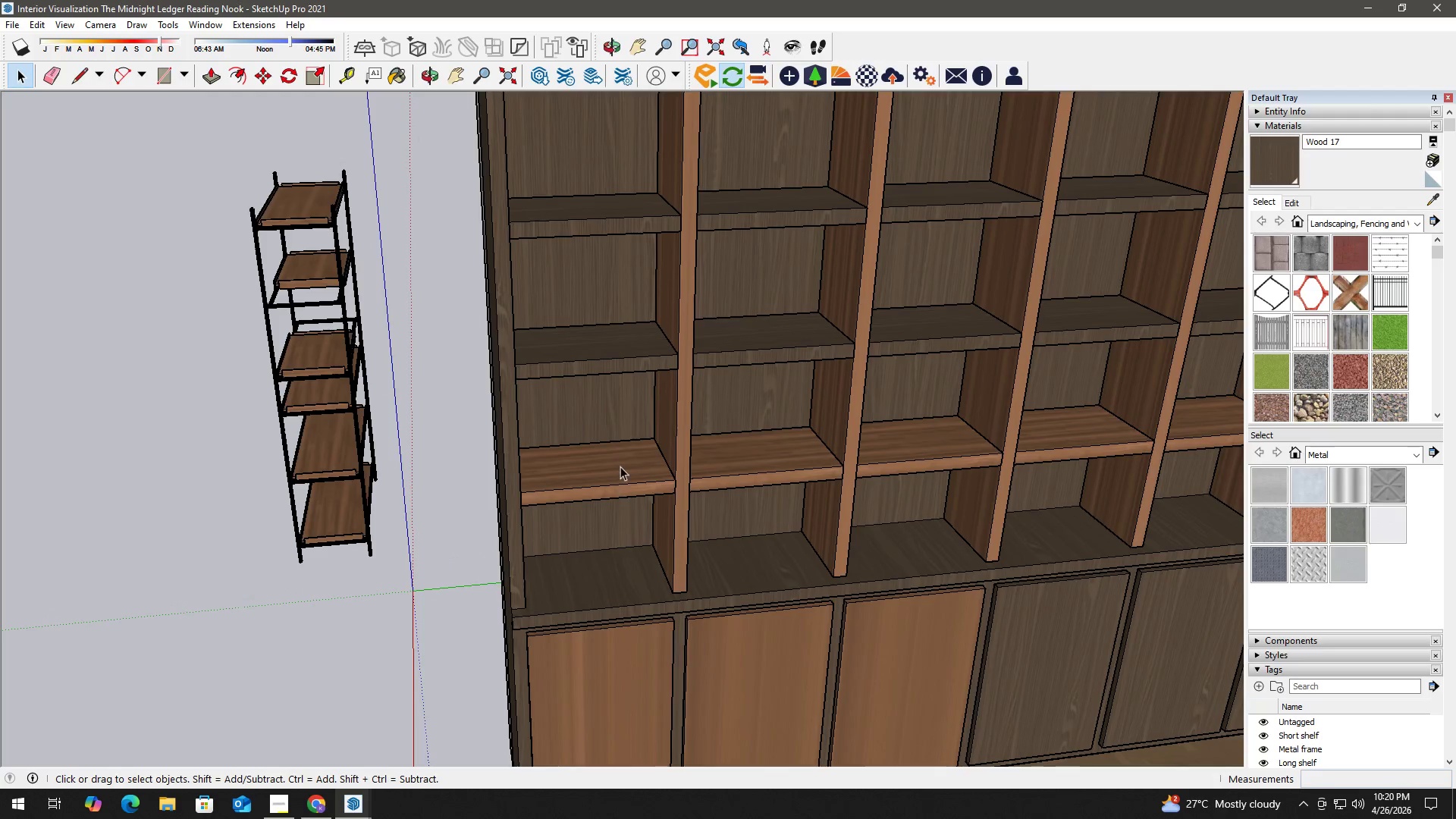 
triple_click([620, 466])
 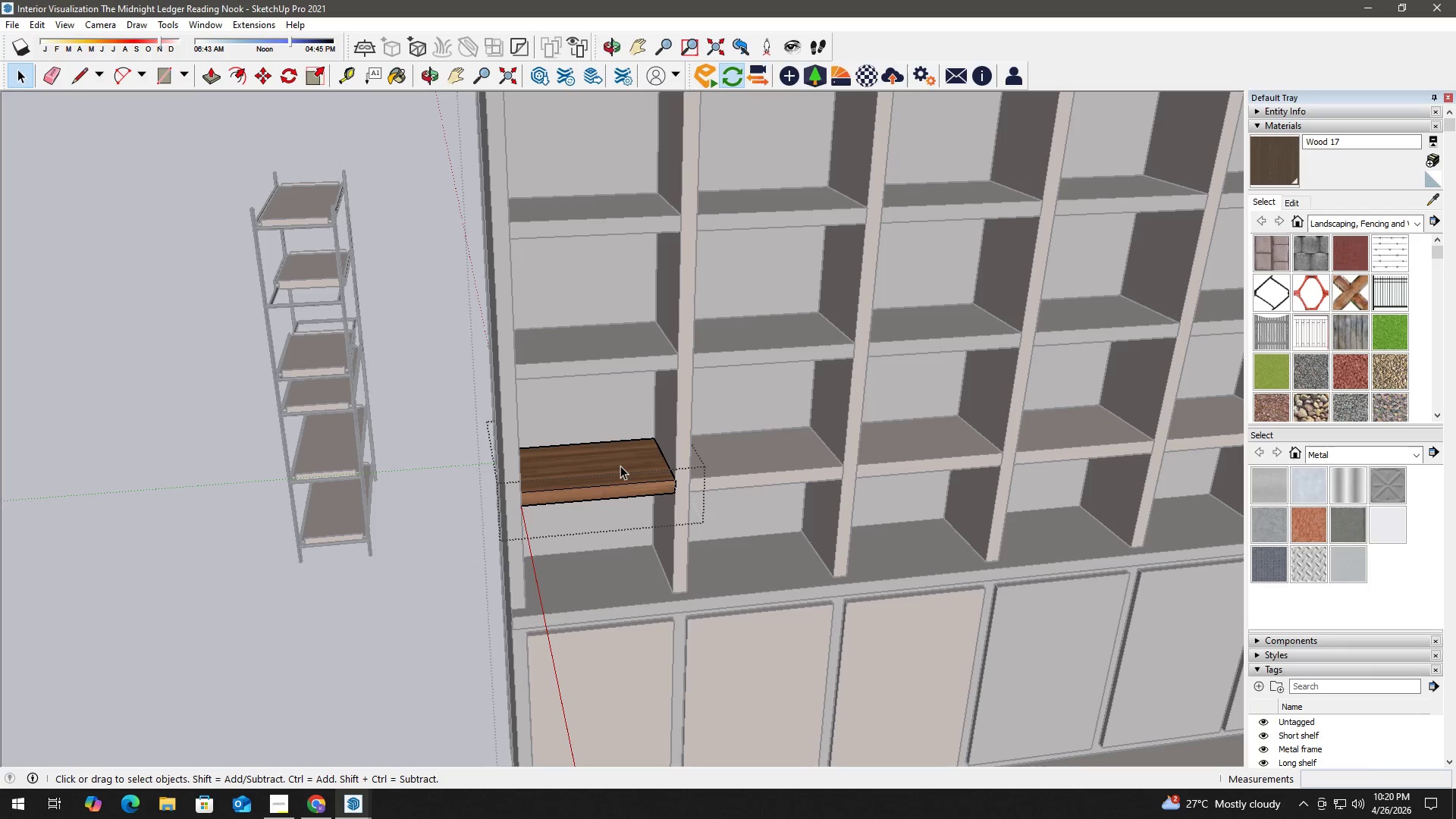 
triple_click([622, 466])
 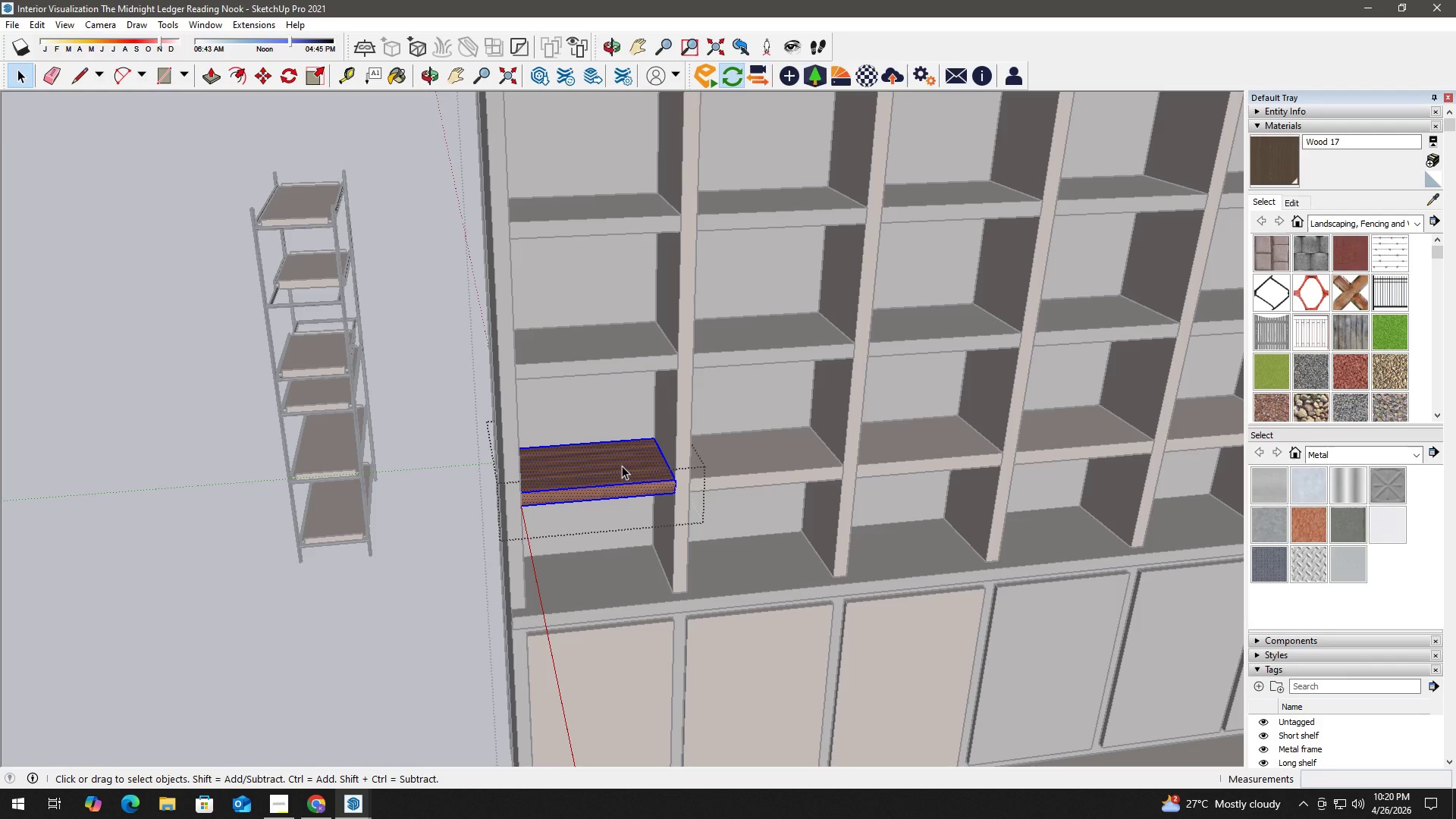 
triple_click([622, 466])
 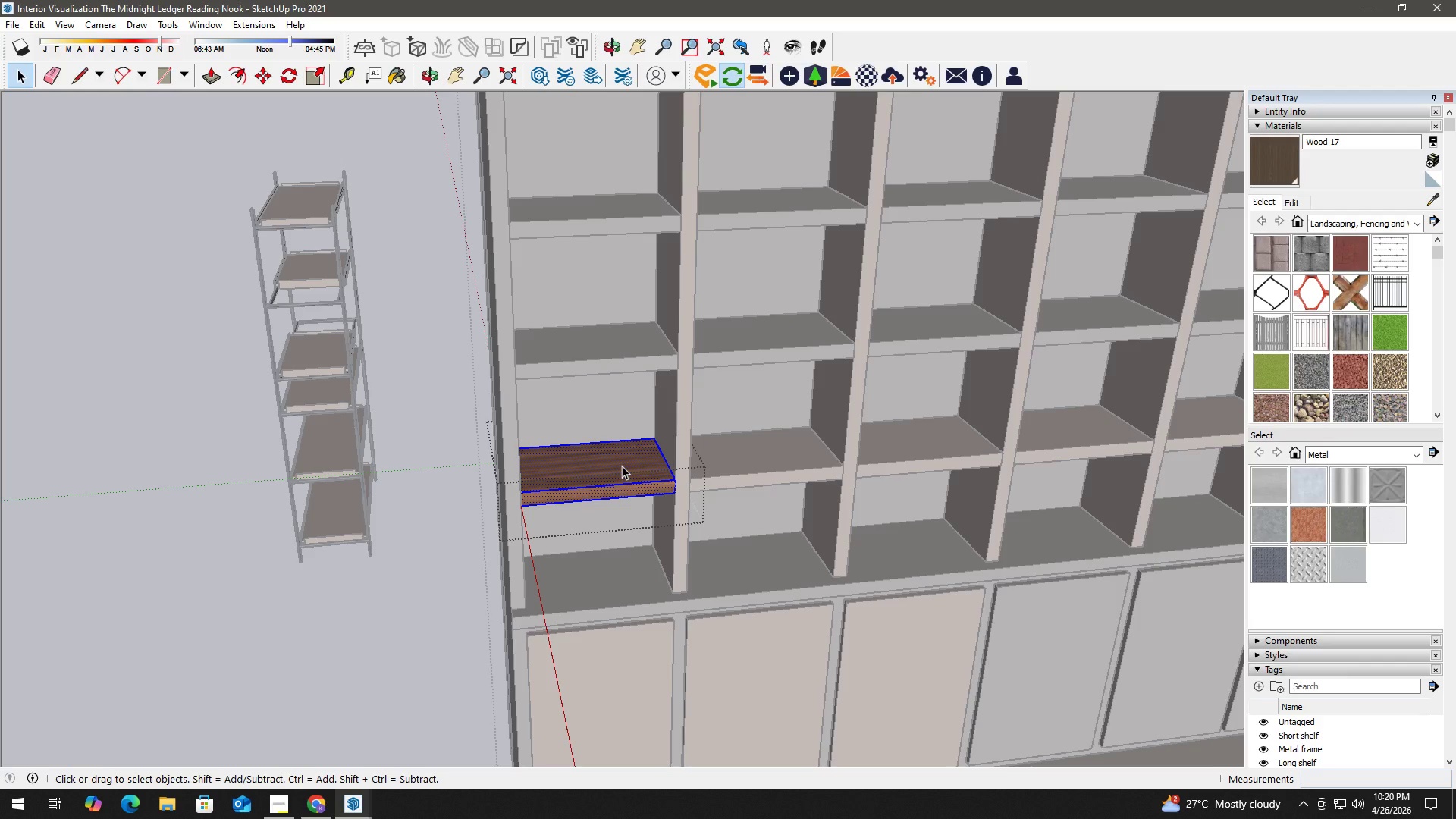 
key(B)
 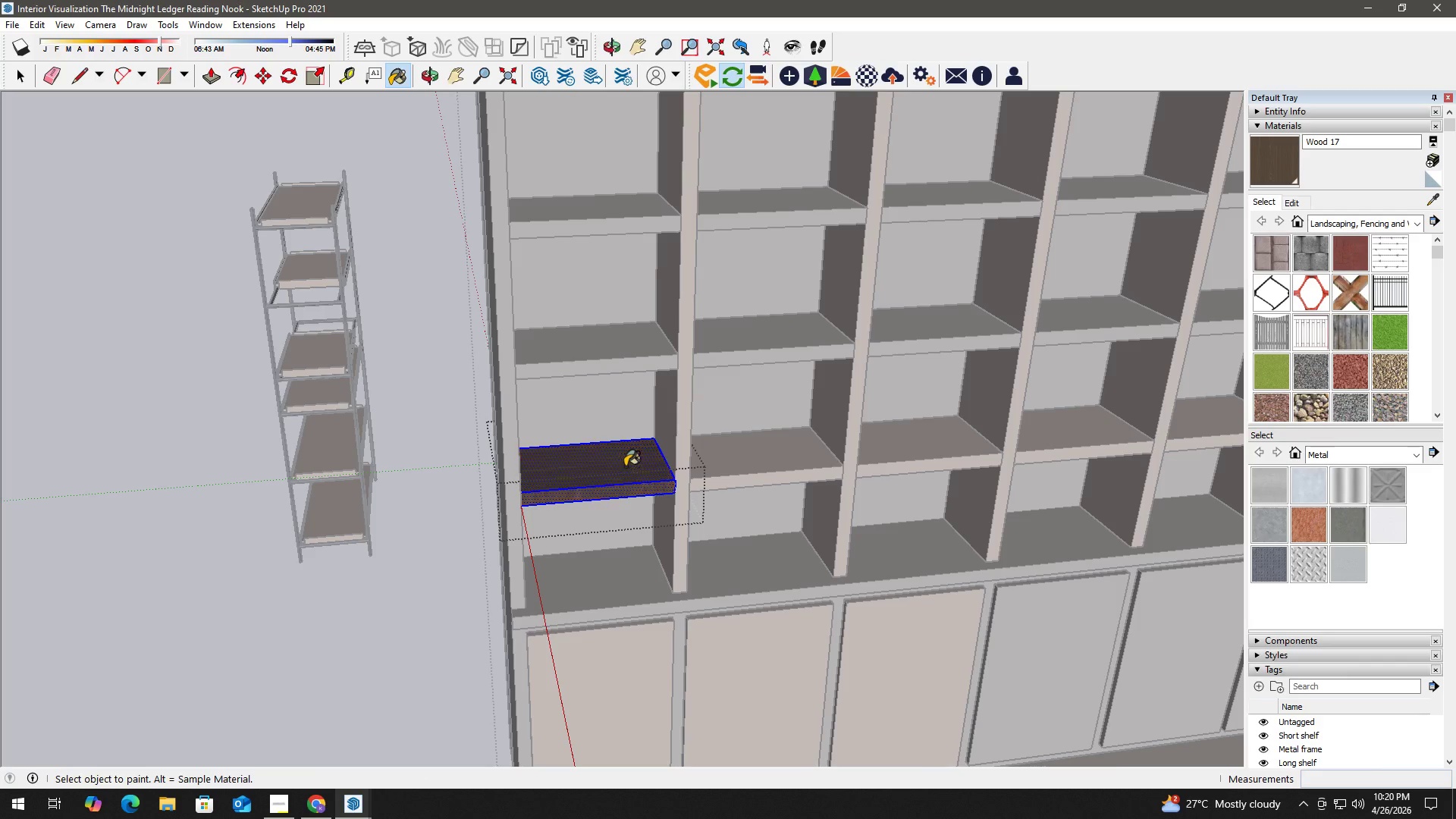 
triple_click([626, 467])
 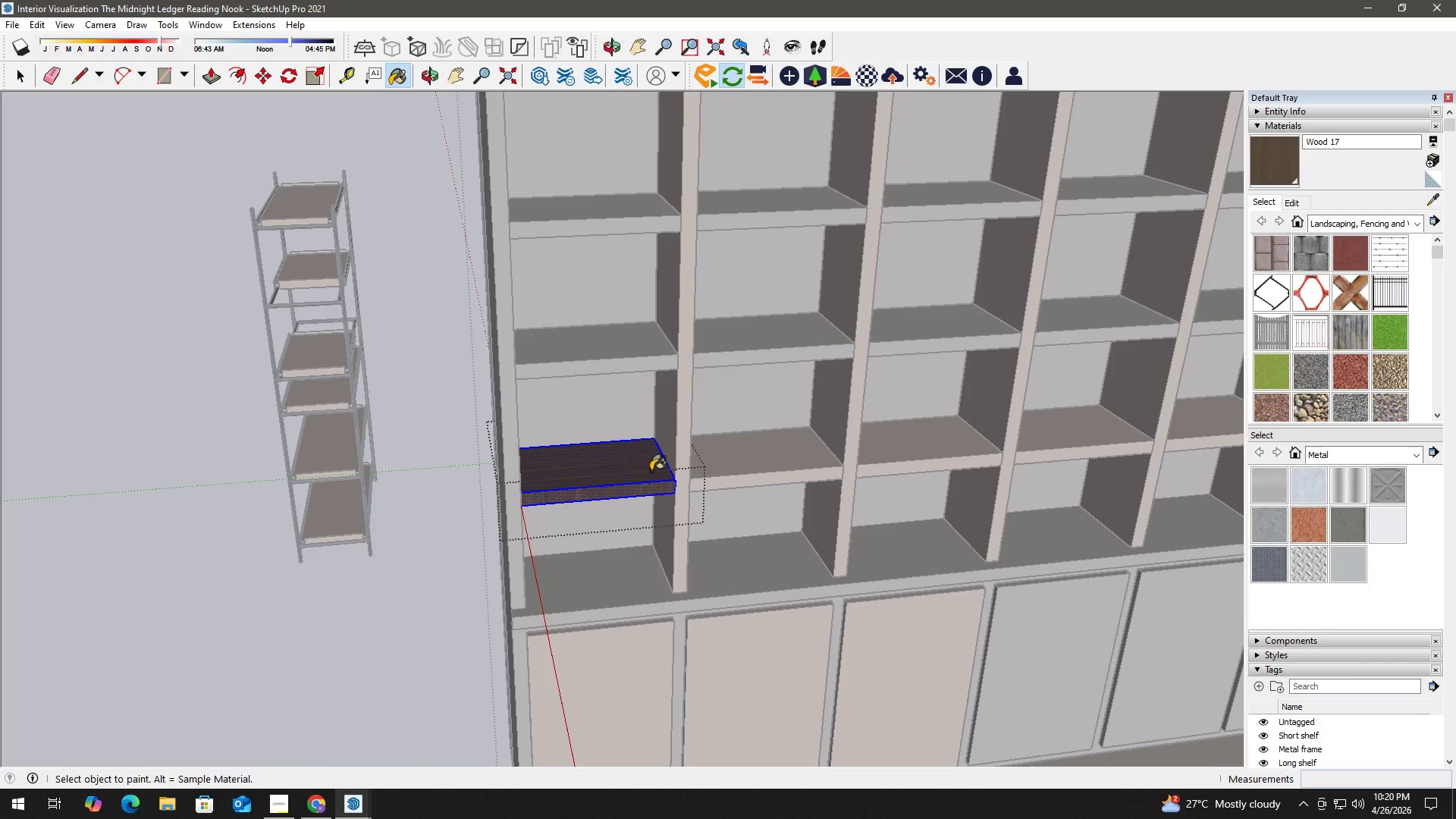 
key(Space)
 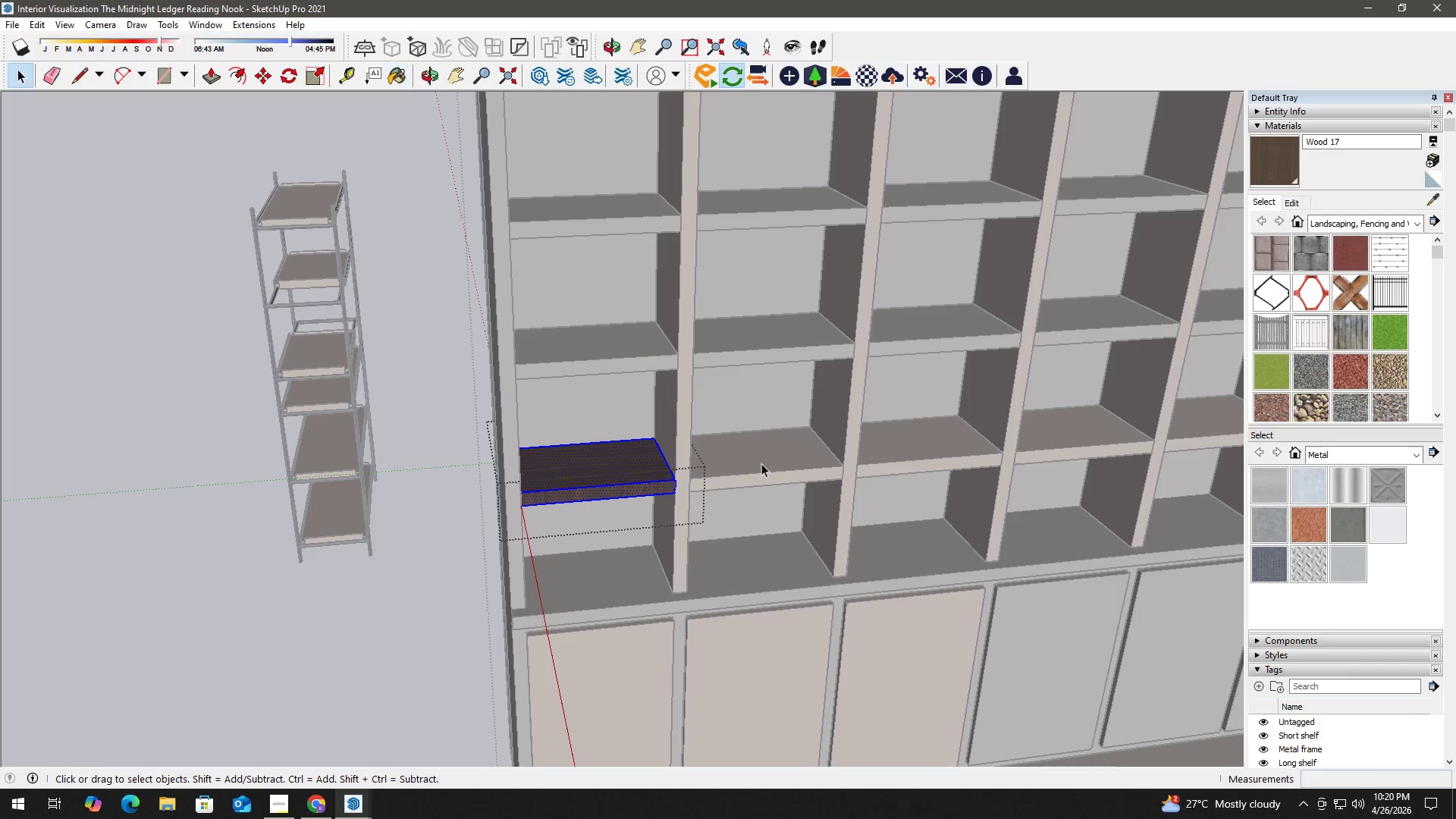 
key(Escape)
 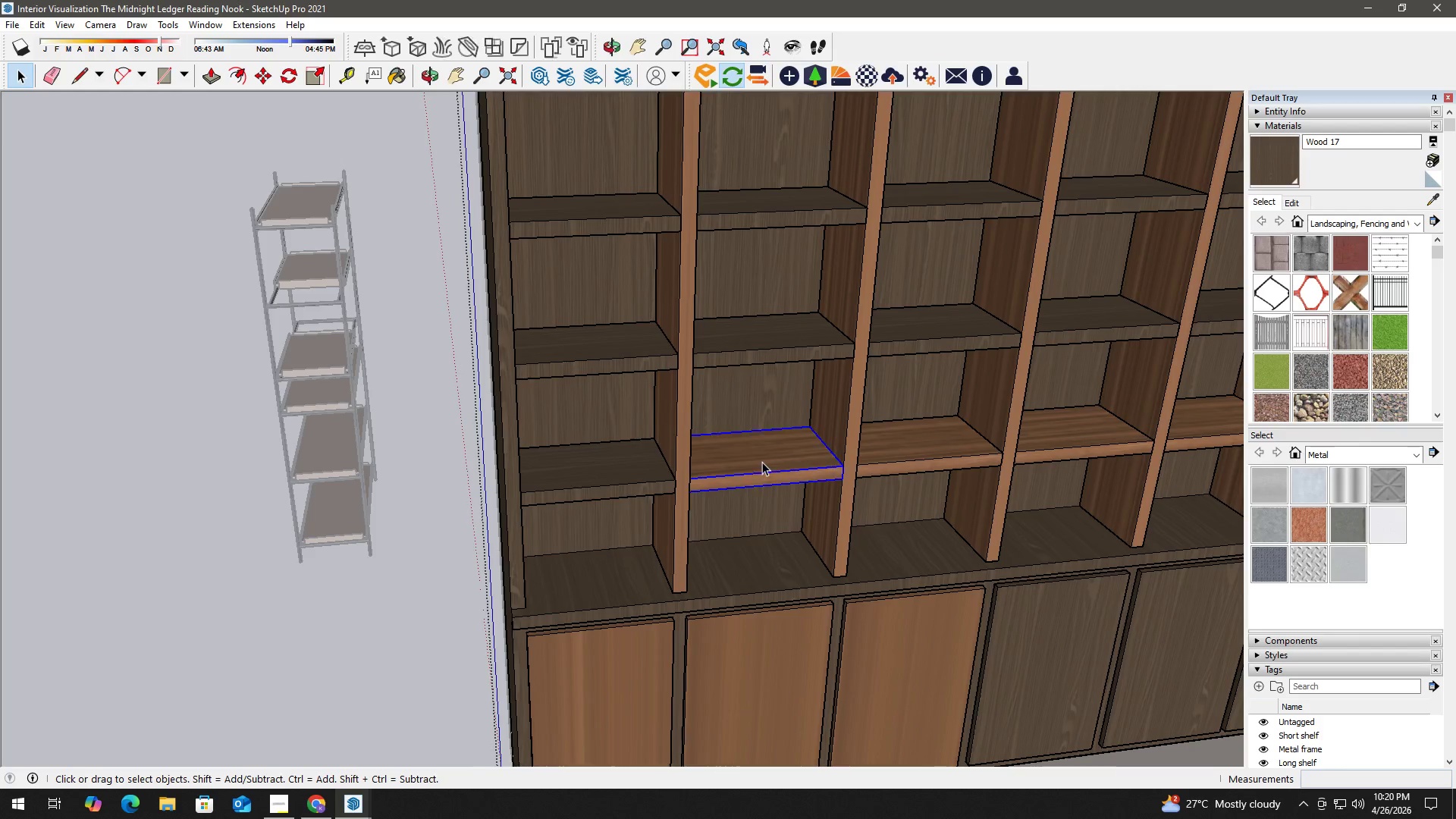 
double_click([762, 462])
 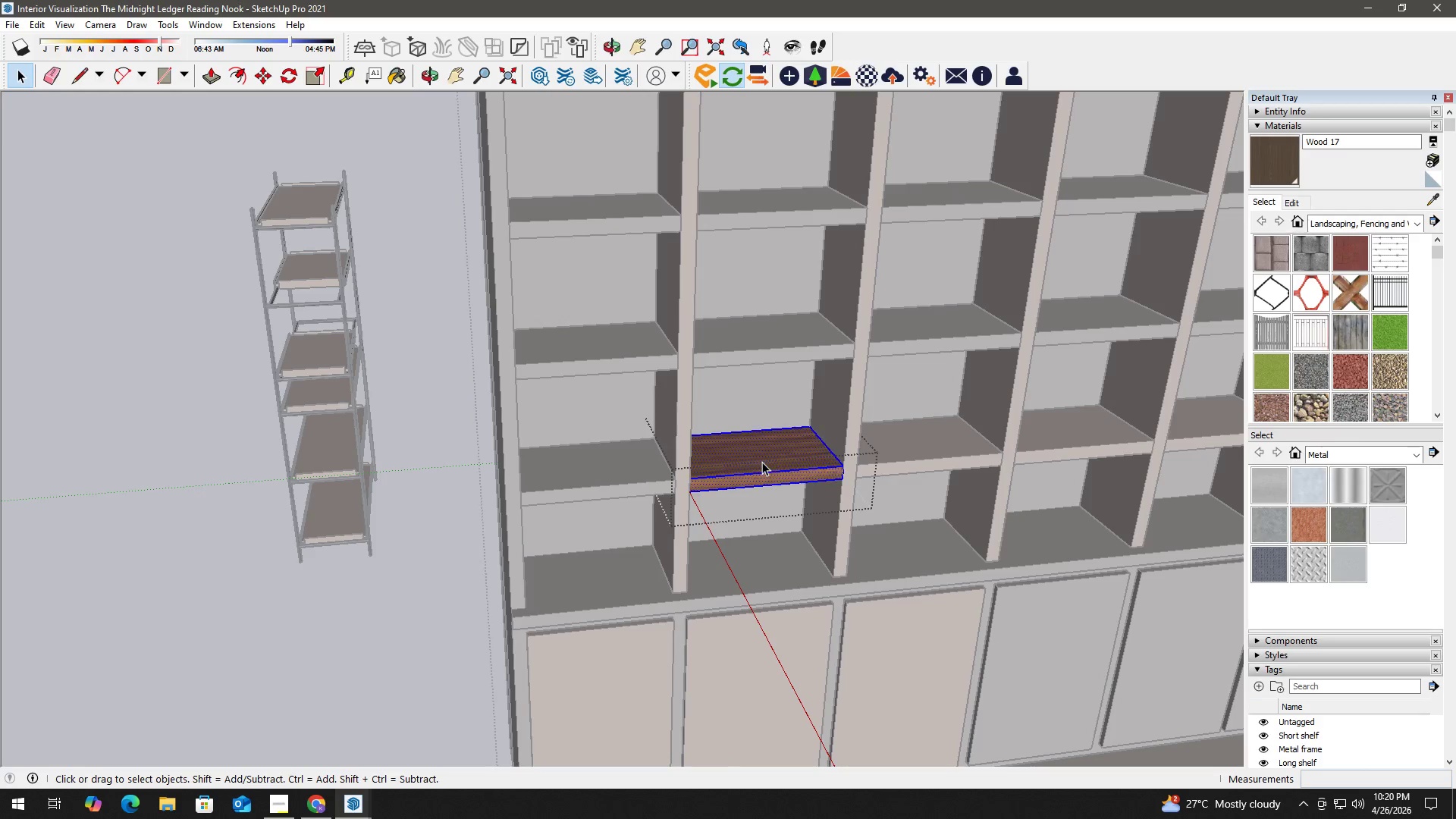 
triple_click([762, 462])
 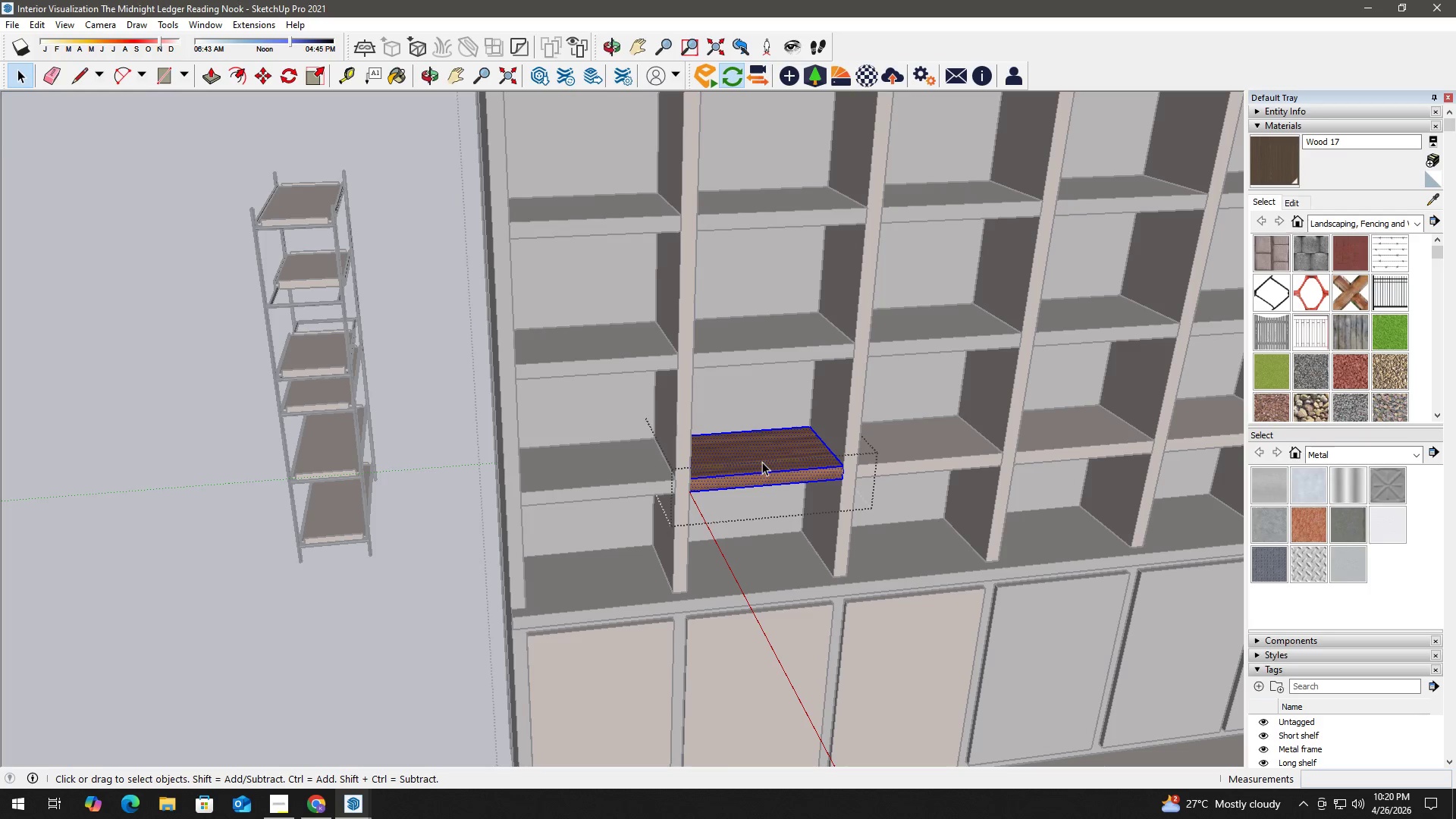 
triple_click([762, 462])
 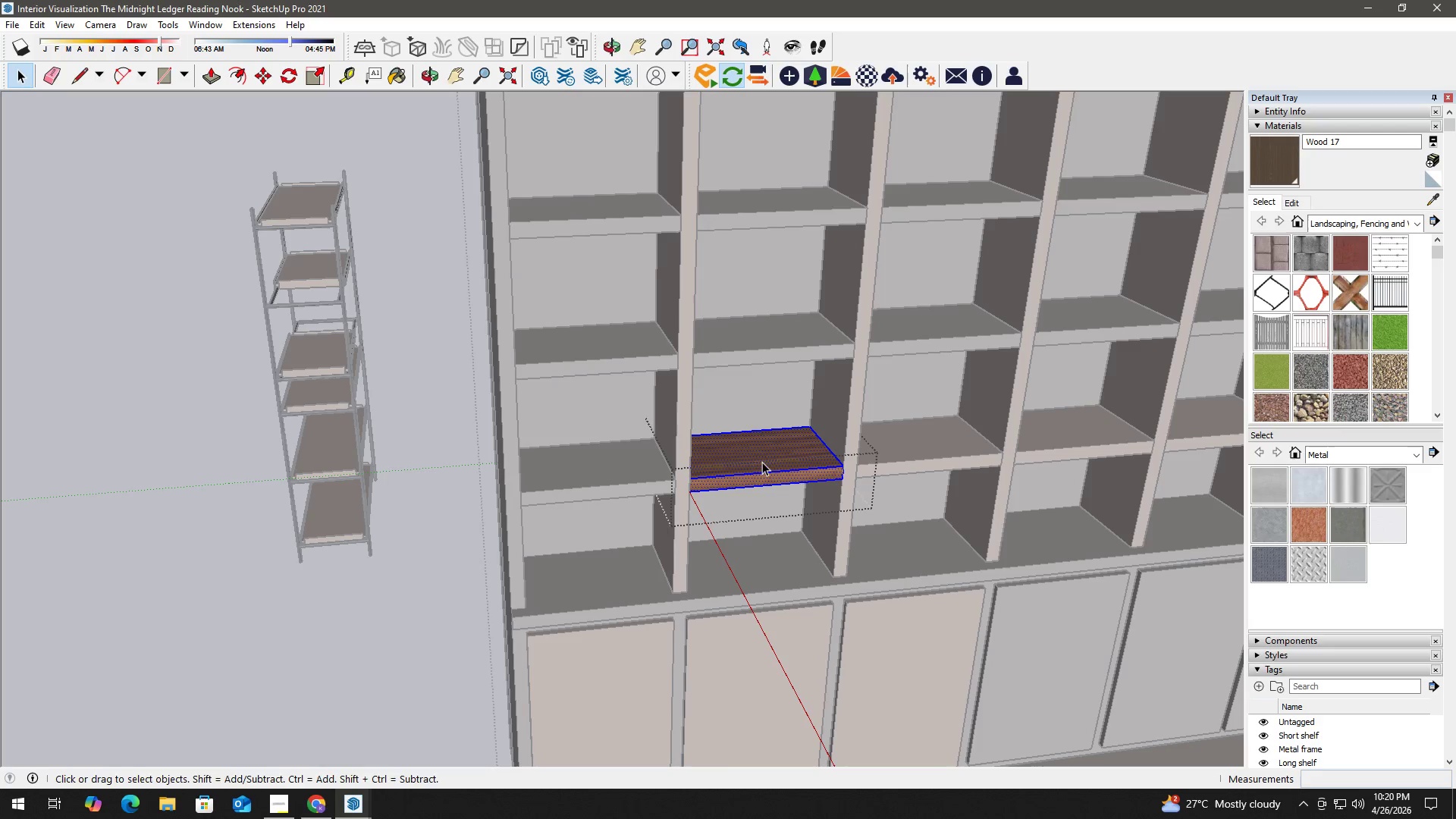 
key(B)
 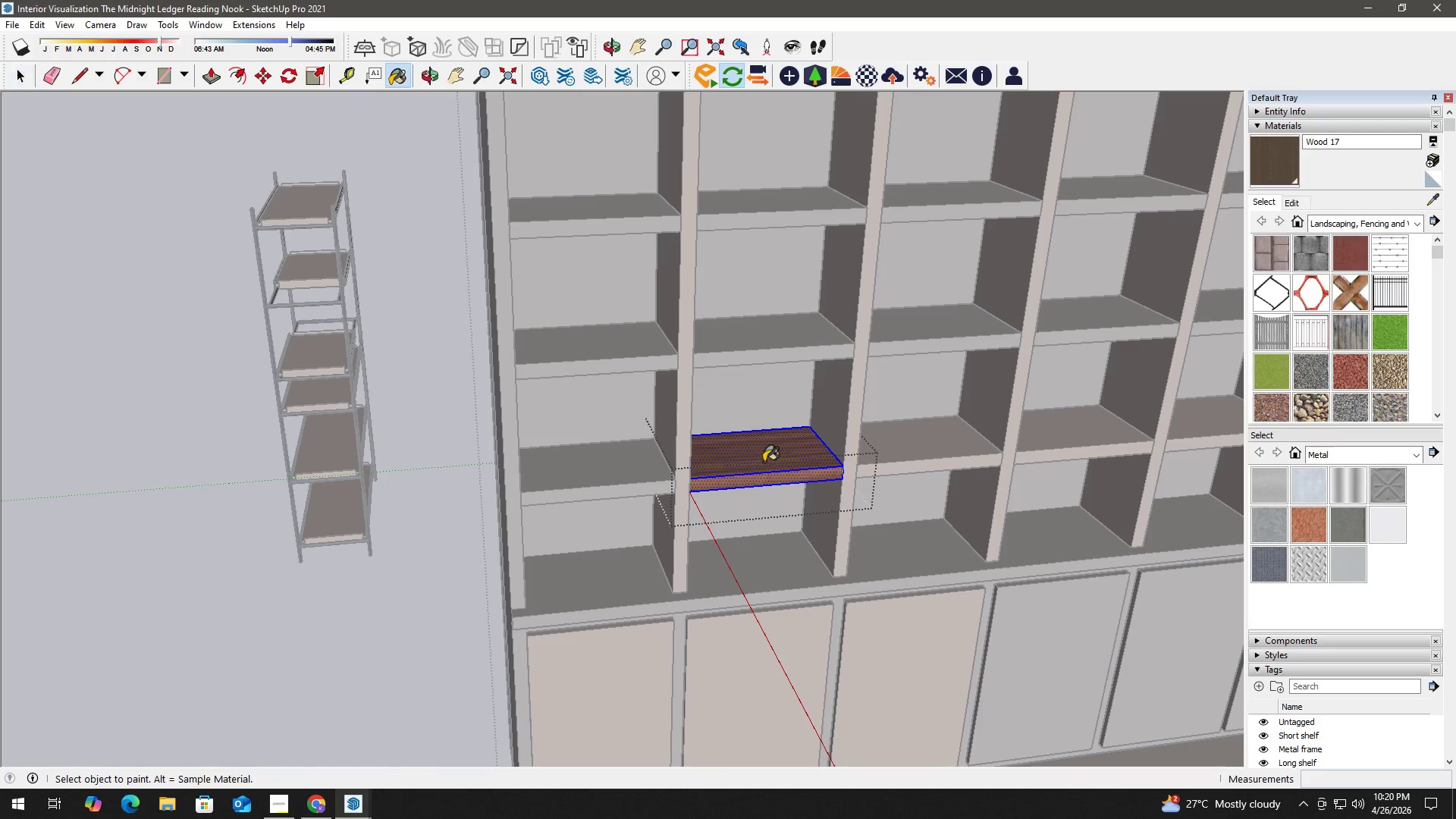 
triple_click([764, 462])
 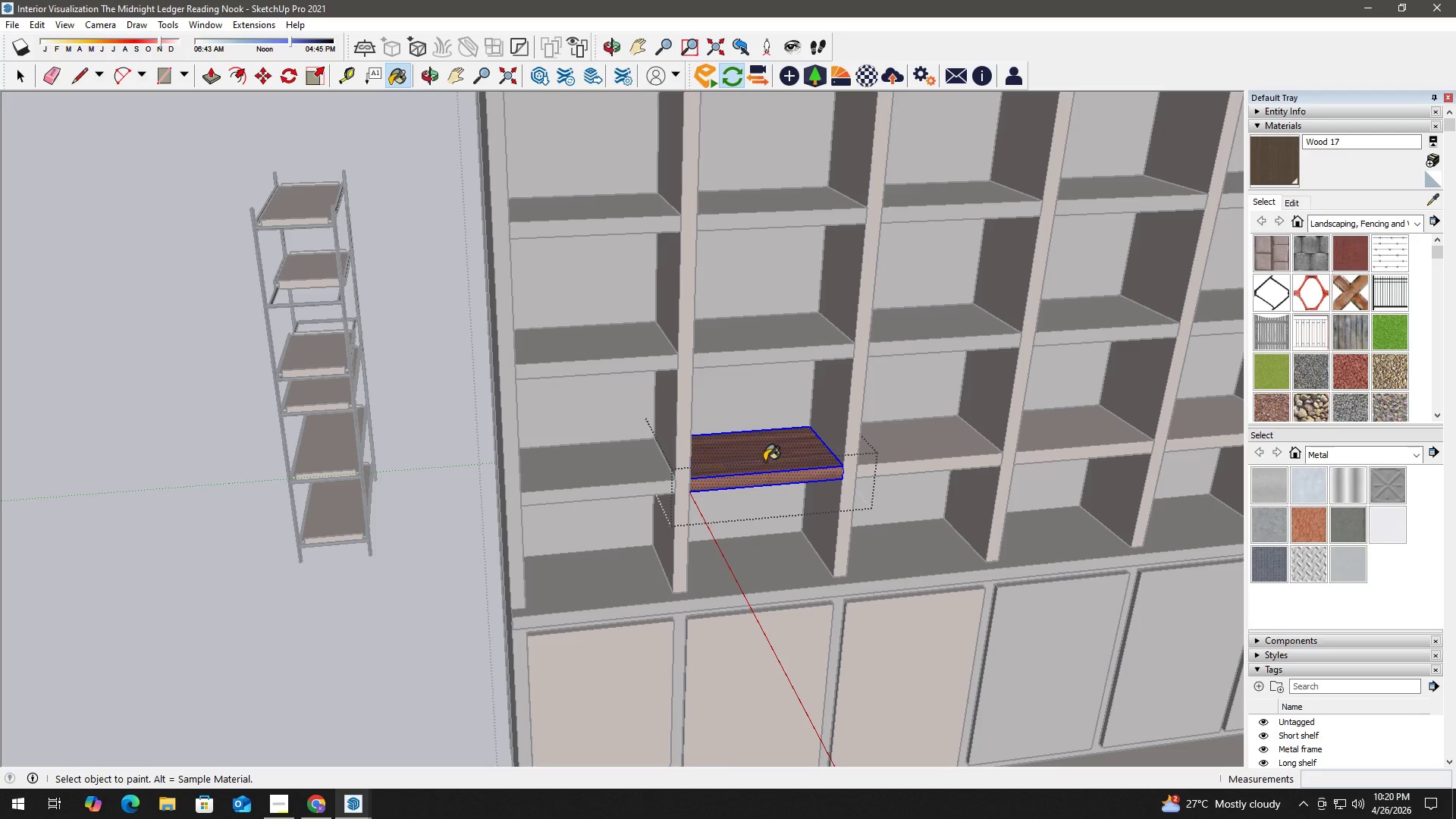 
triple_click([764, 461])
 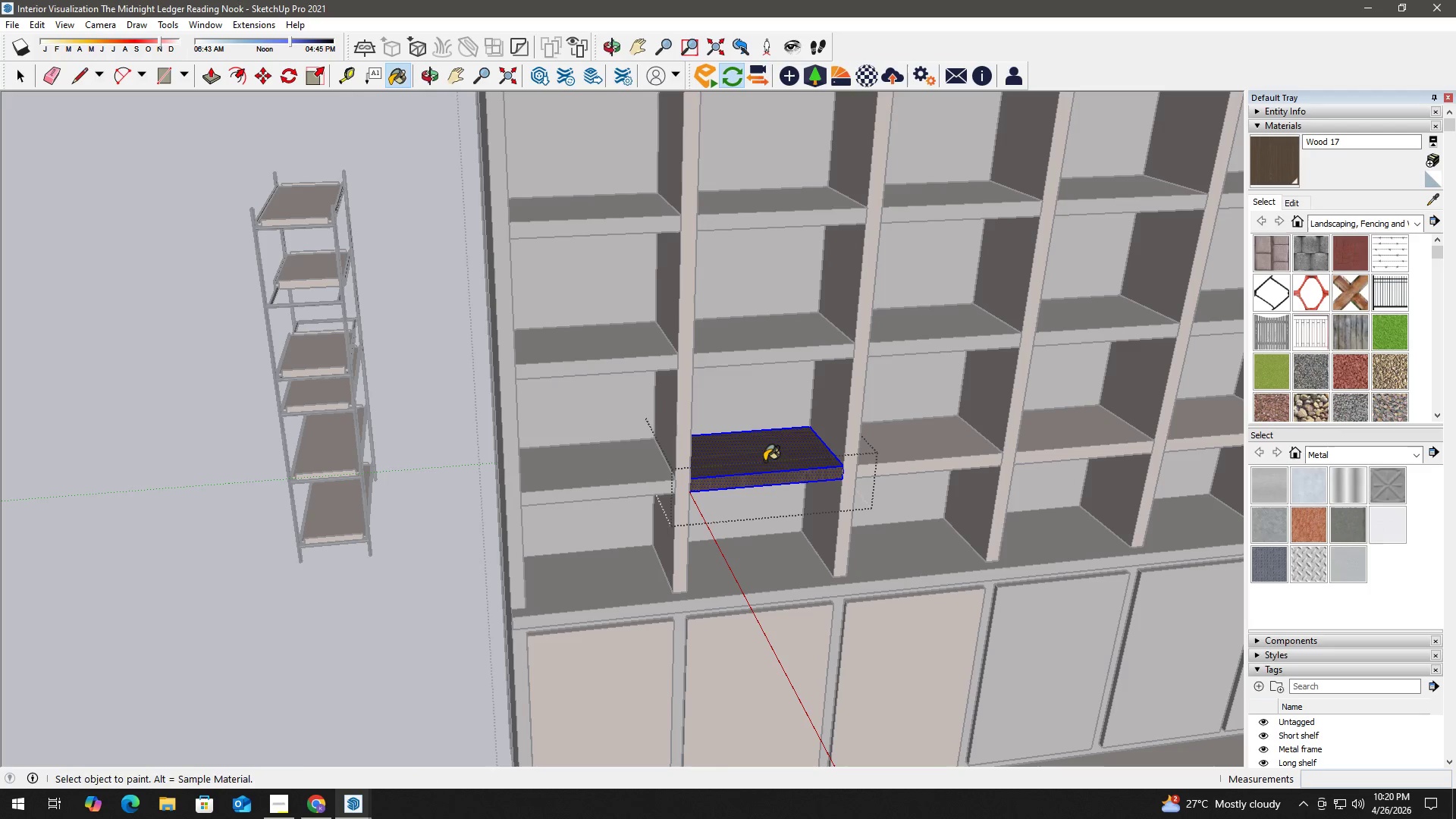 
key(Space)
 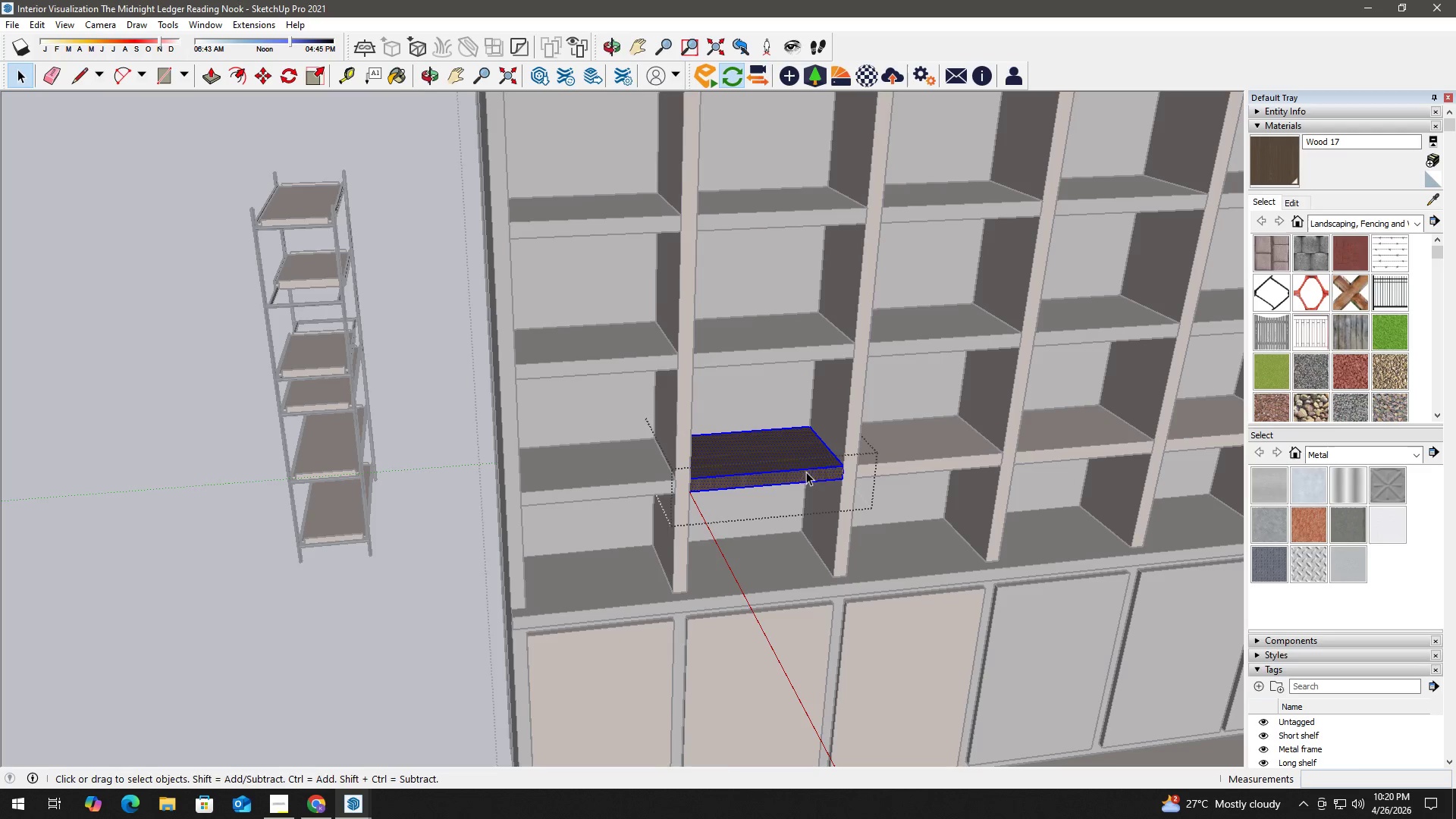 
key(H)
 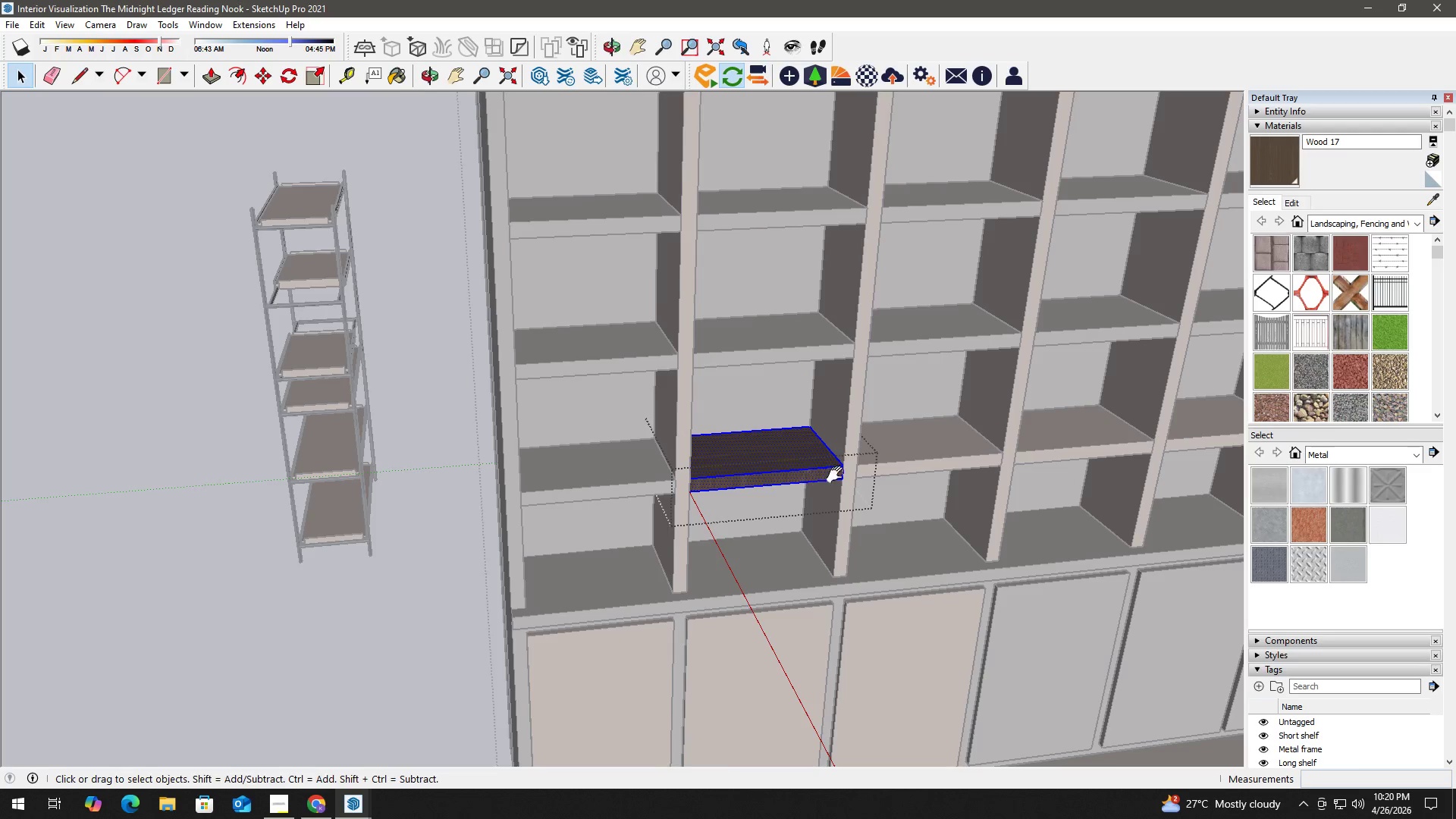 
left_click_drag(start_coordinate=[841, 475], to_coordinate=[531, 545])
 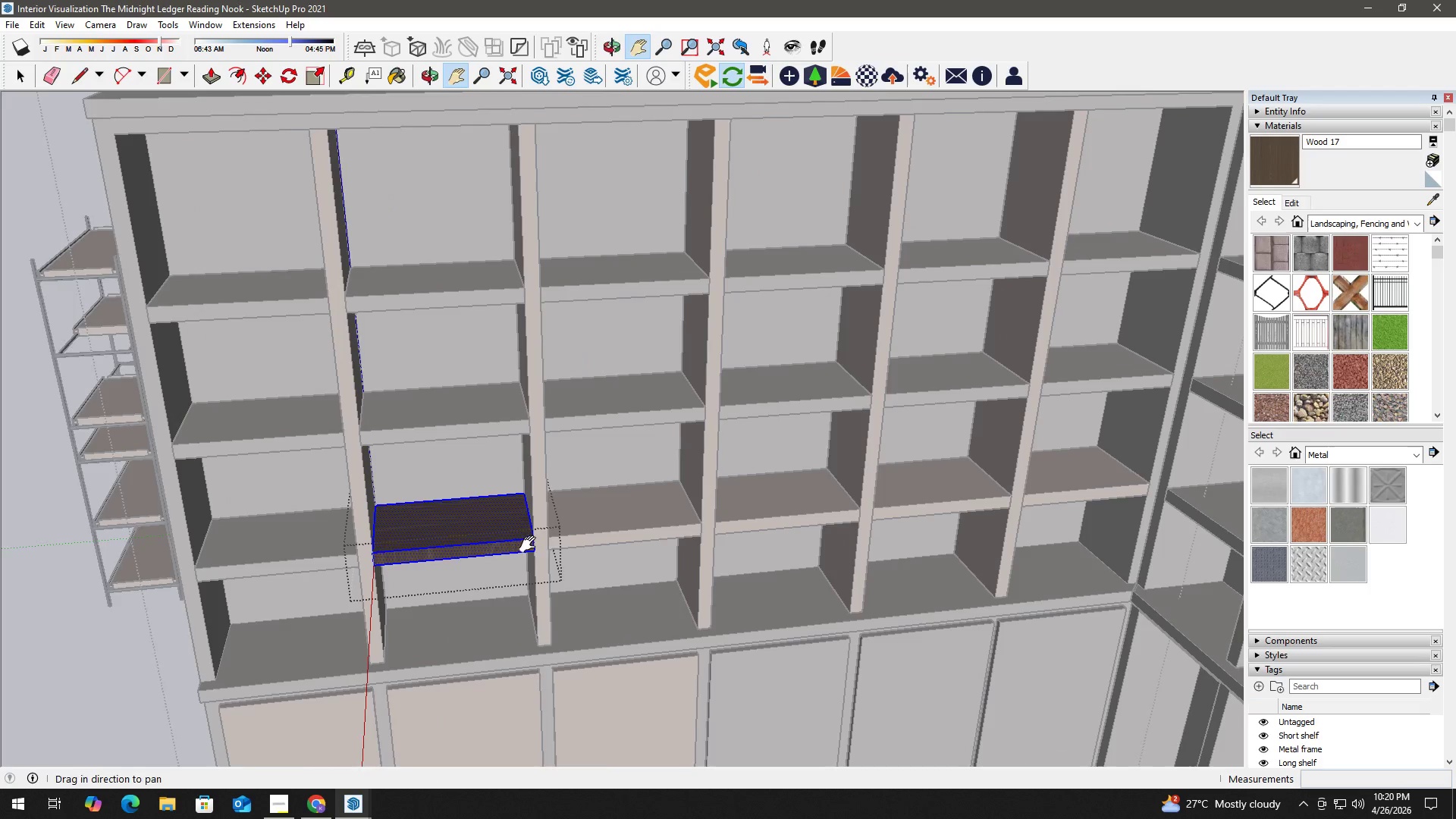 
key(Space)
 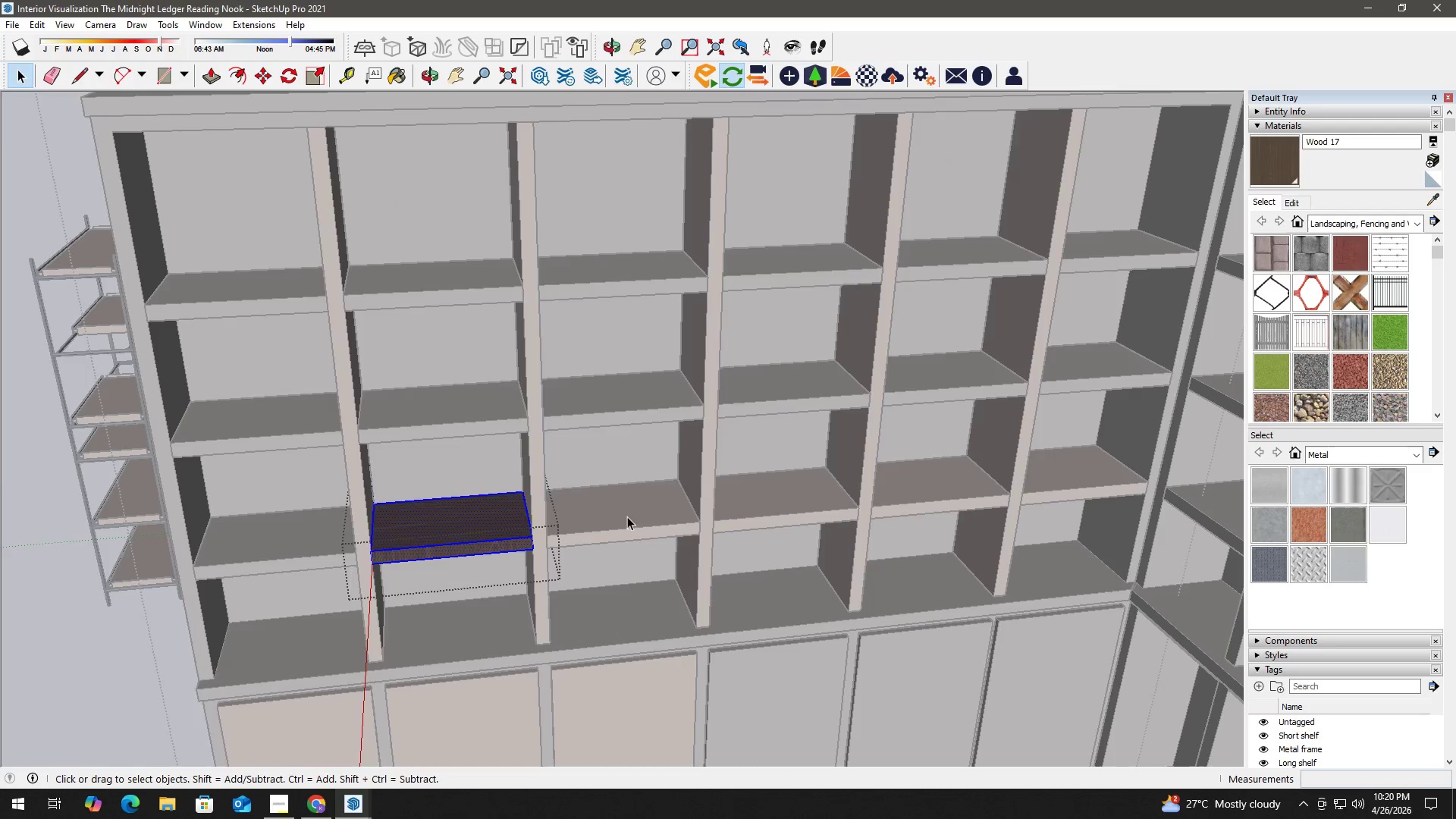 
key(Escape)
 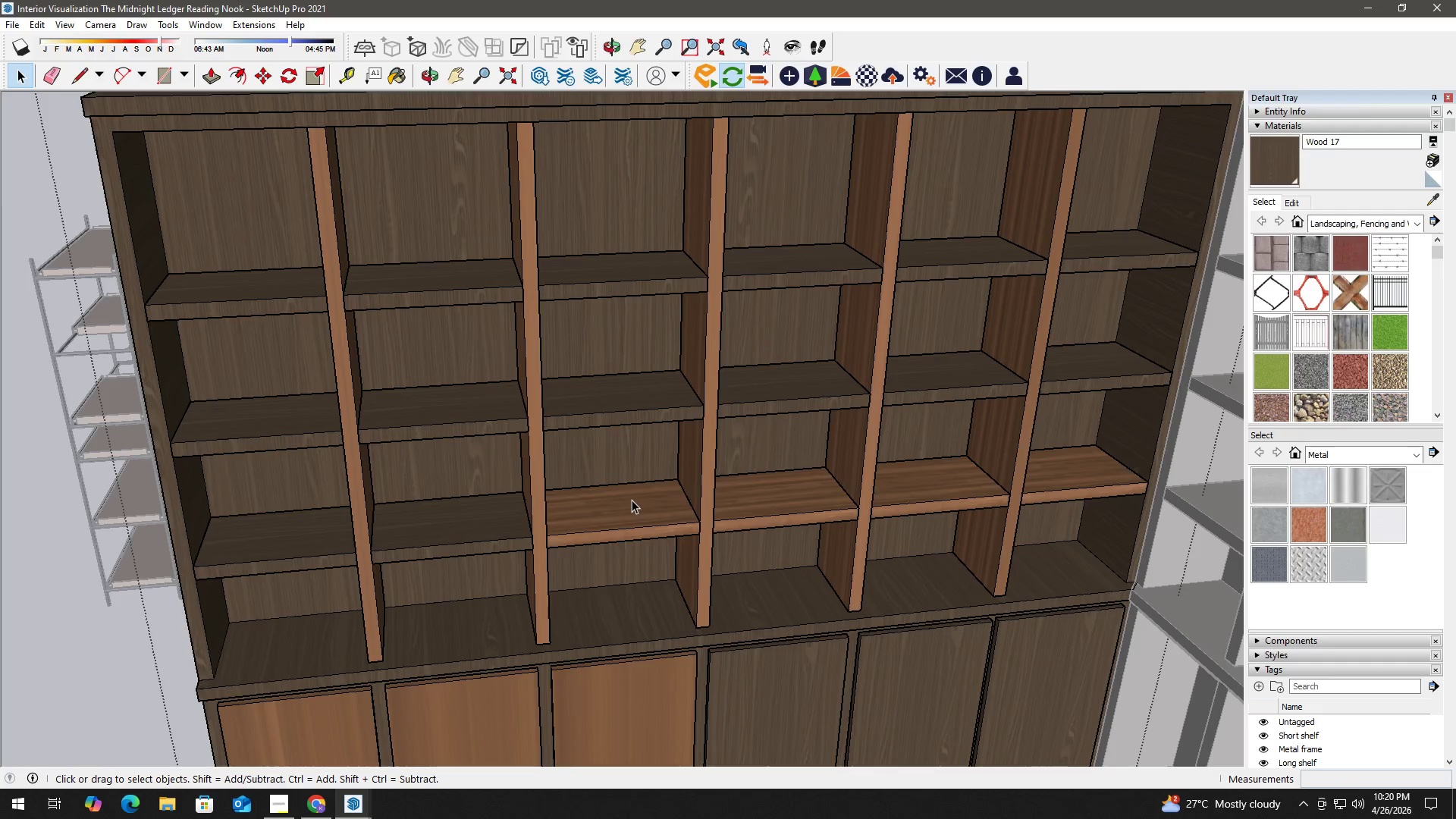 
double_click([632, 500])
 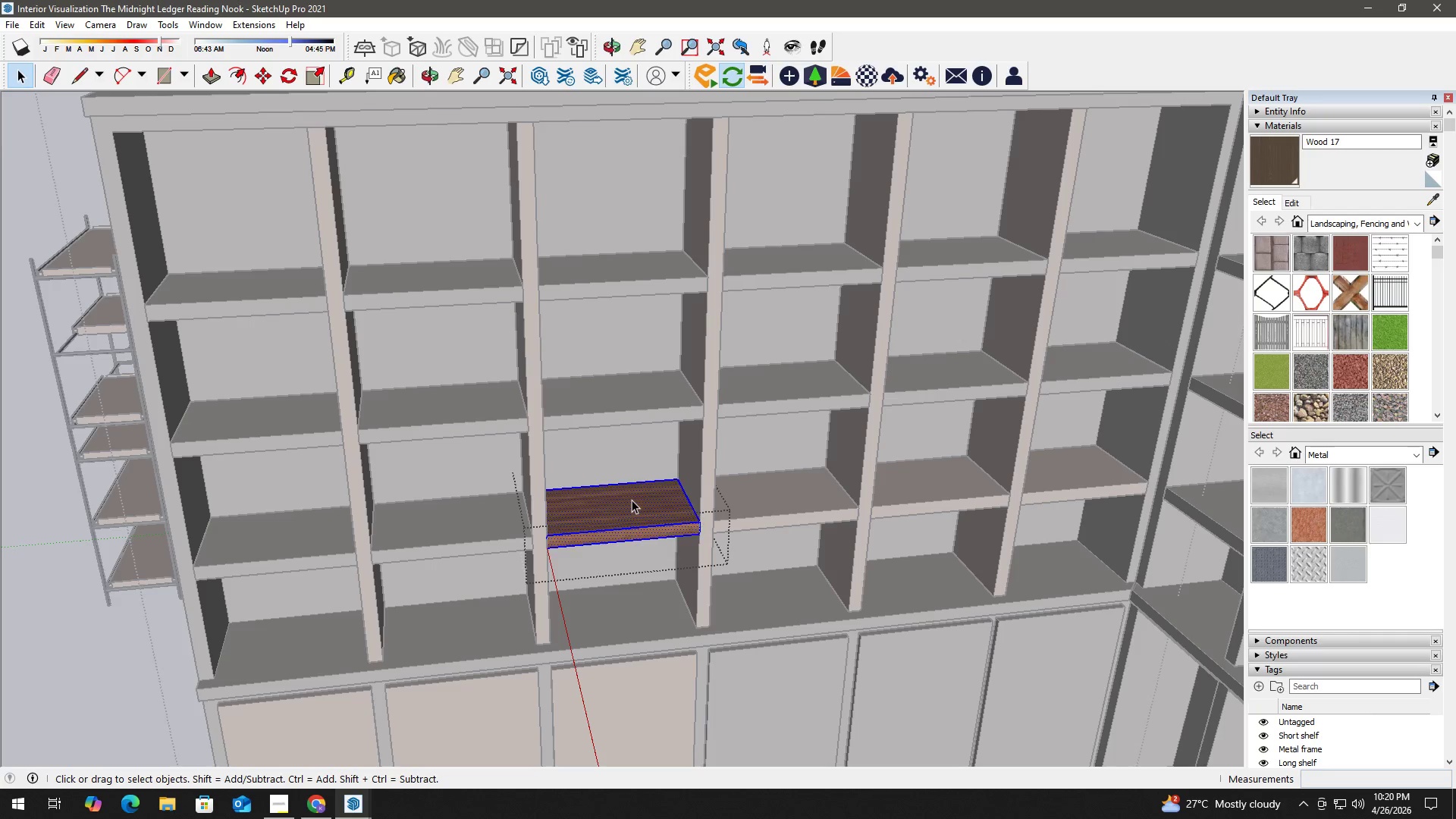 
triple_click([632, 500])
 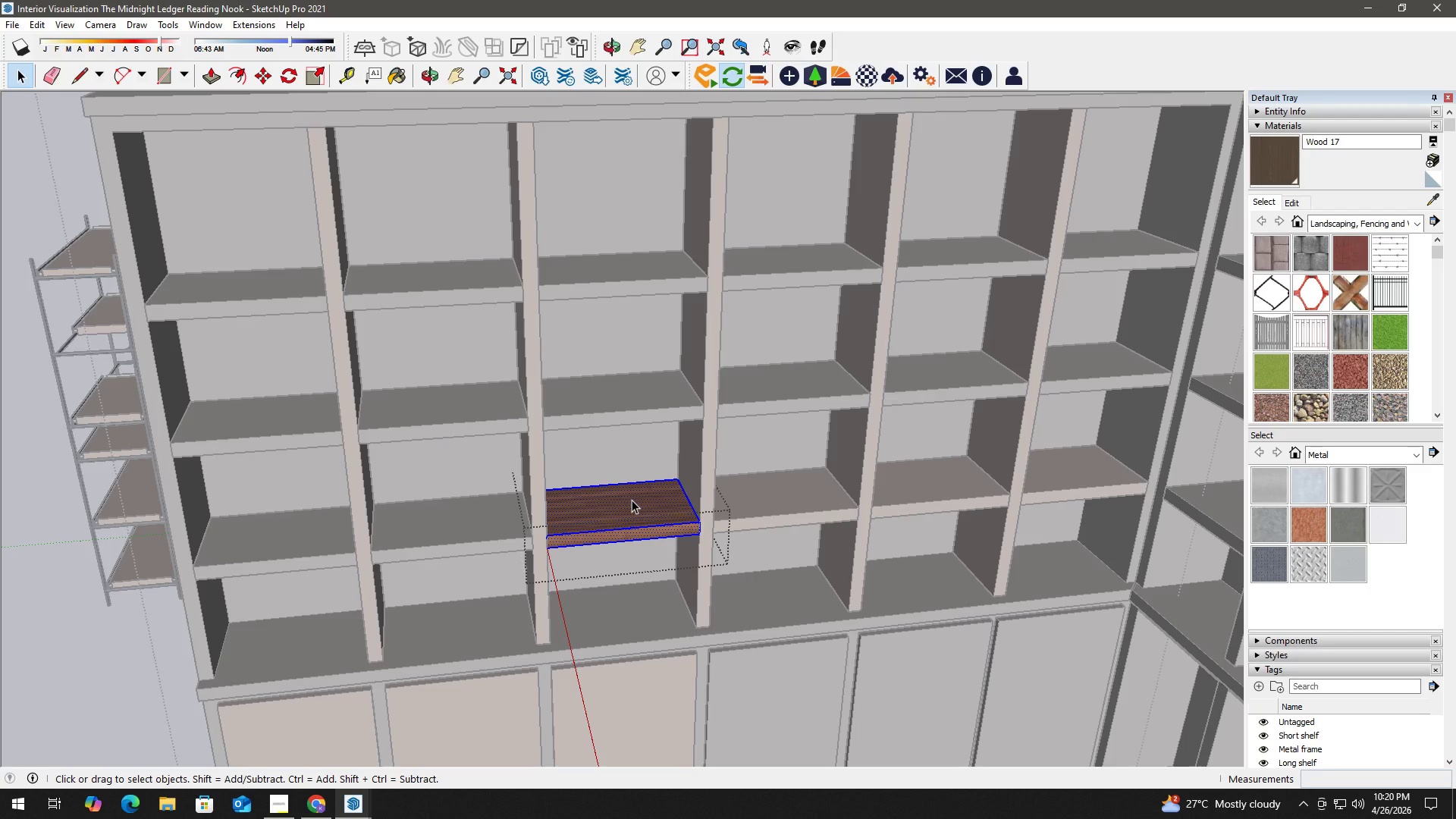 
triple_click([632, 500])
 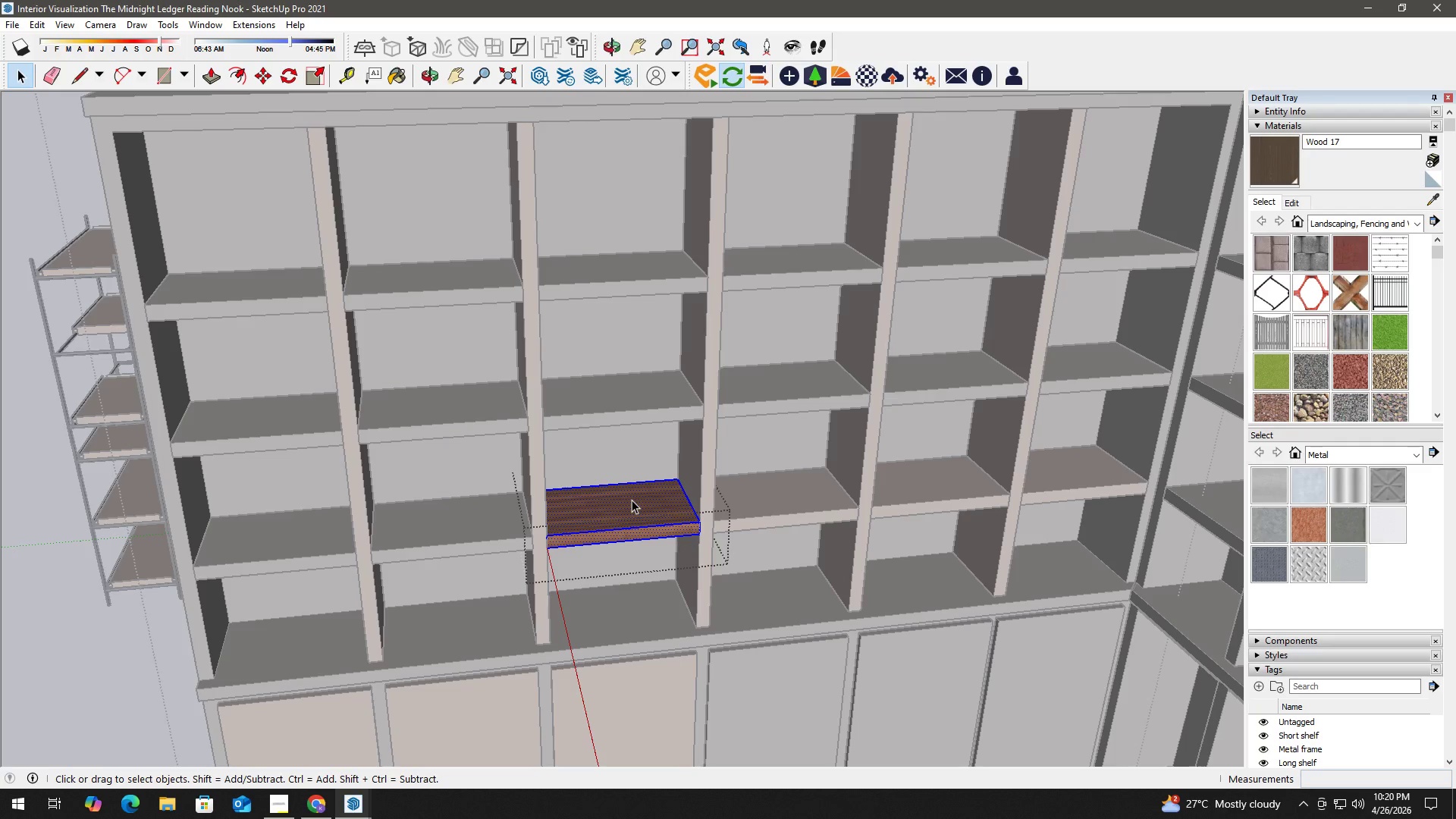 
triple_click([632, 500])
 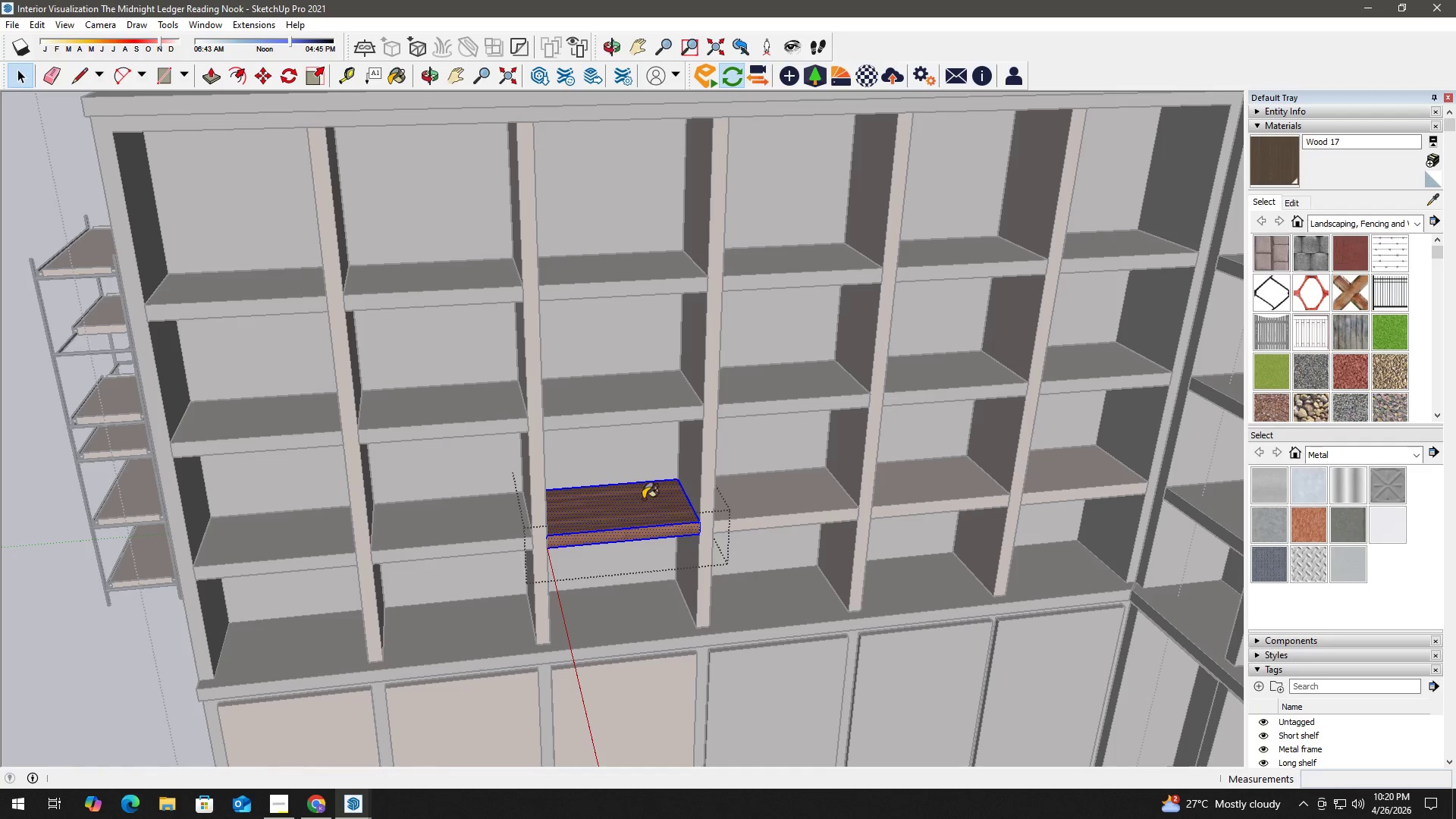 
key(B)
 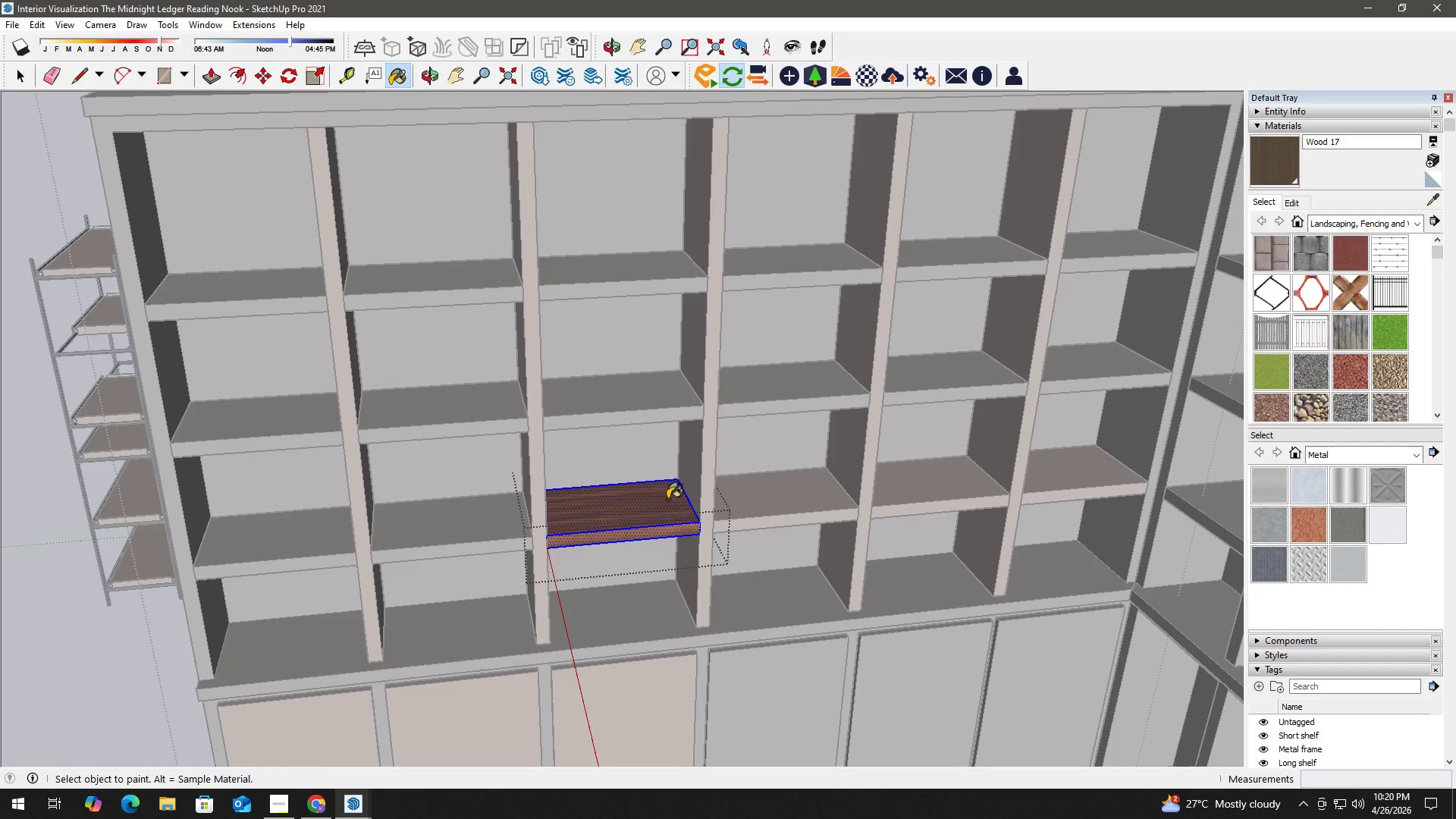 
triple_click([667, 499])
 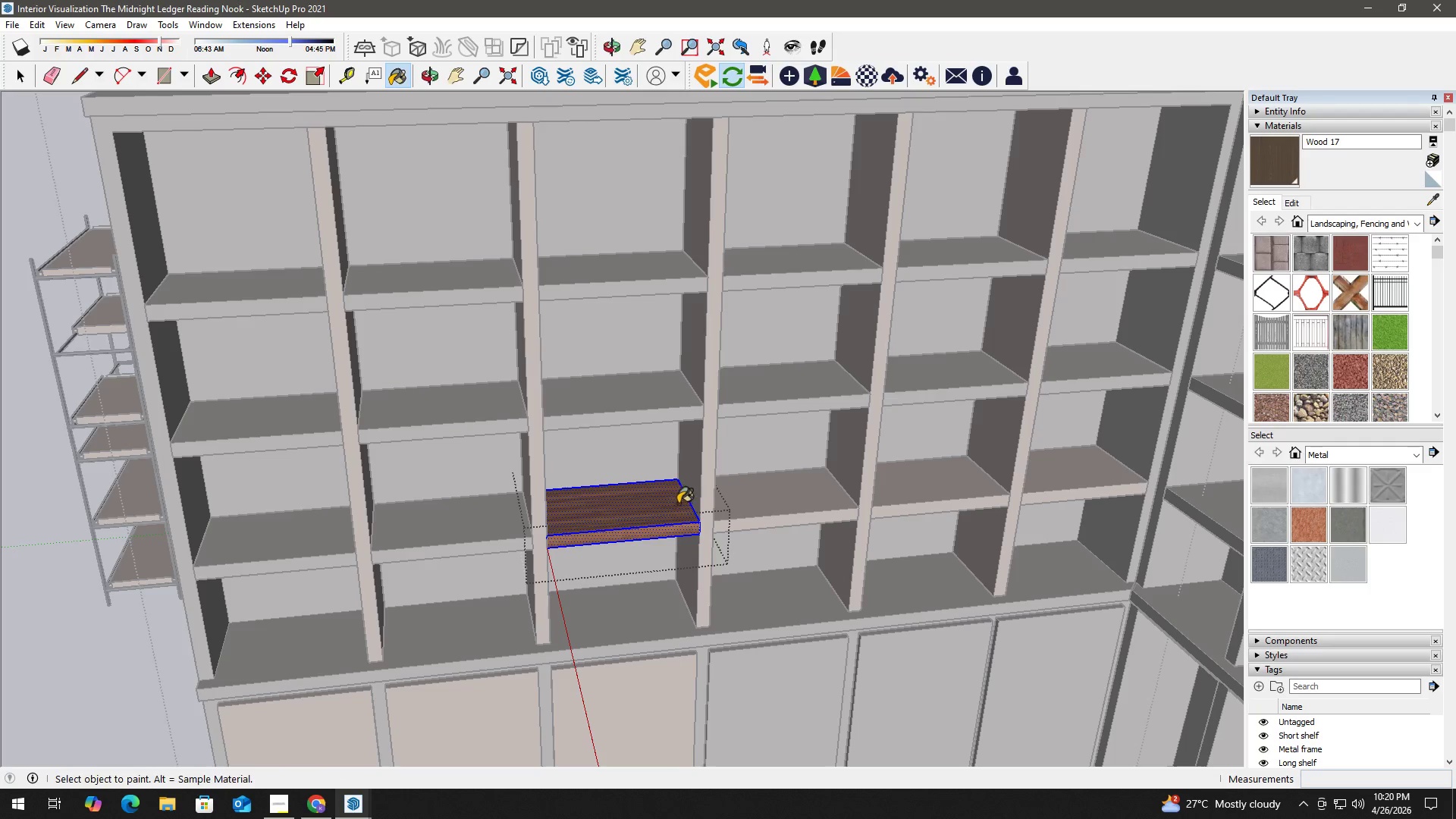 
key(Space)
 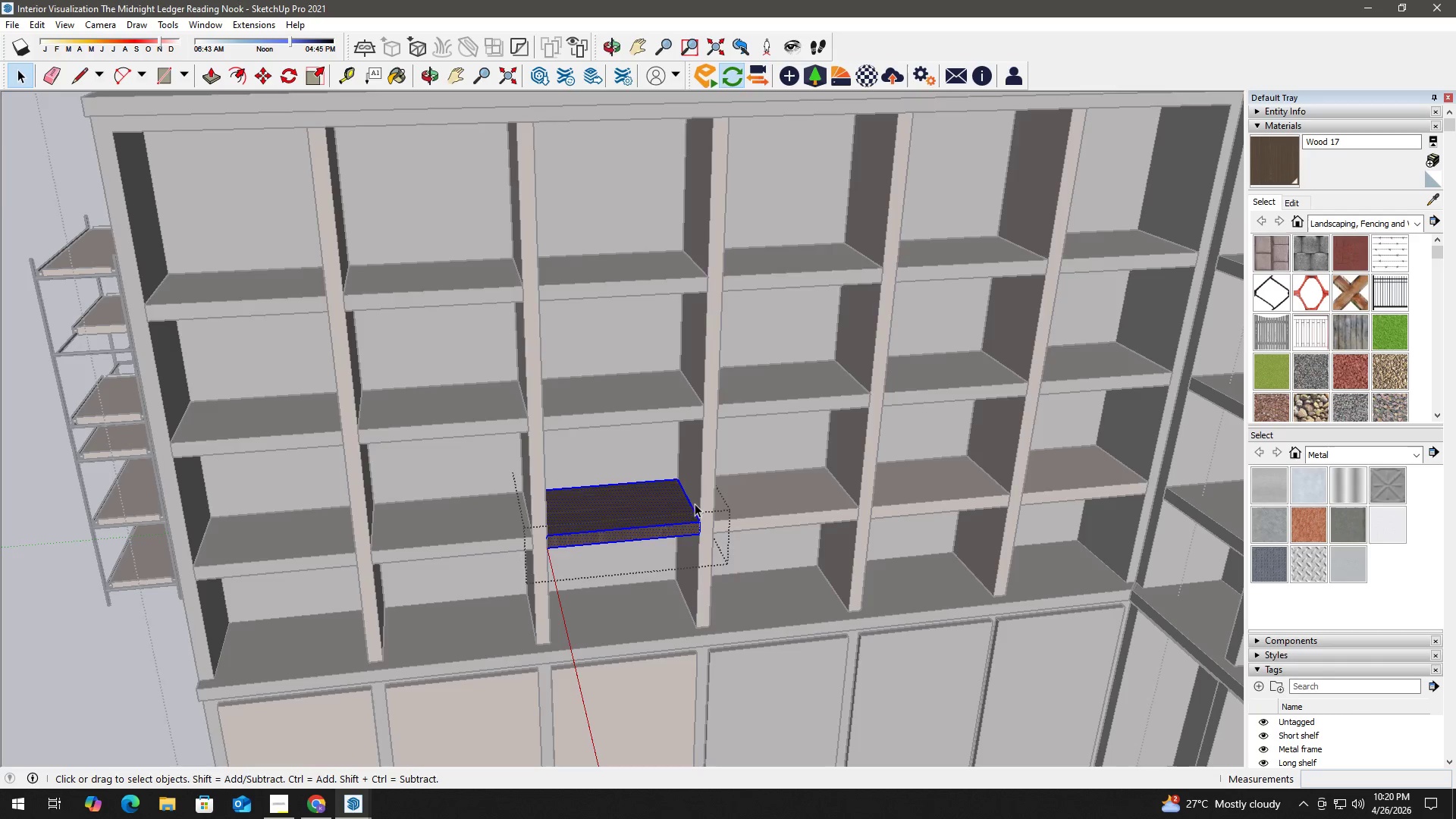 
key(Escape)
 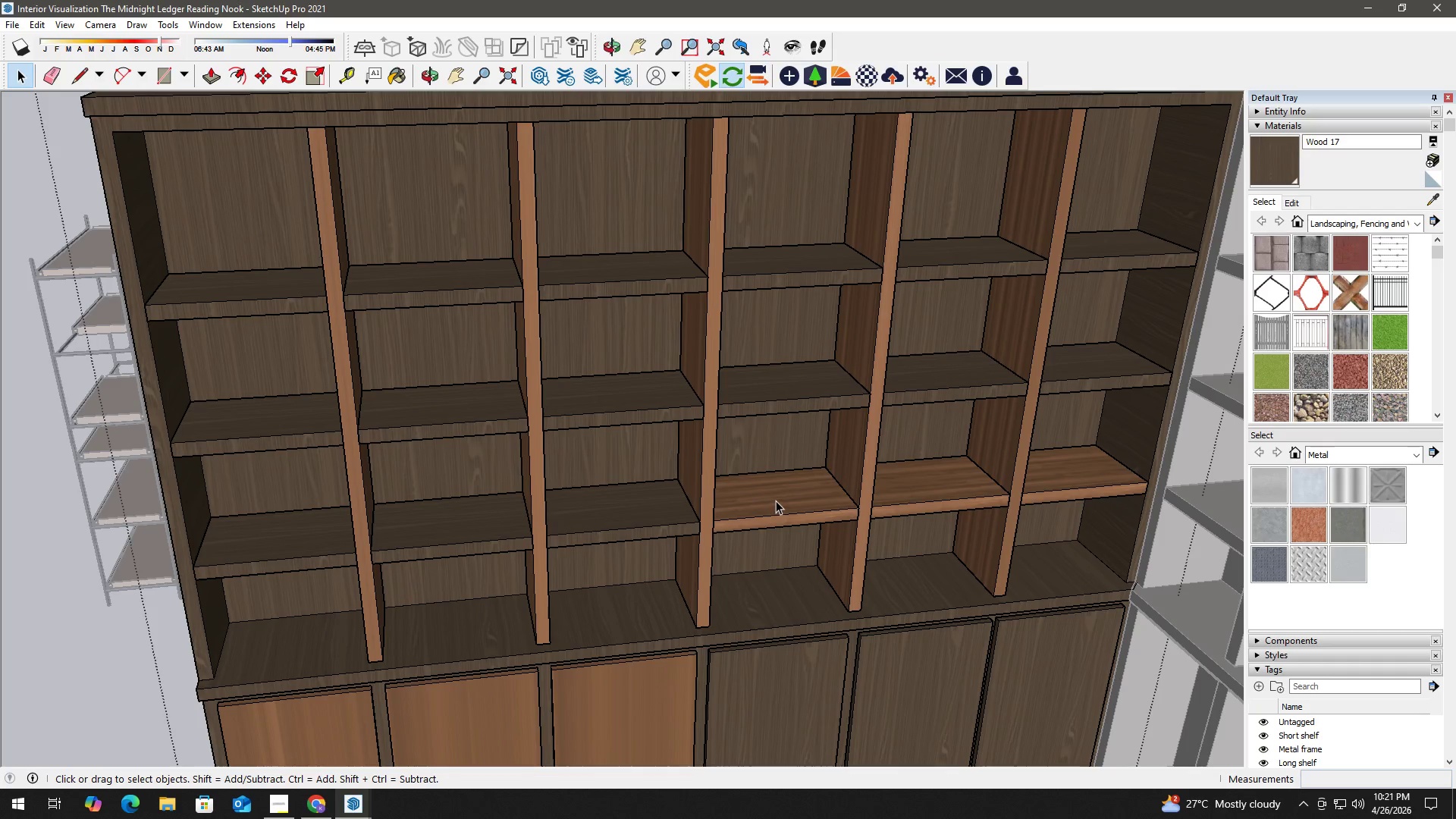 
left_click([779, 499])
 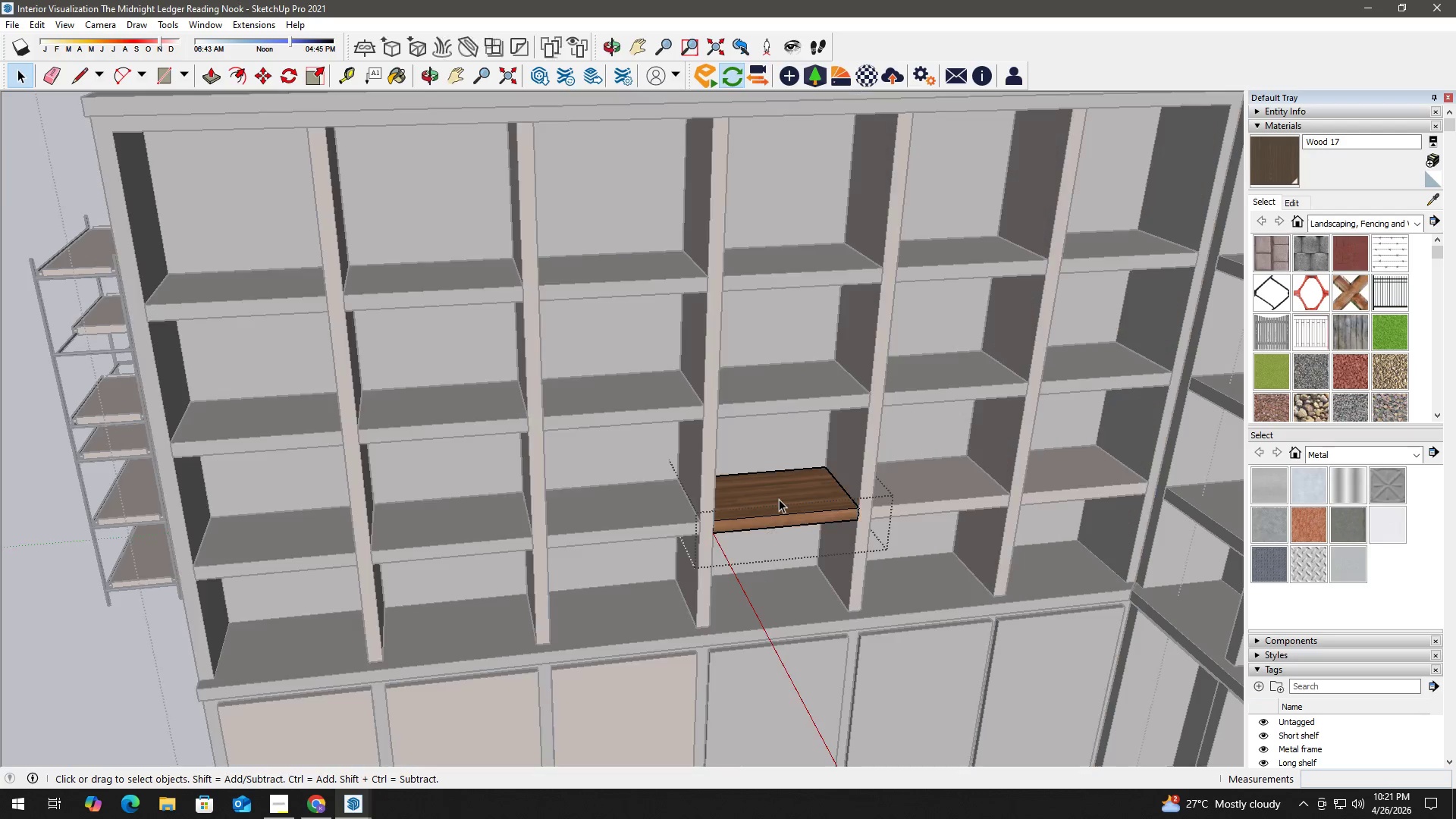 
triple_click([780, 498])
 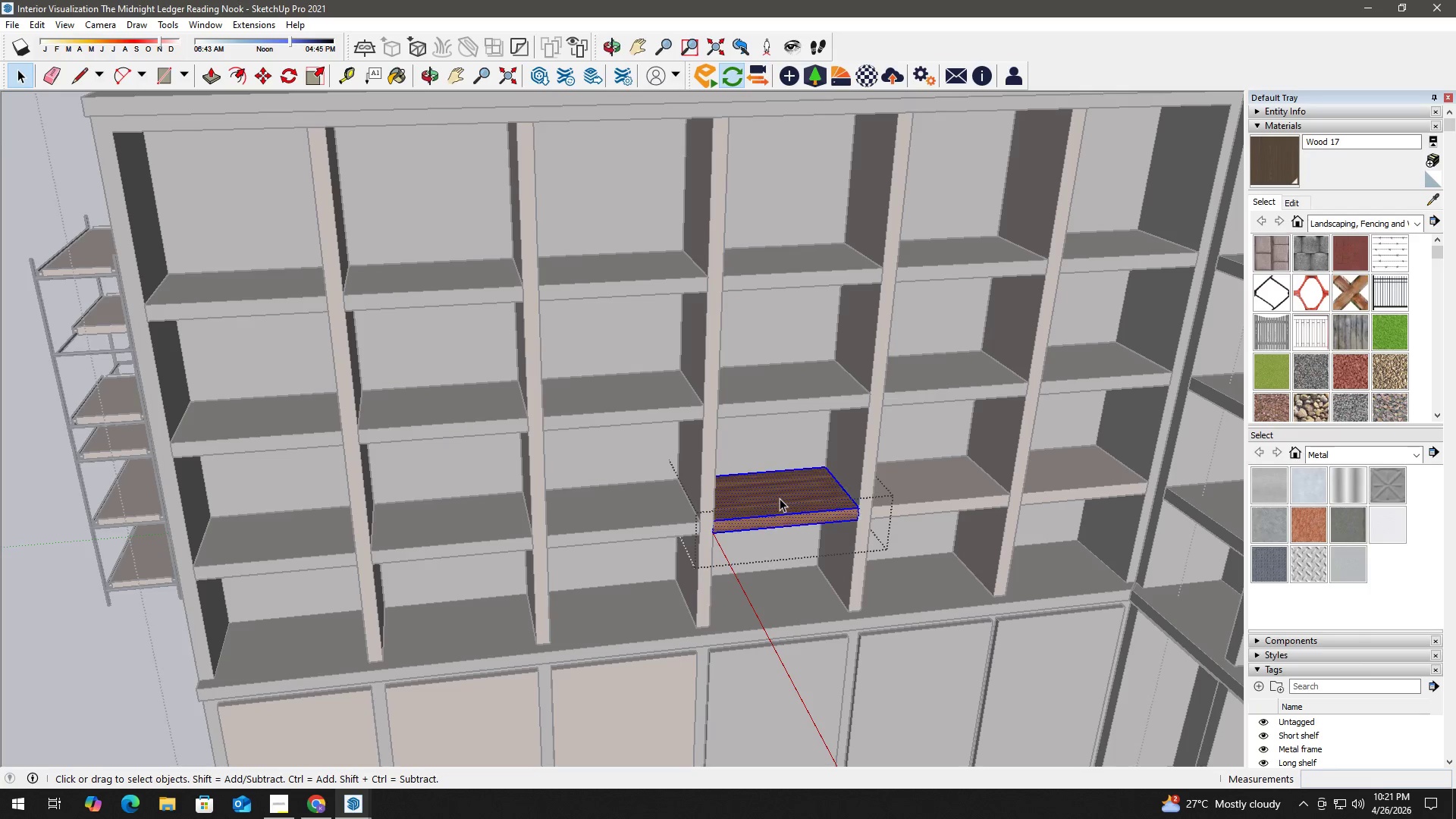 
triple_click([780, 498])
 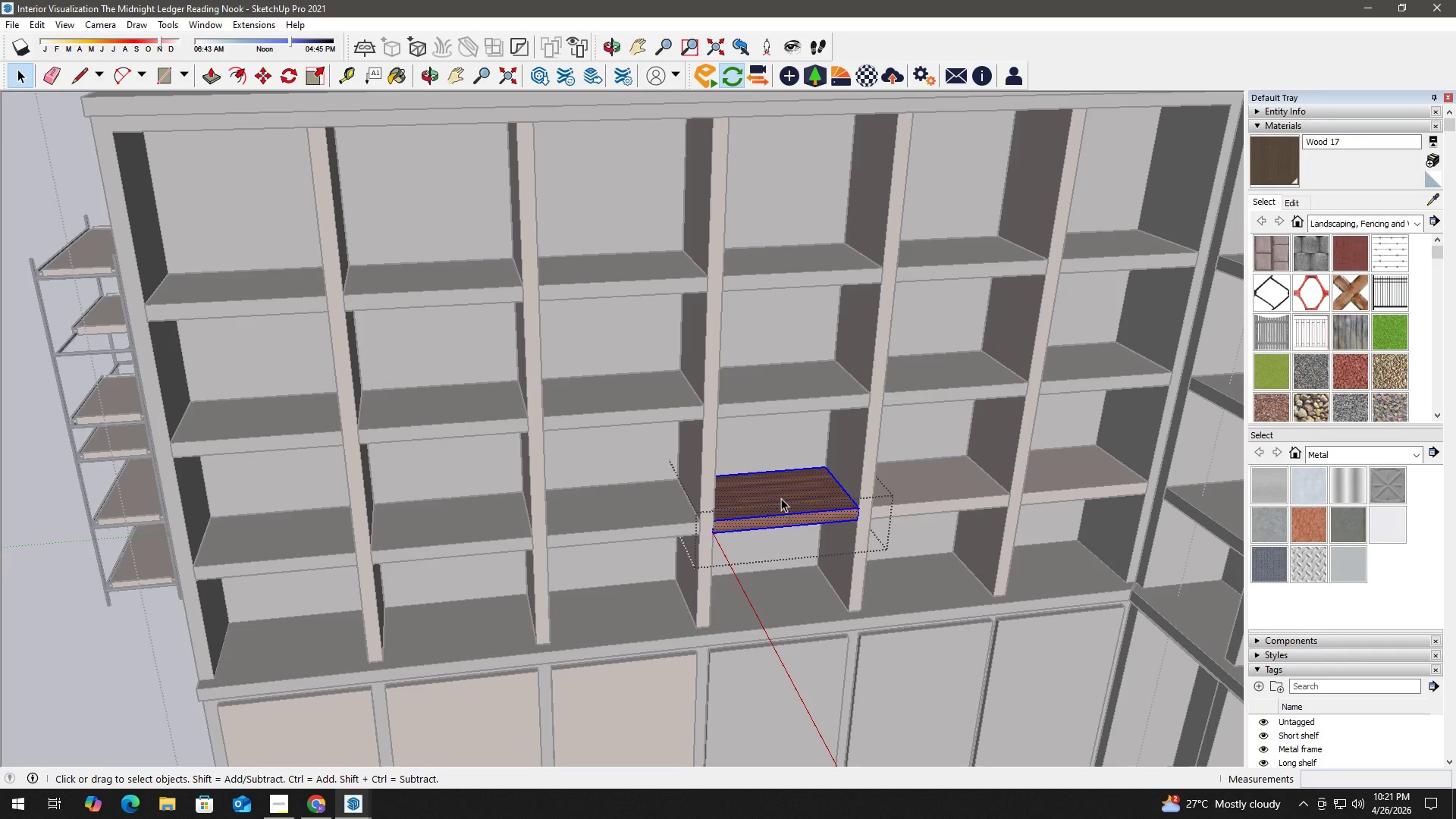 
key(B)
 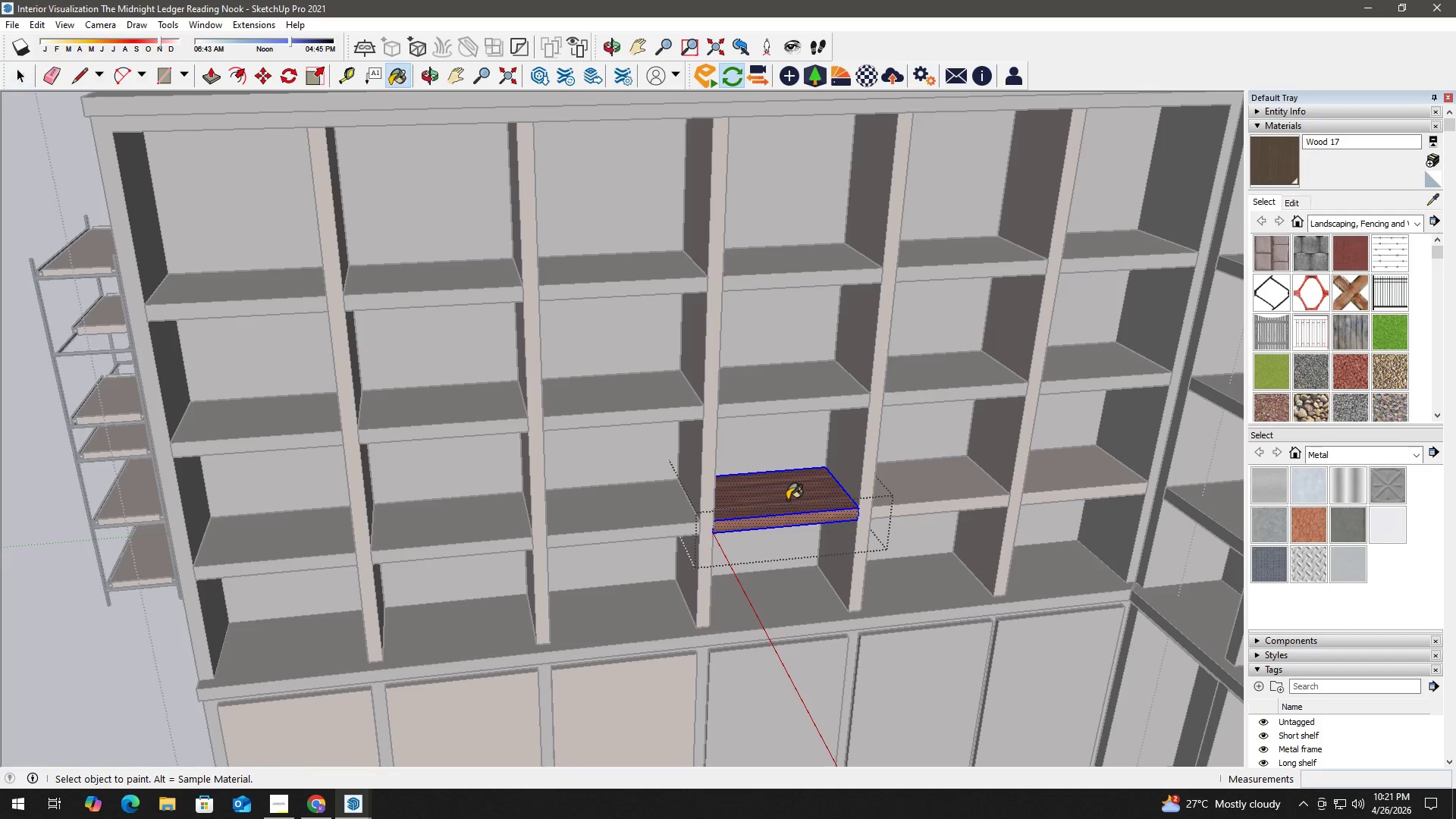 
triple_click([787, 500])
 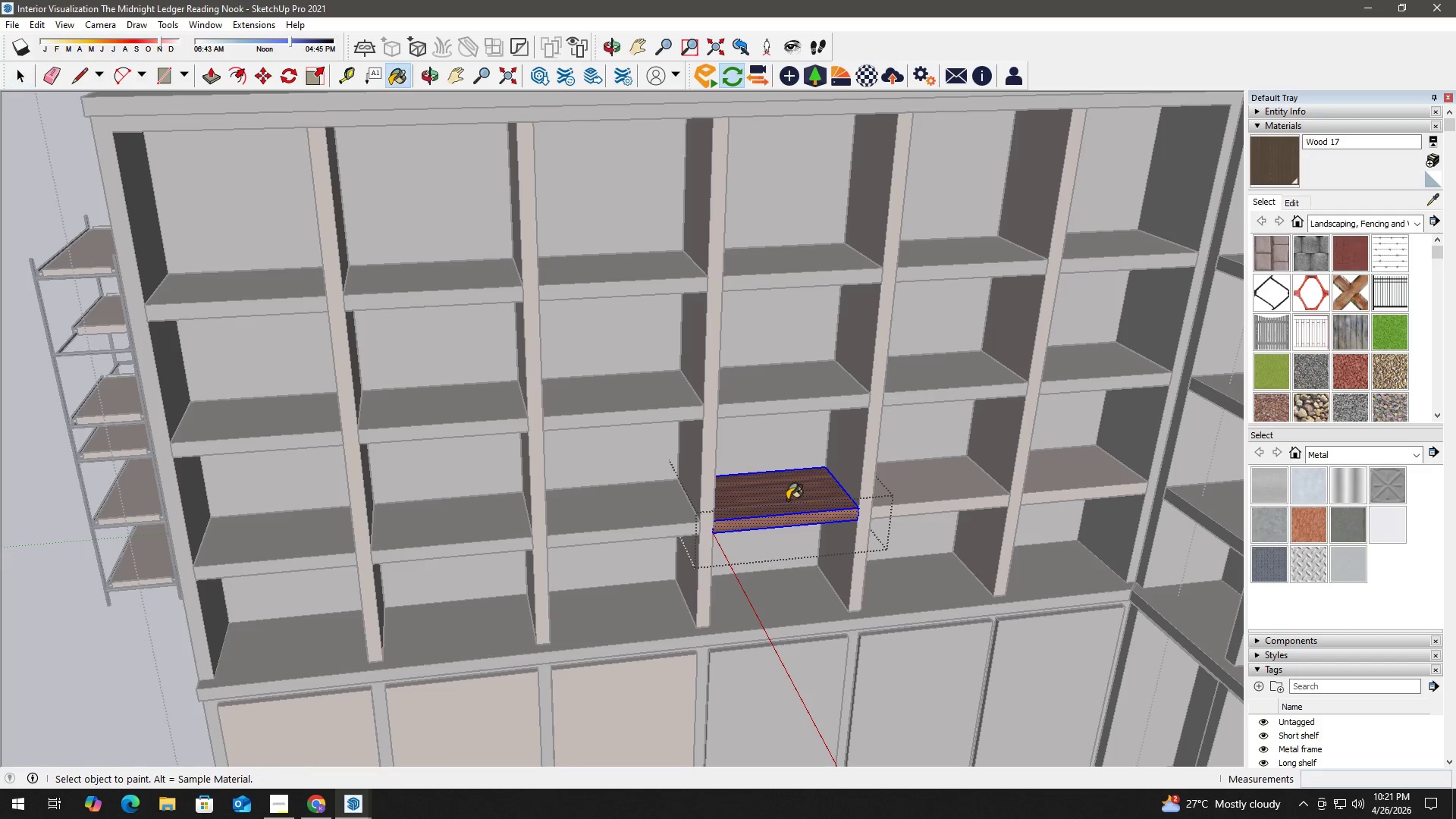 
triple_click([787, 500])
 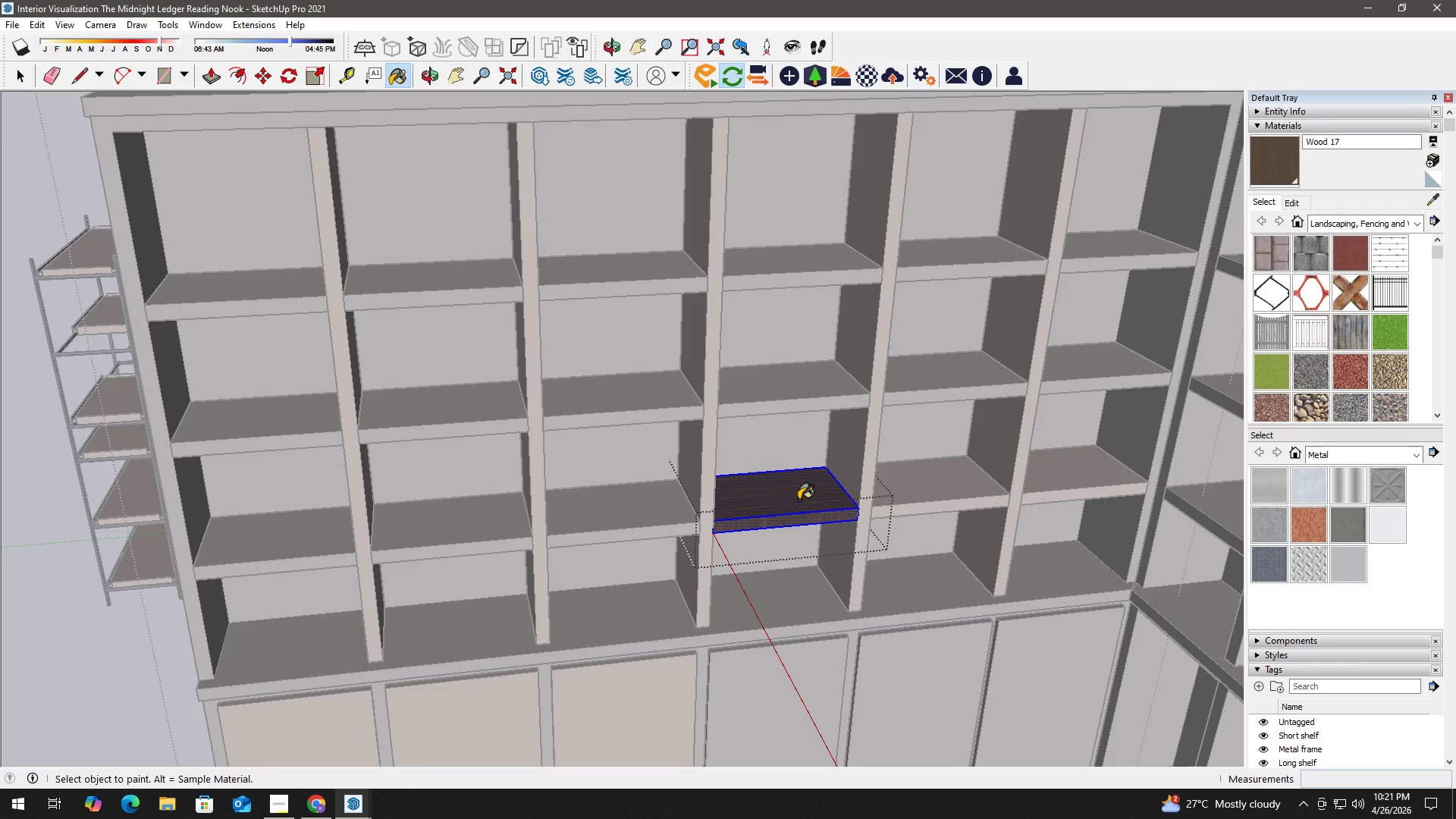 
key(Space)
 